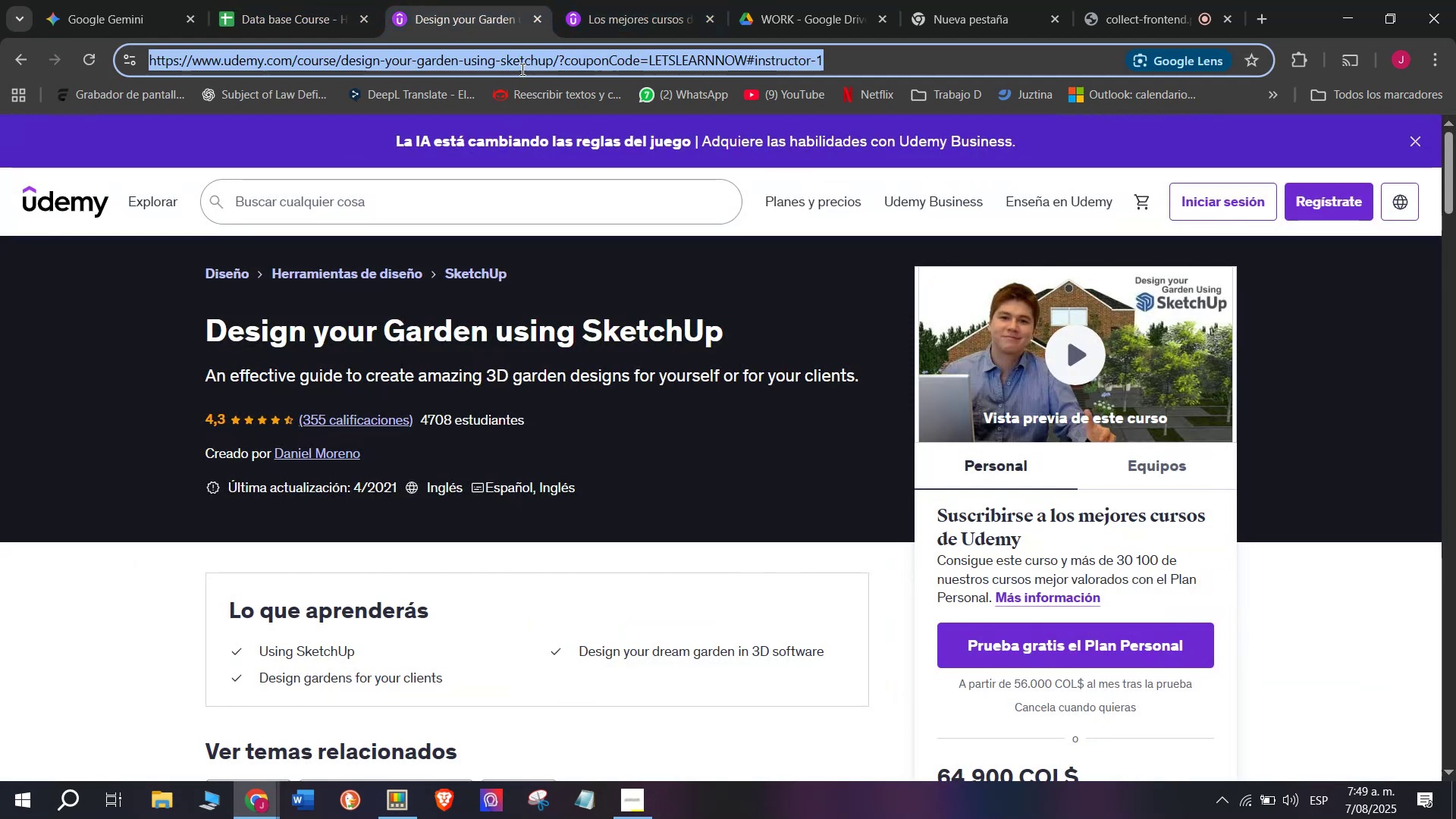 
triple_click([521, 69])
 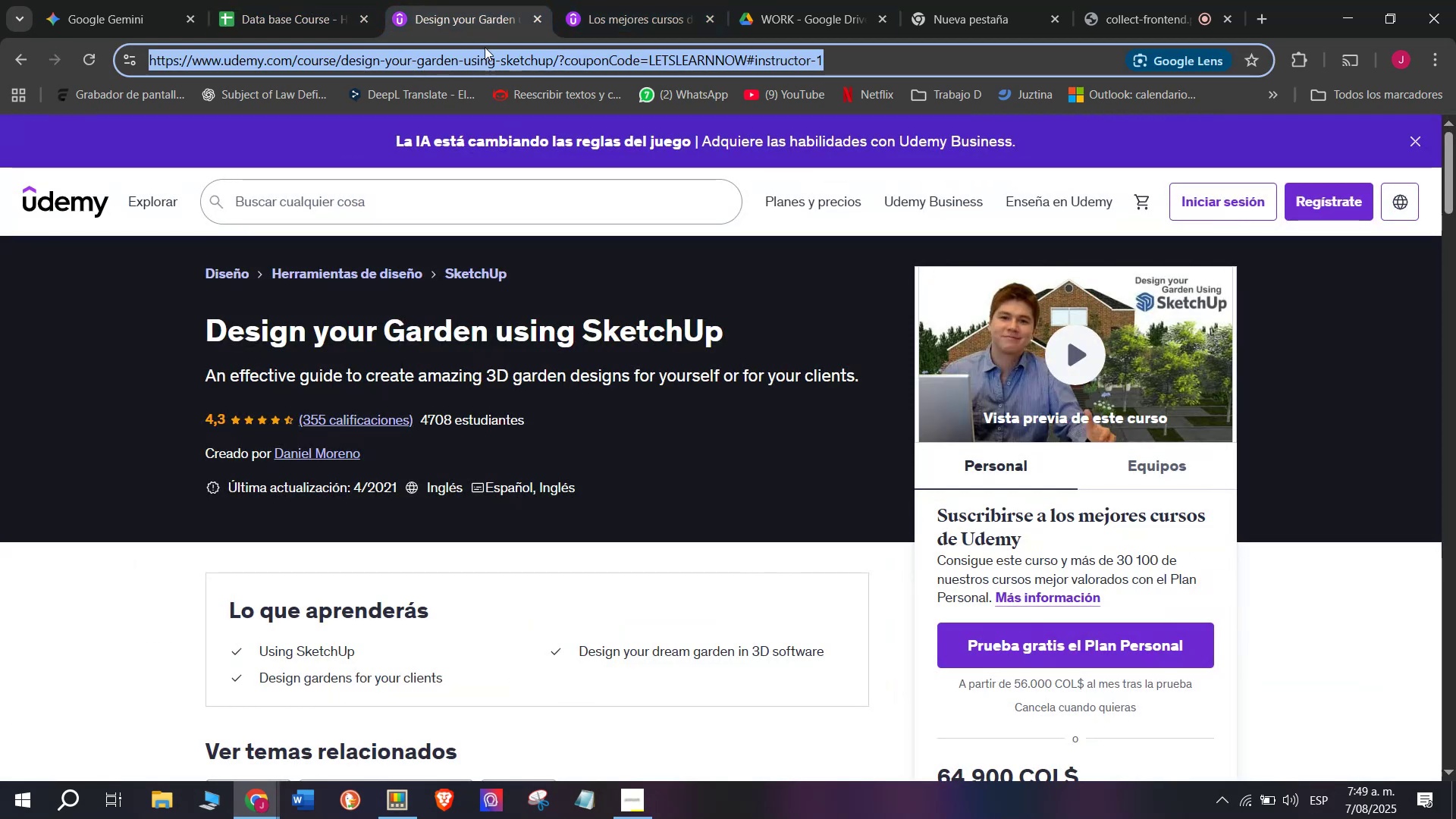 
key(Break)
 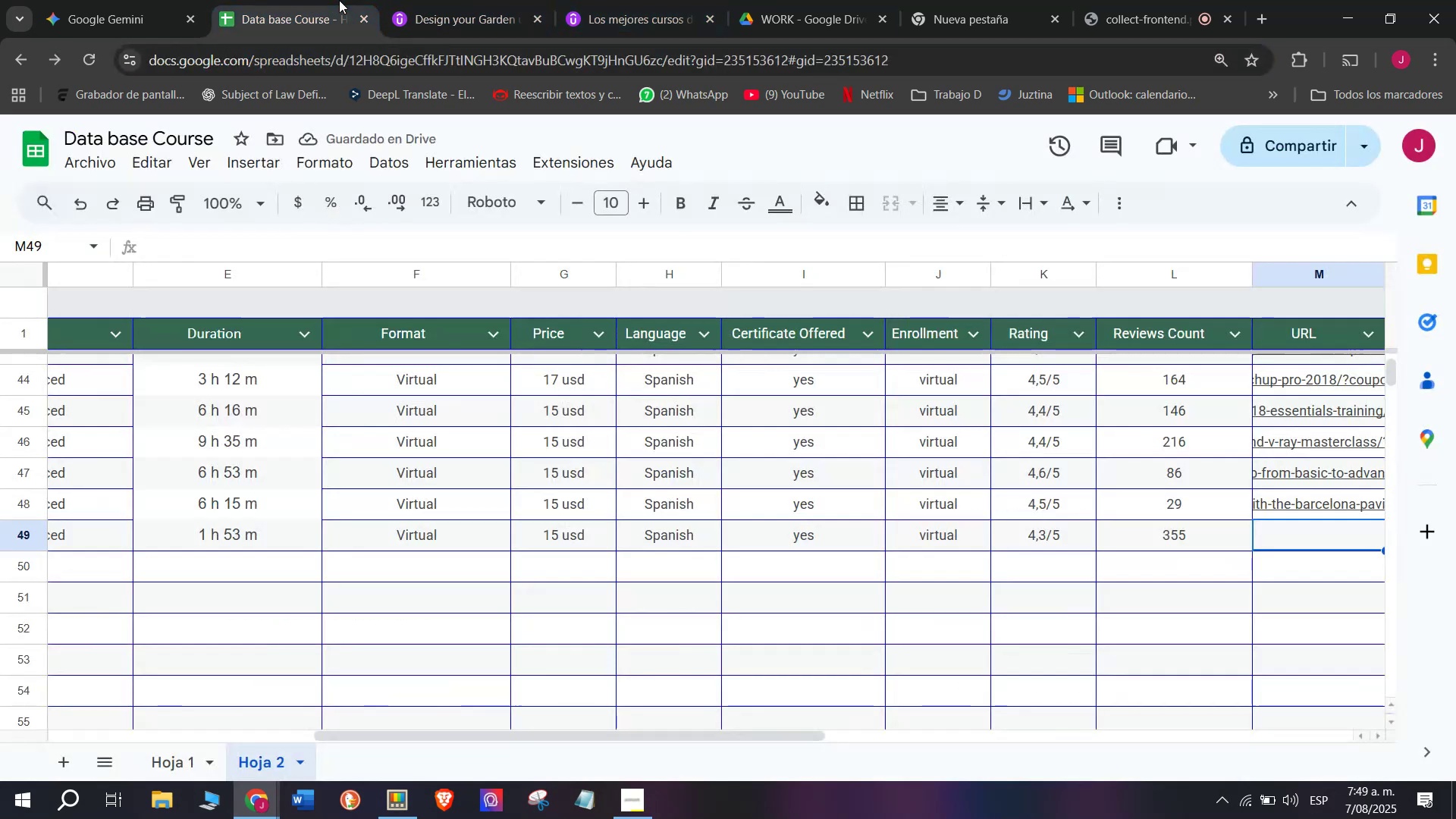 
key(Control+ControlLeft)
 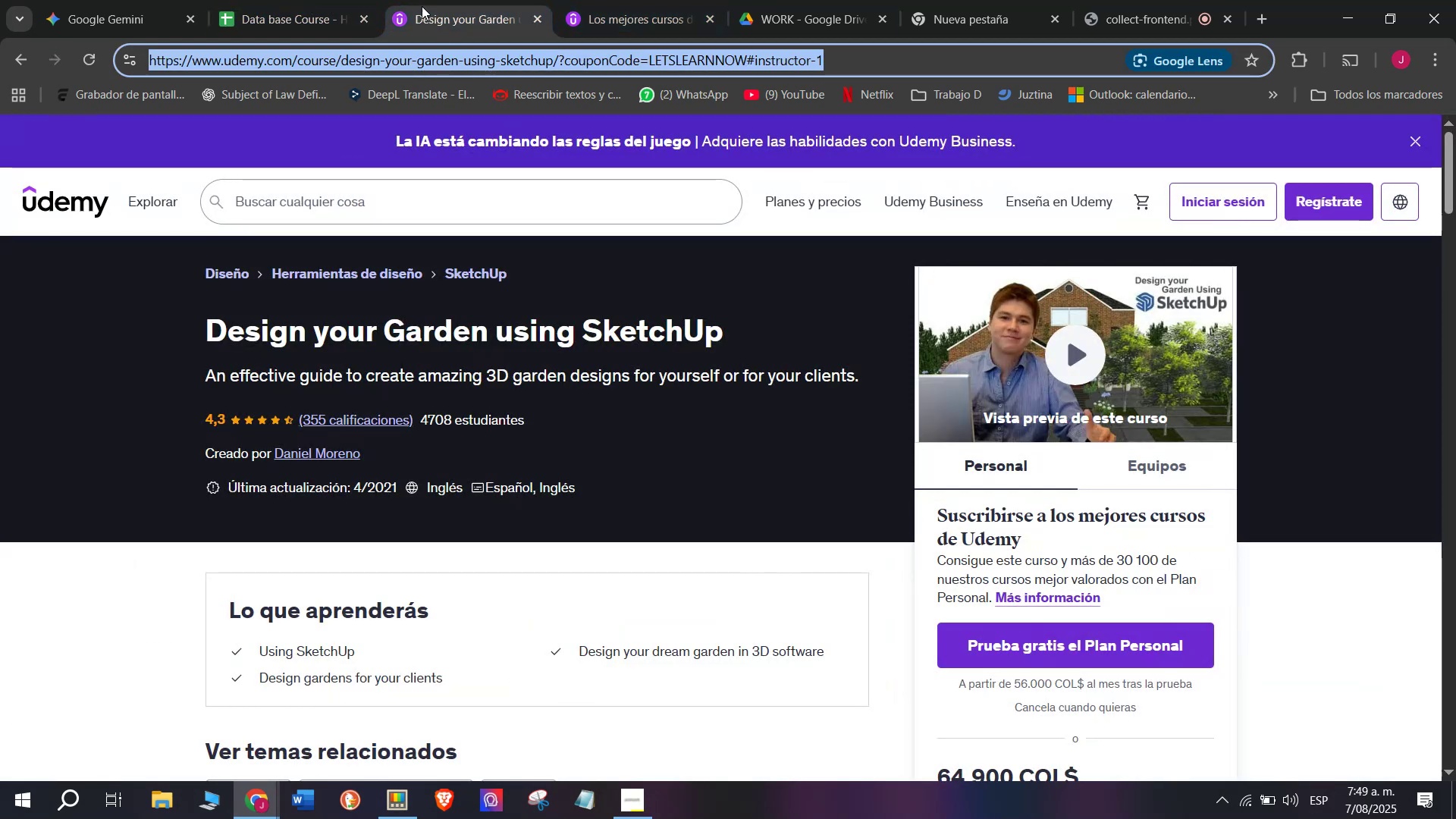 
key(Control+C)
 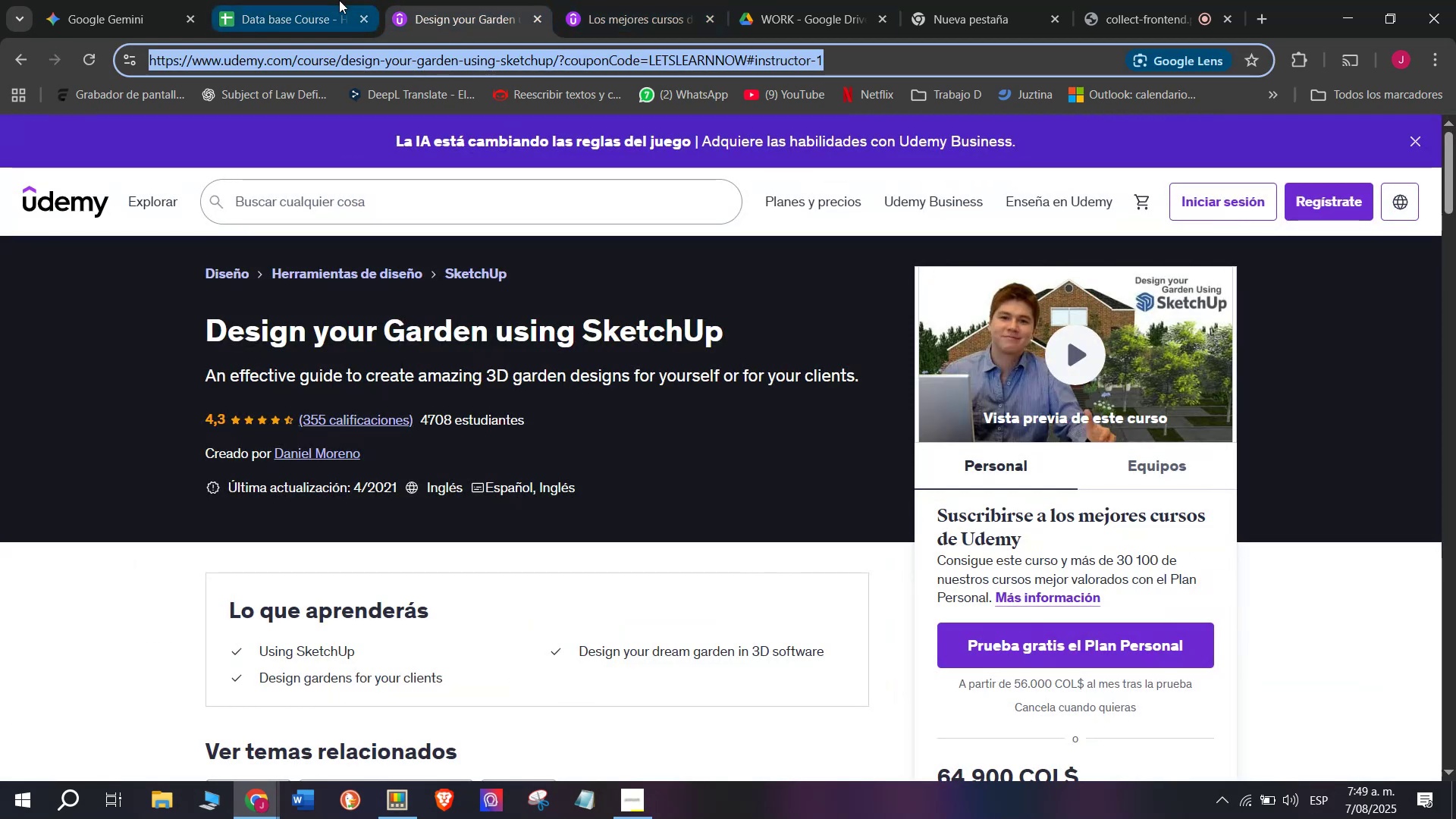 
left_click([339, 0])
 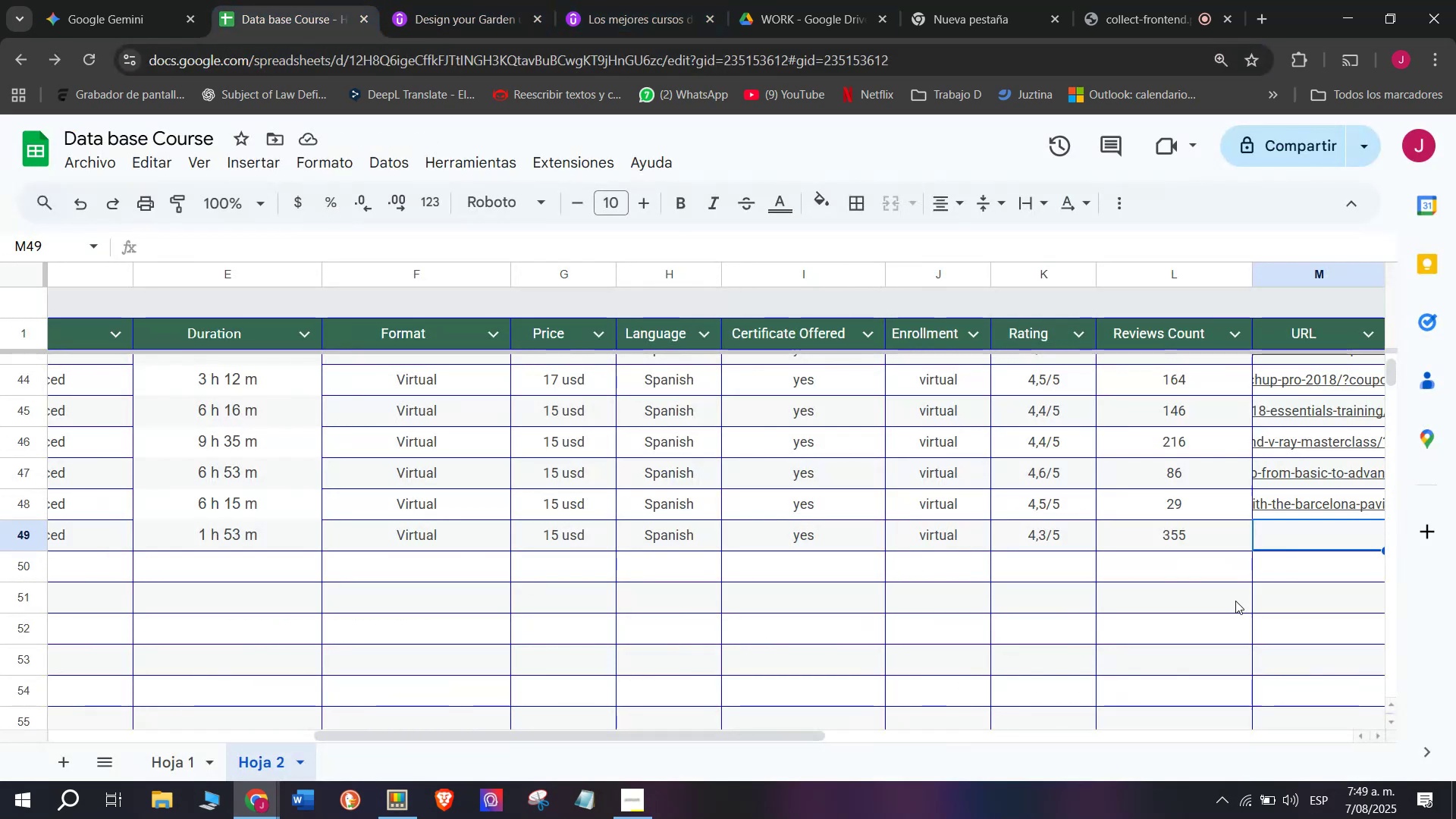 
key(Z)
 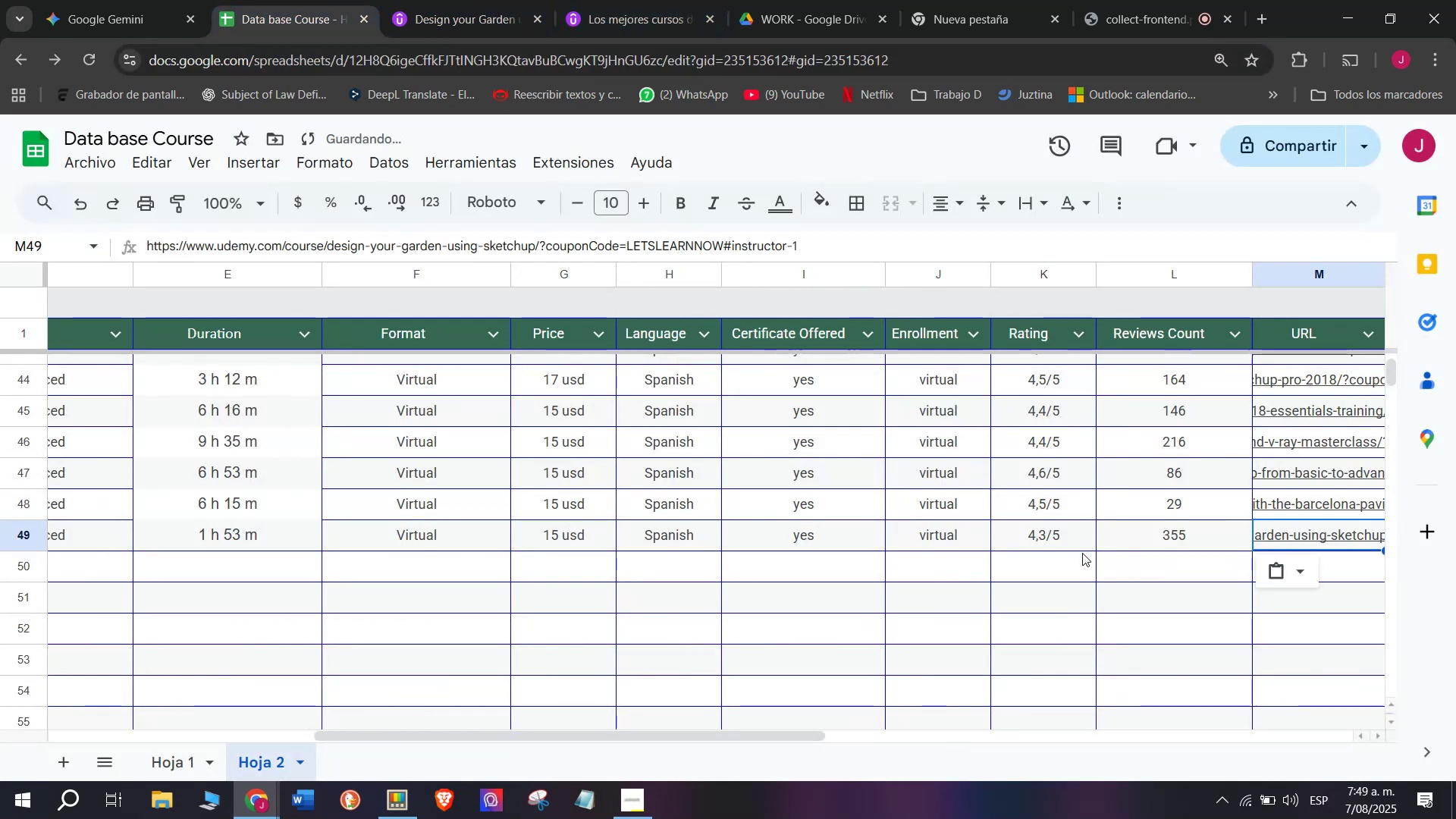 
key(Control+ControlLeft)
 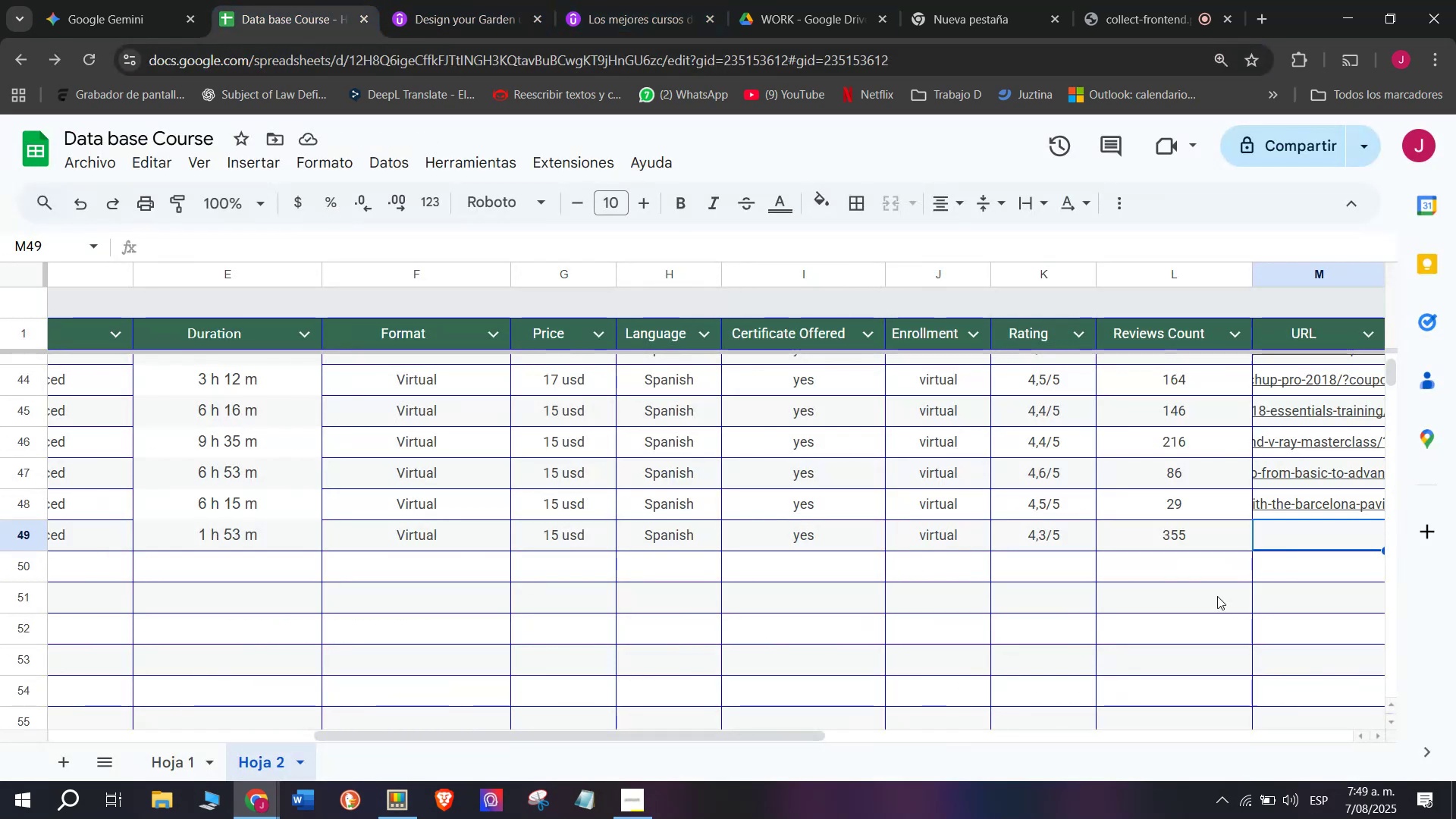 
key(Control+V)
 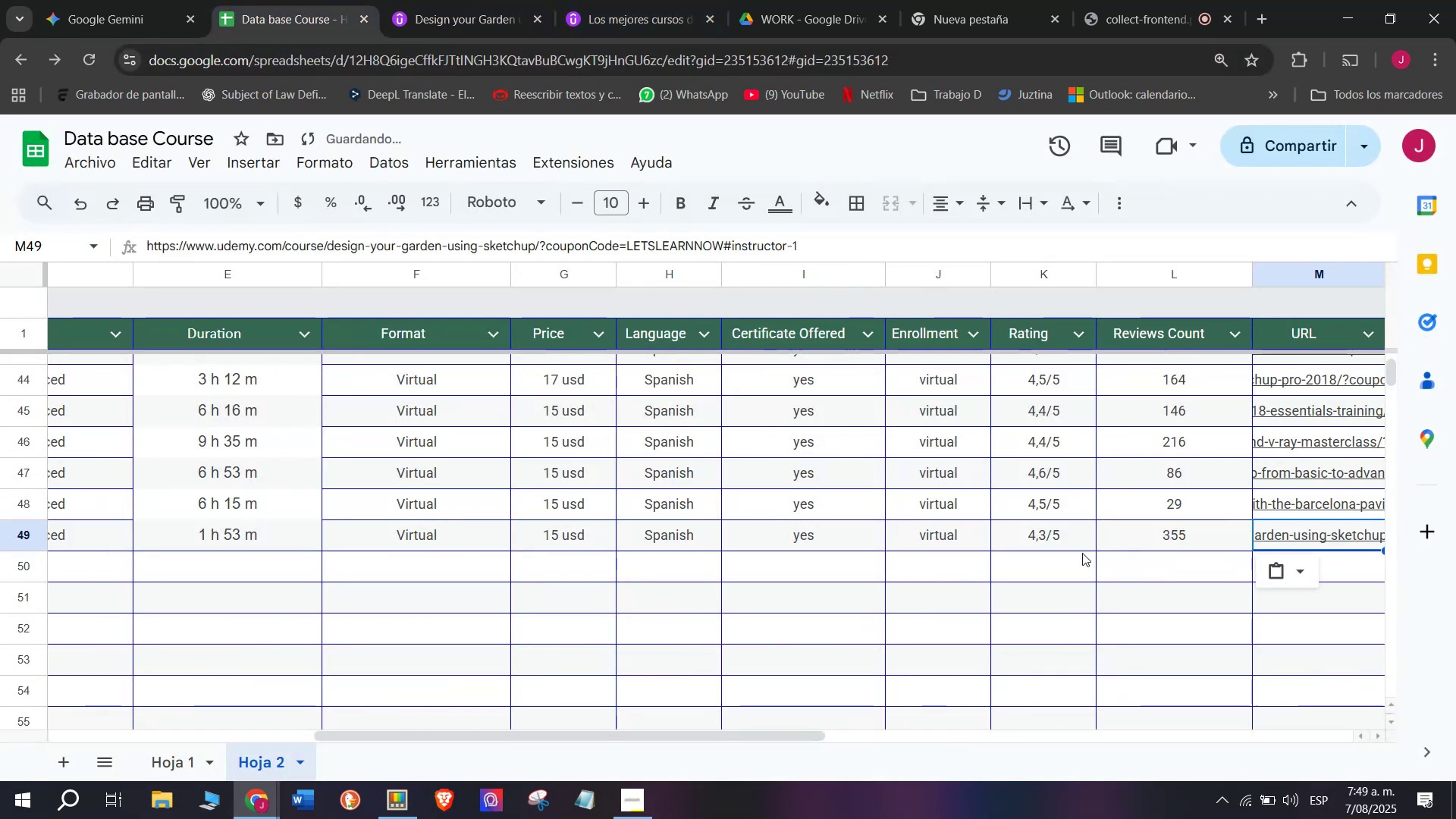 
scroll: coordinate [249, 542], scroll_direction: up, amount: 8.0
 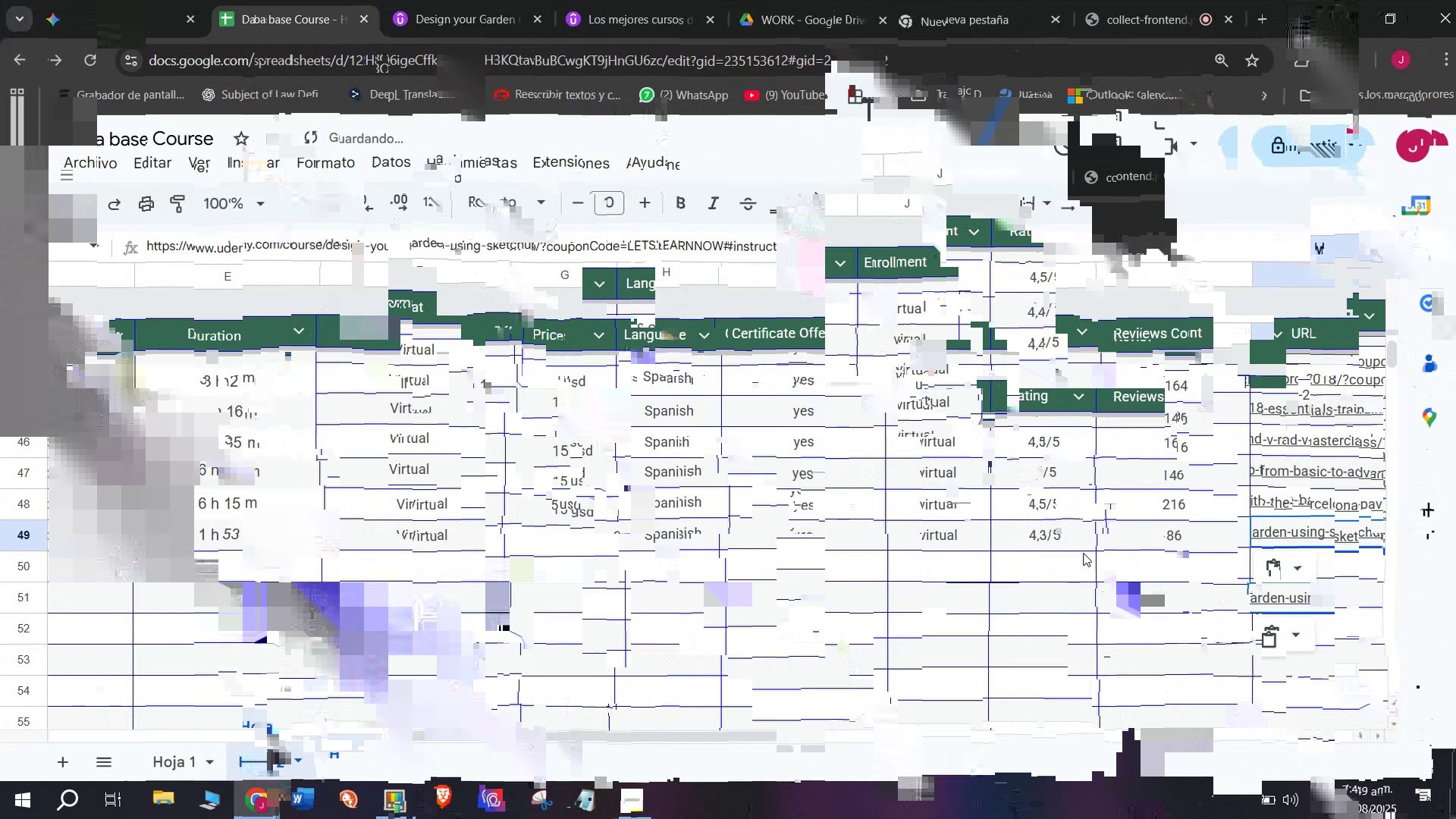 
left_click([221, 566])
 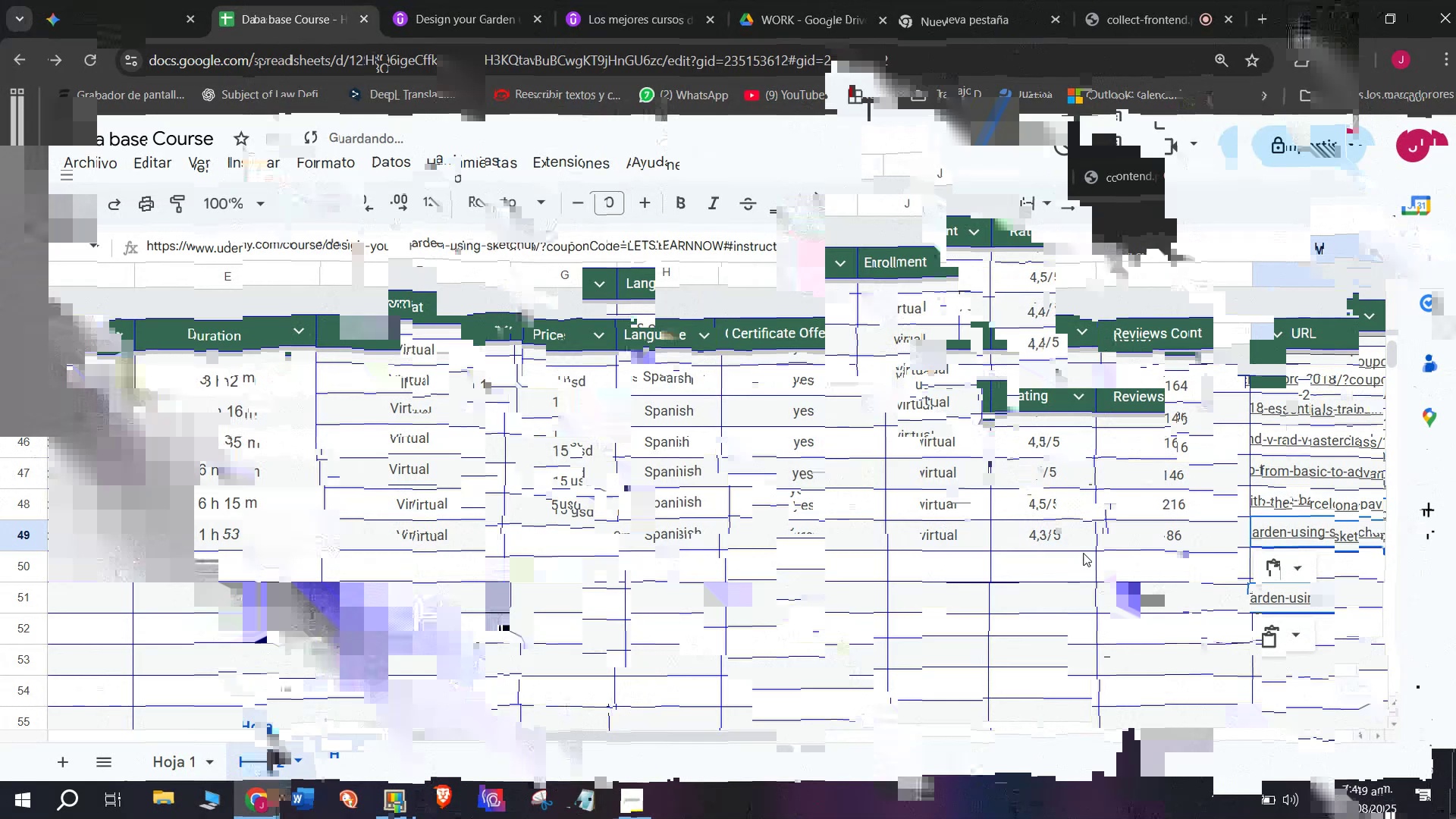 
left_click([456, 0])
 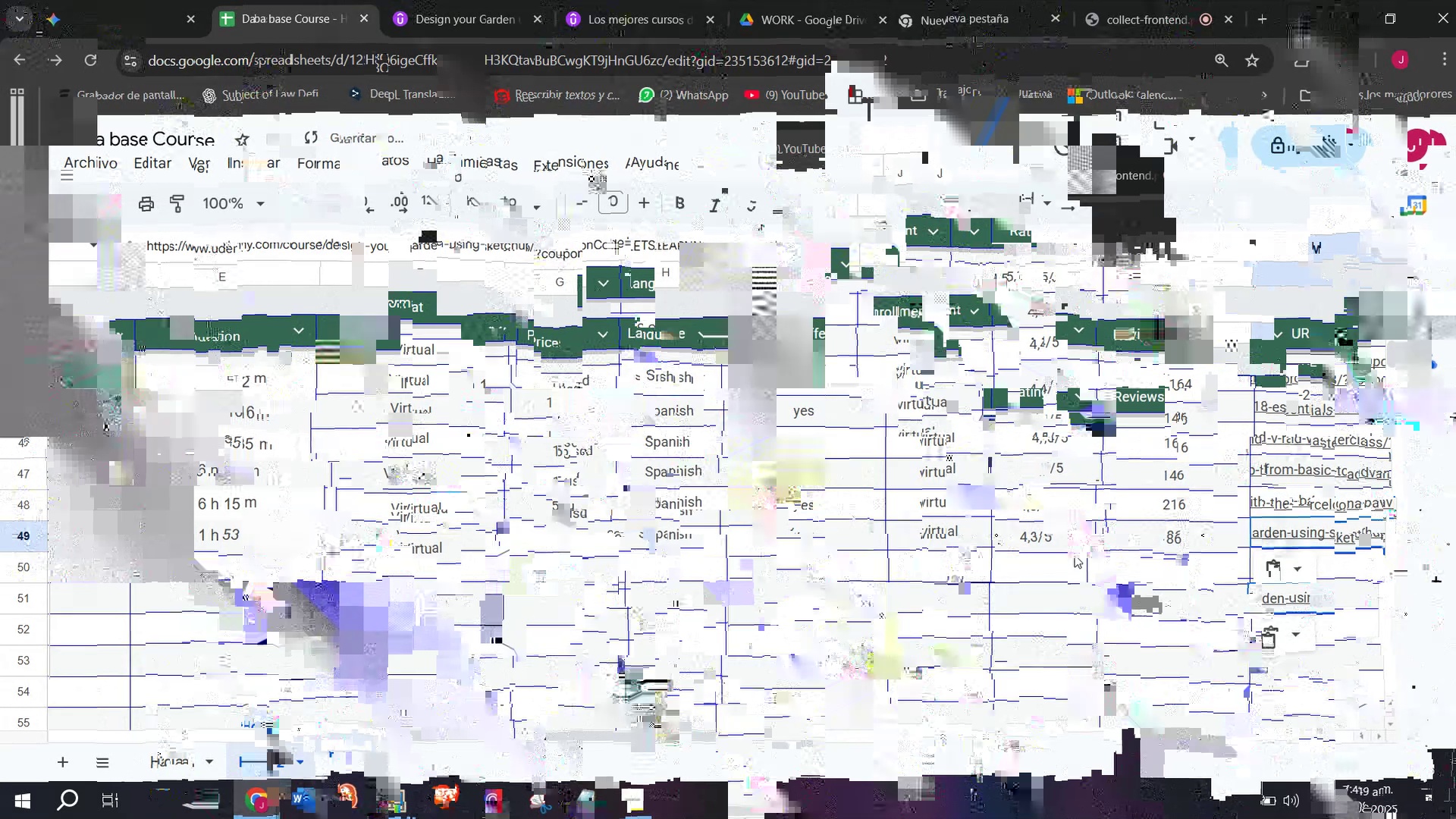 
left_click([534, 20])
 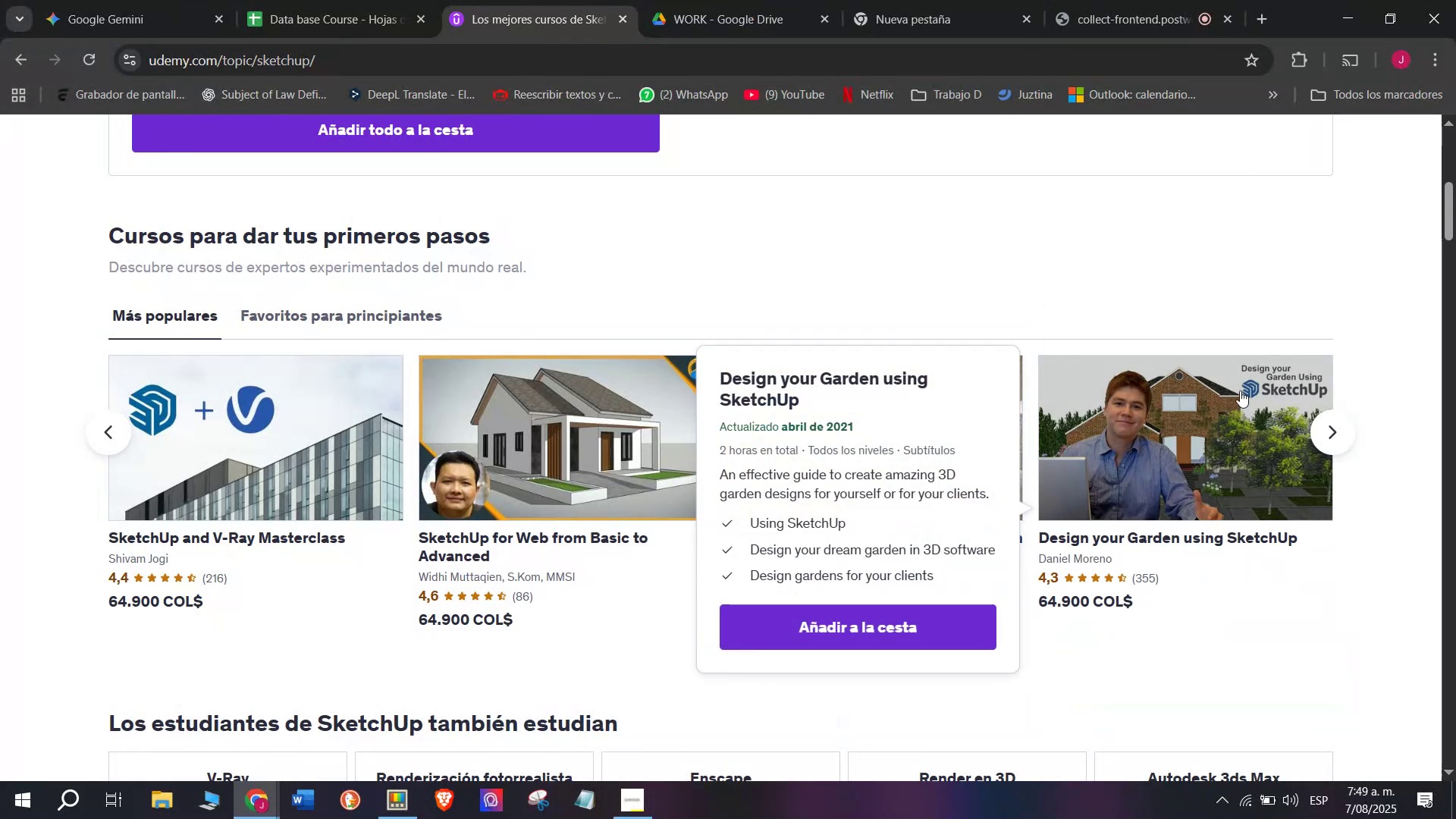 
left_click([339, 0])
 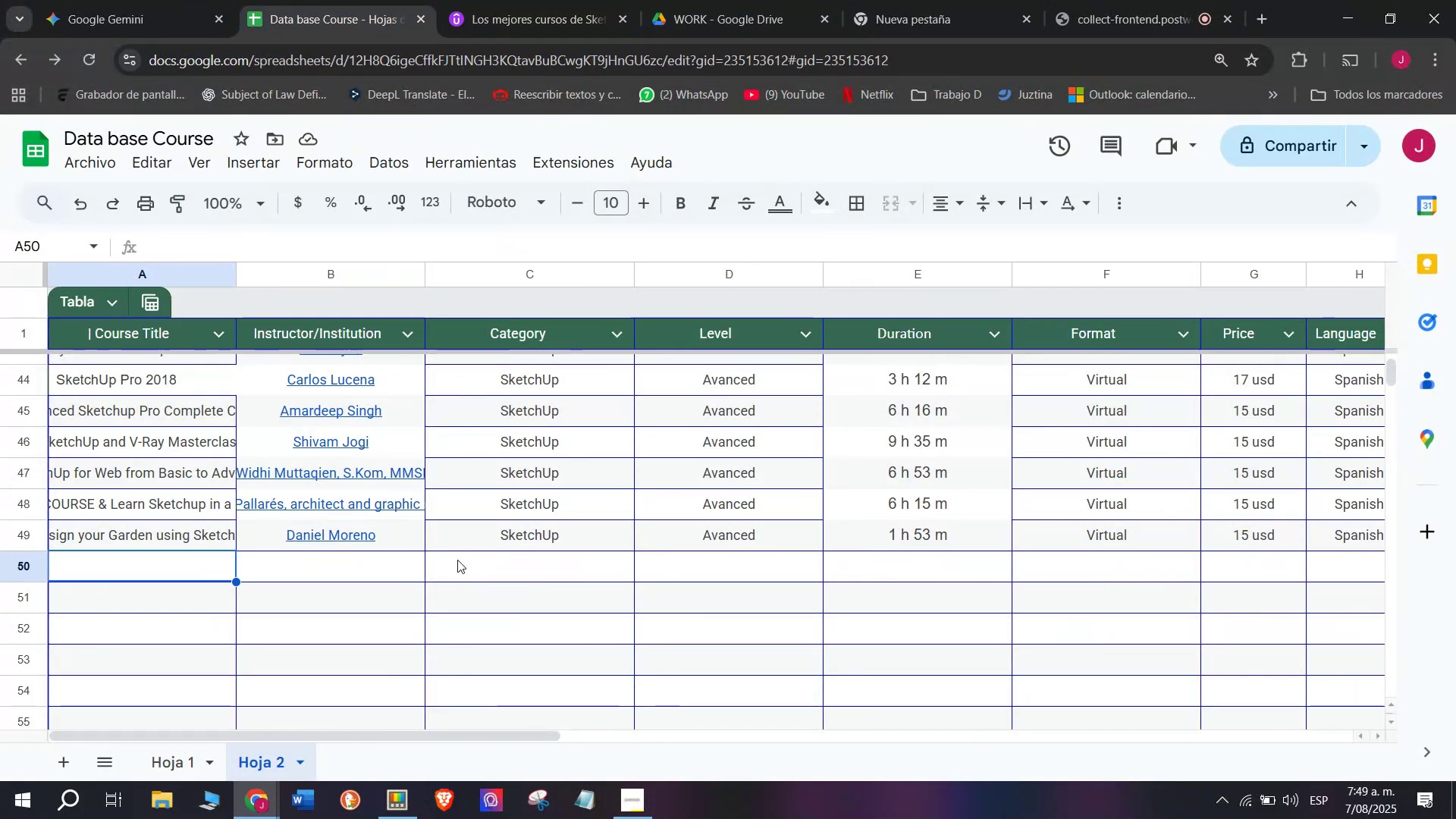 
scroll: coordinate [329, 476], scroll_direction: up, amount: 4.0
 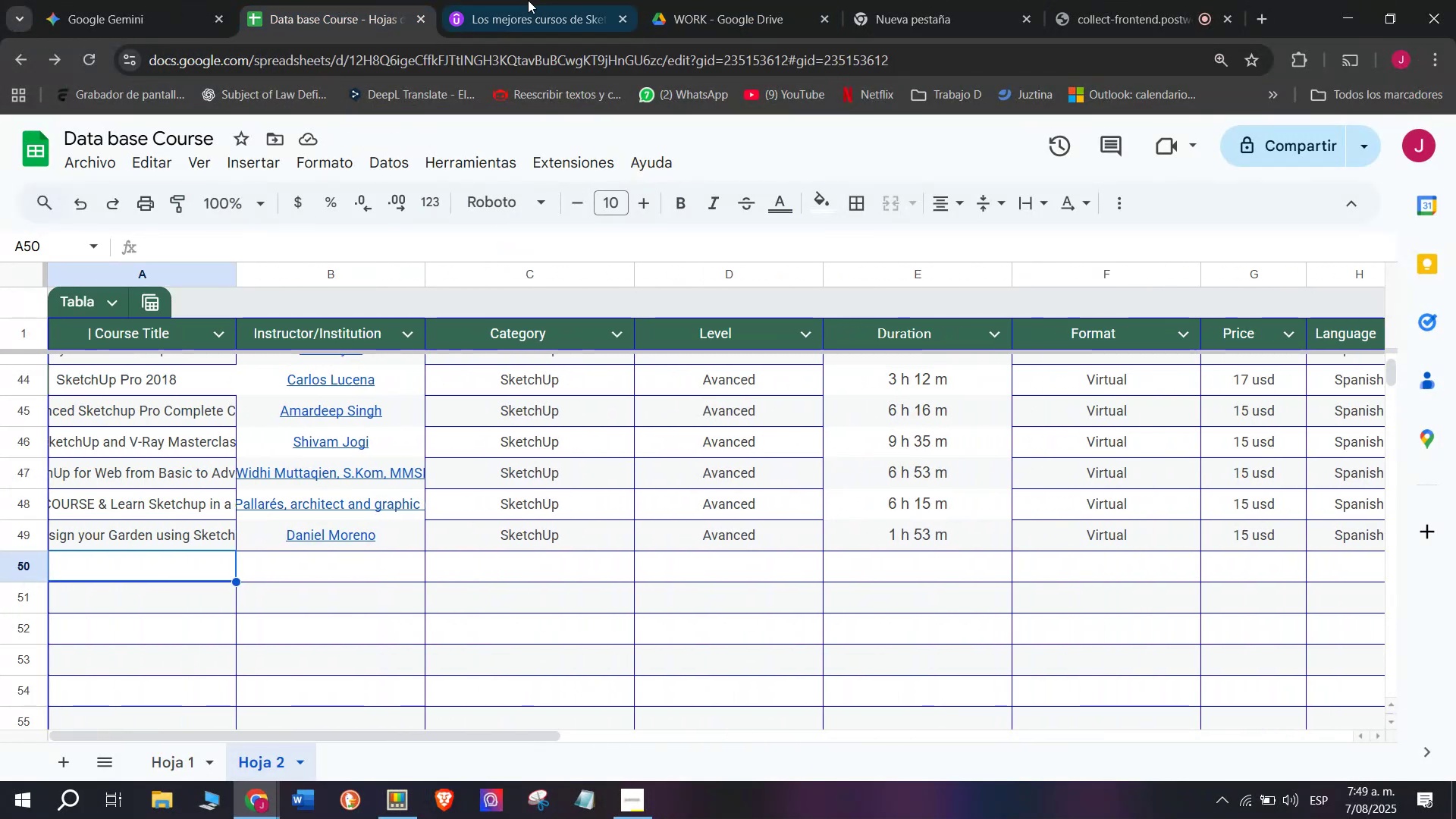 
left_click([528, 0])
 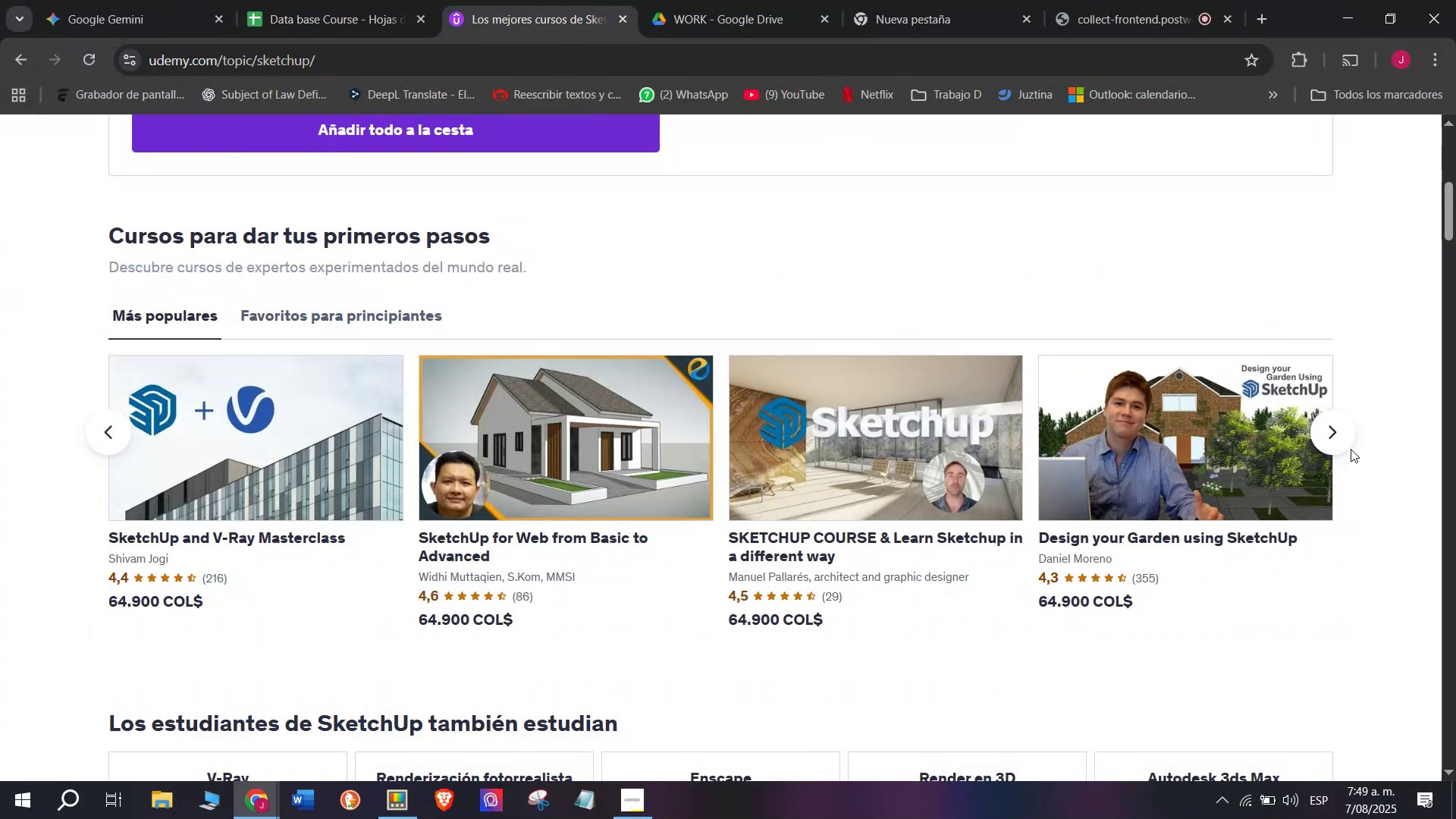 
left_click([1341, 444])
 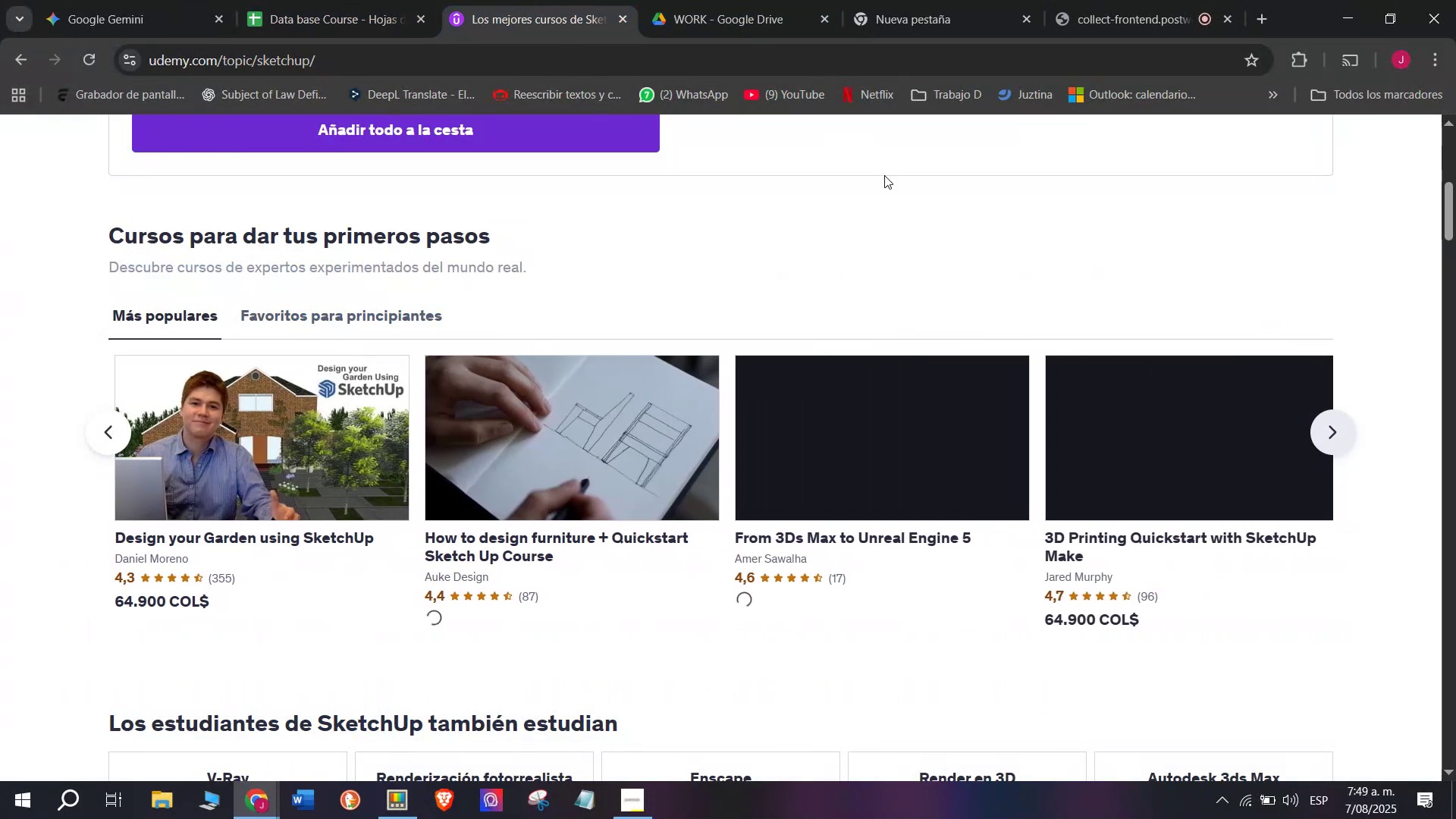 
hold_key(key=ControlLeft, duration=0.5)
left_click([619, 422])
 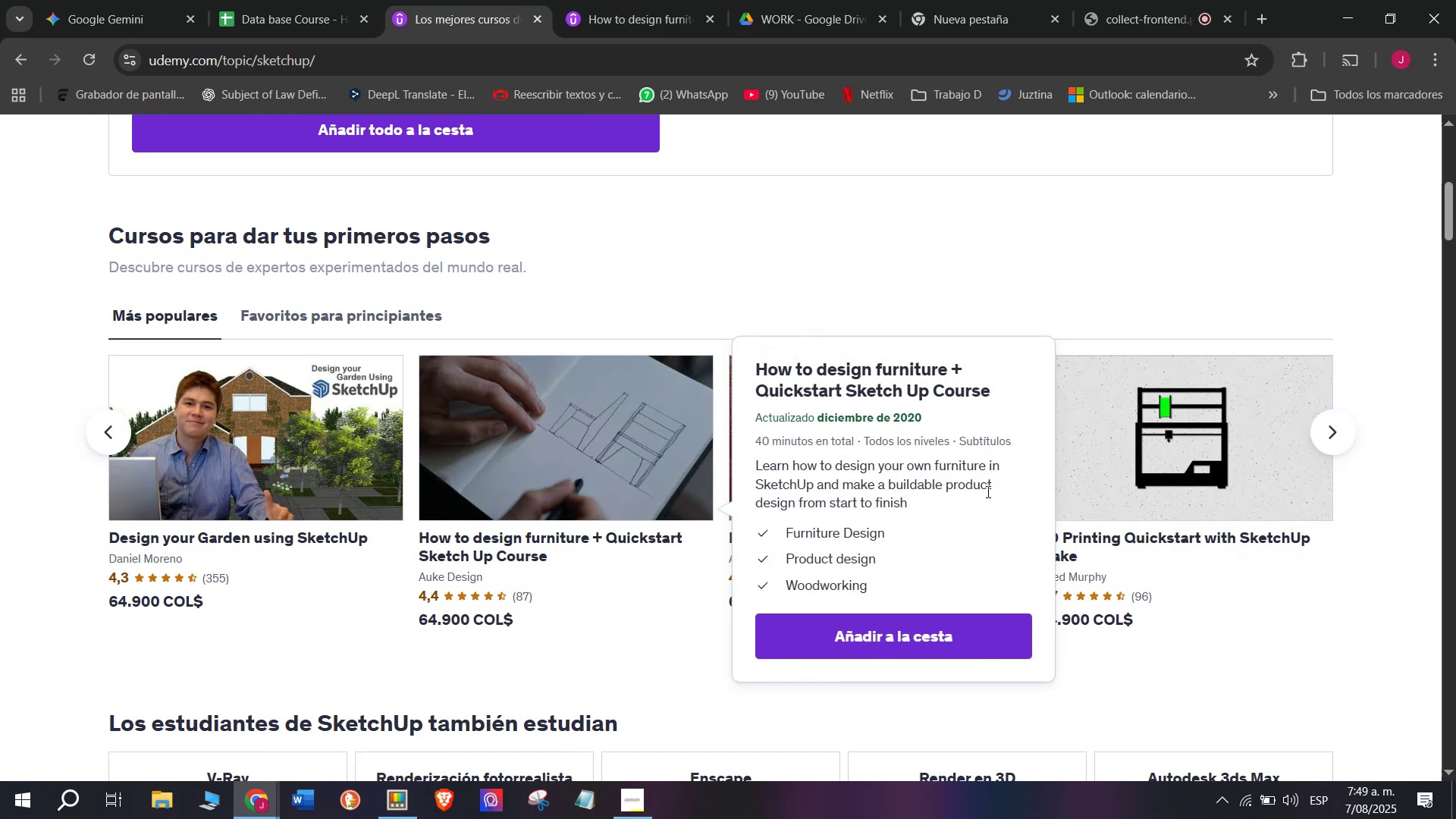 
wait(12.18)
 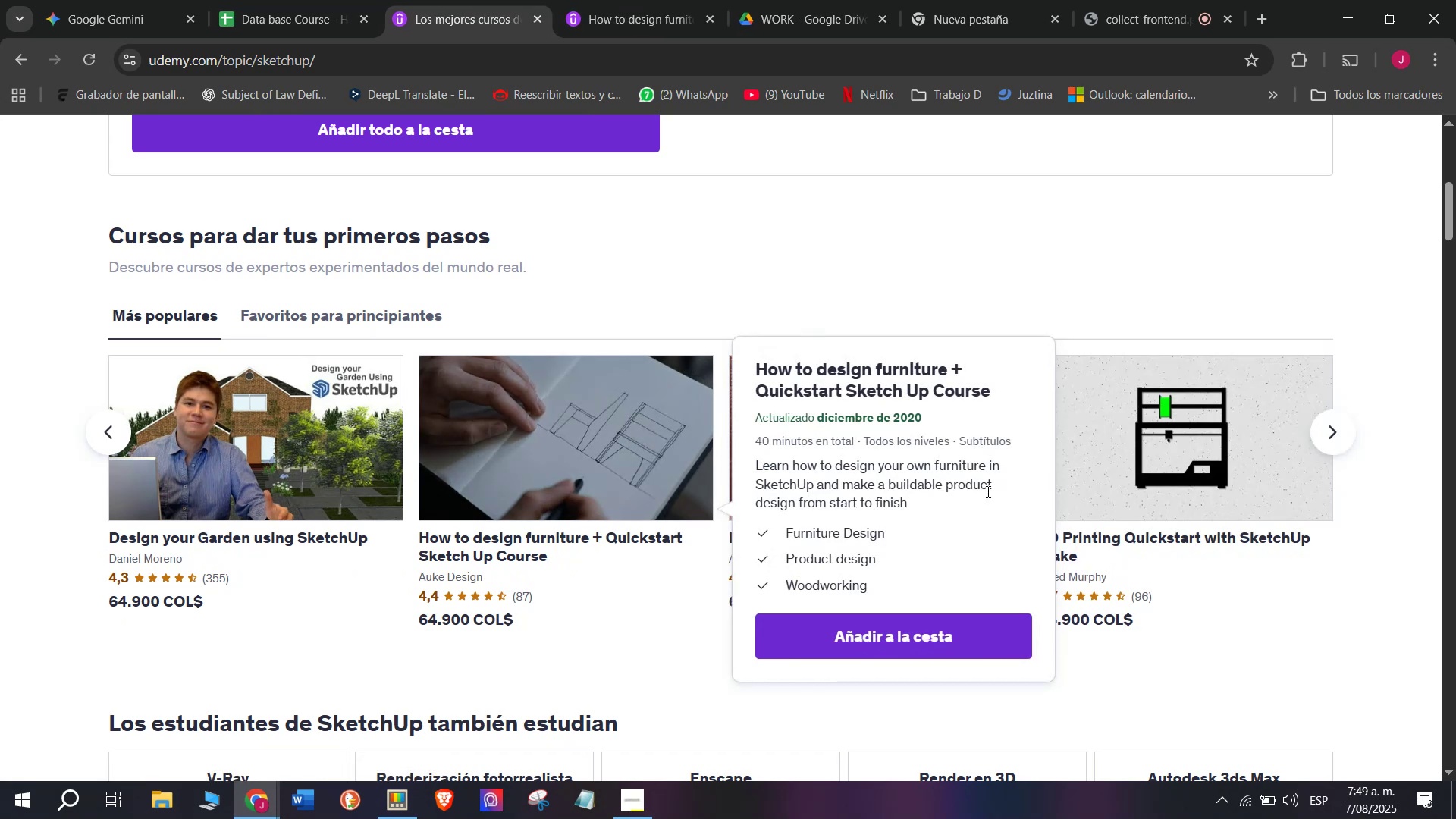 
left_click([648, 0])
 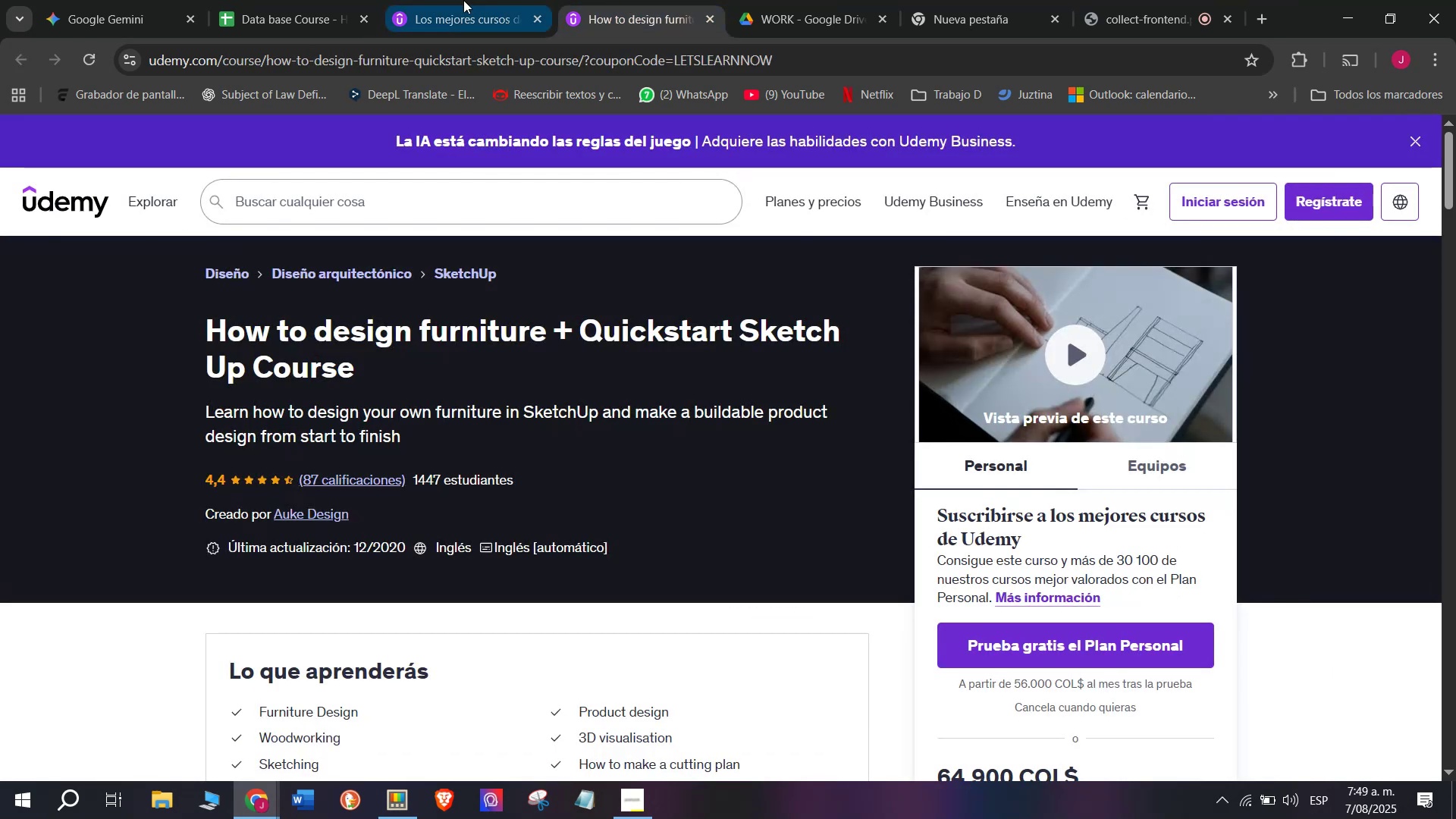 
left_click([454, 0])
 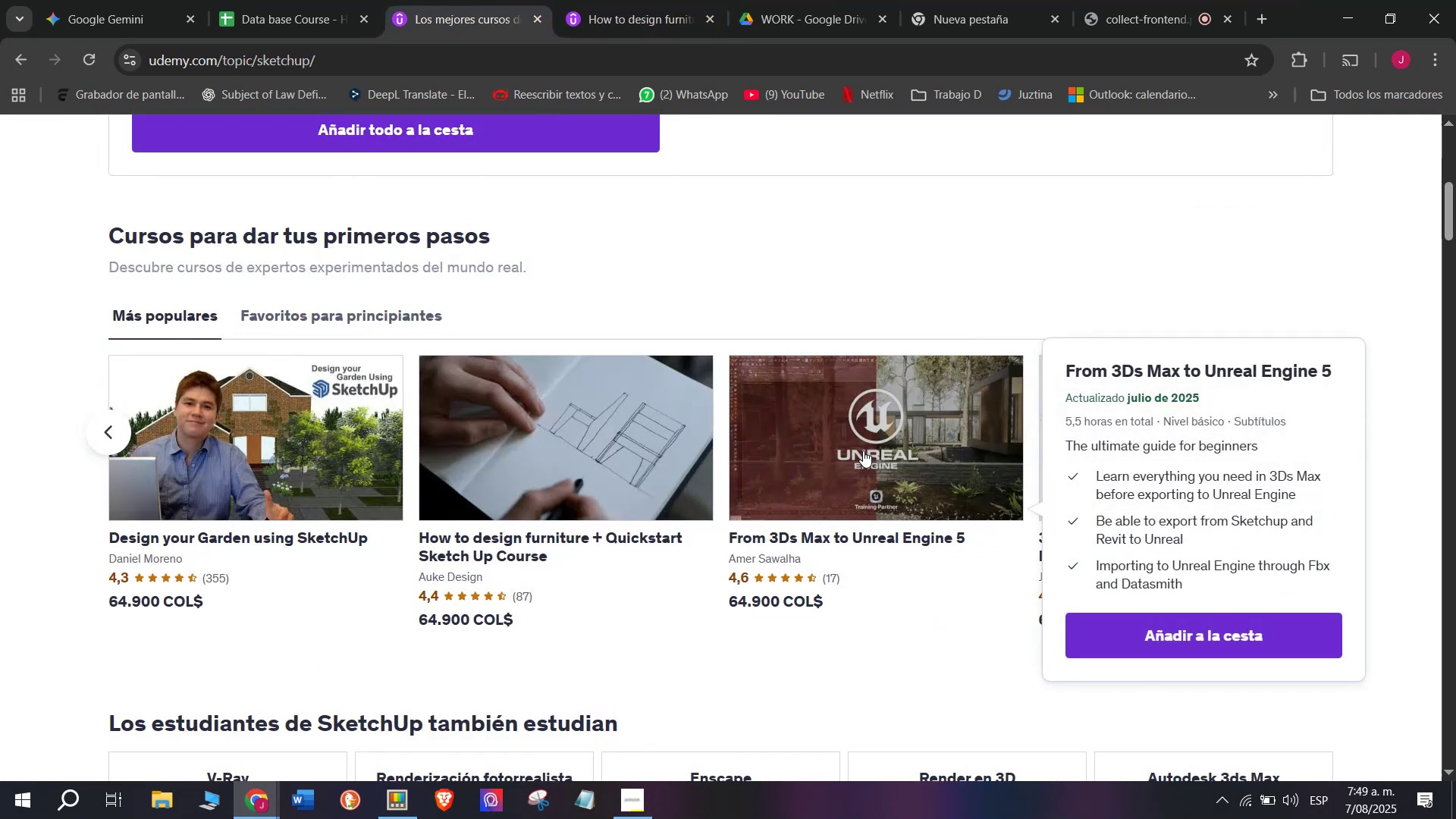 
hold_key(key=ControlLeft, duration=0.33)
left_click([863, 450])
 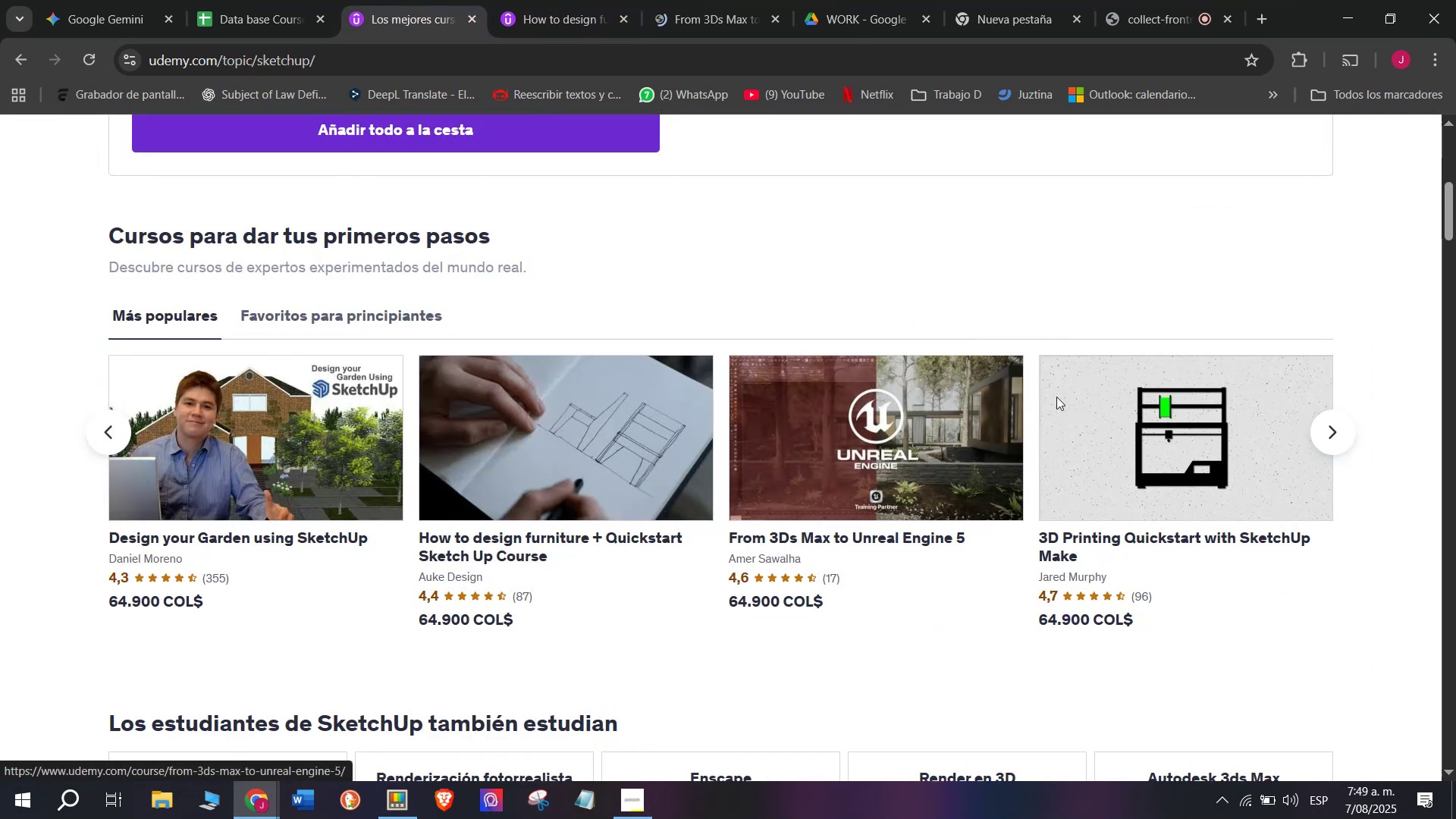 
hold_key(key=ControlLeft, duration=0.42)
left_click([1225, 460])
 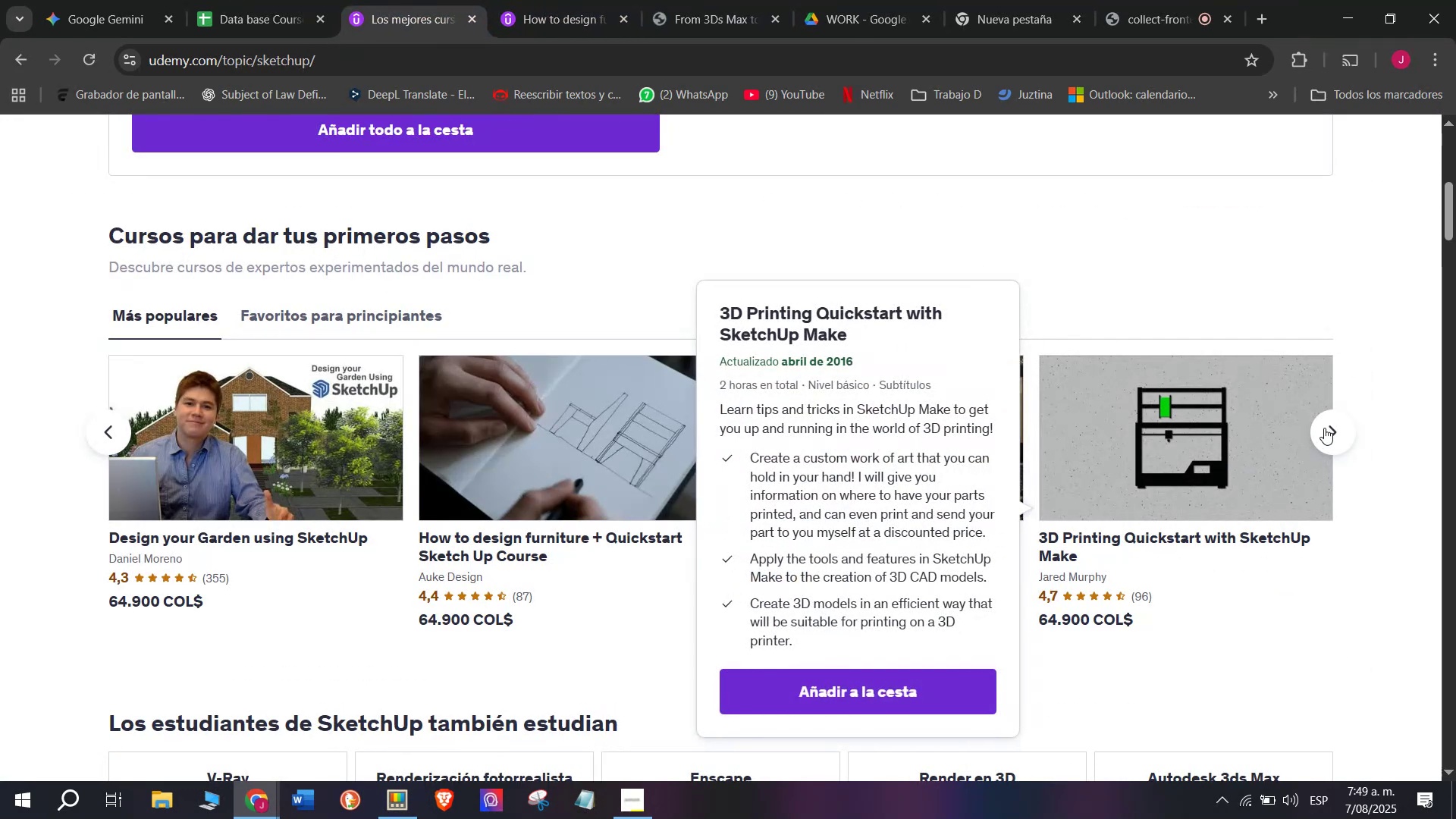 
left_click([1329, 428])
 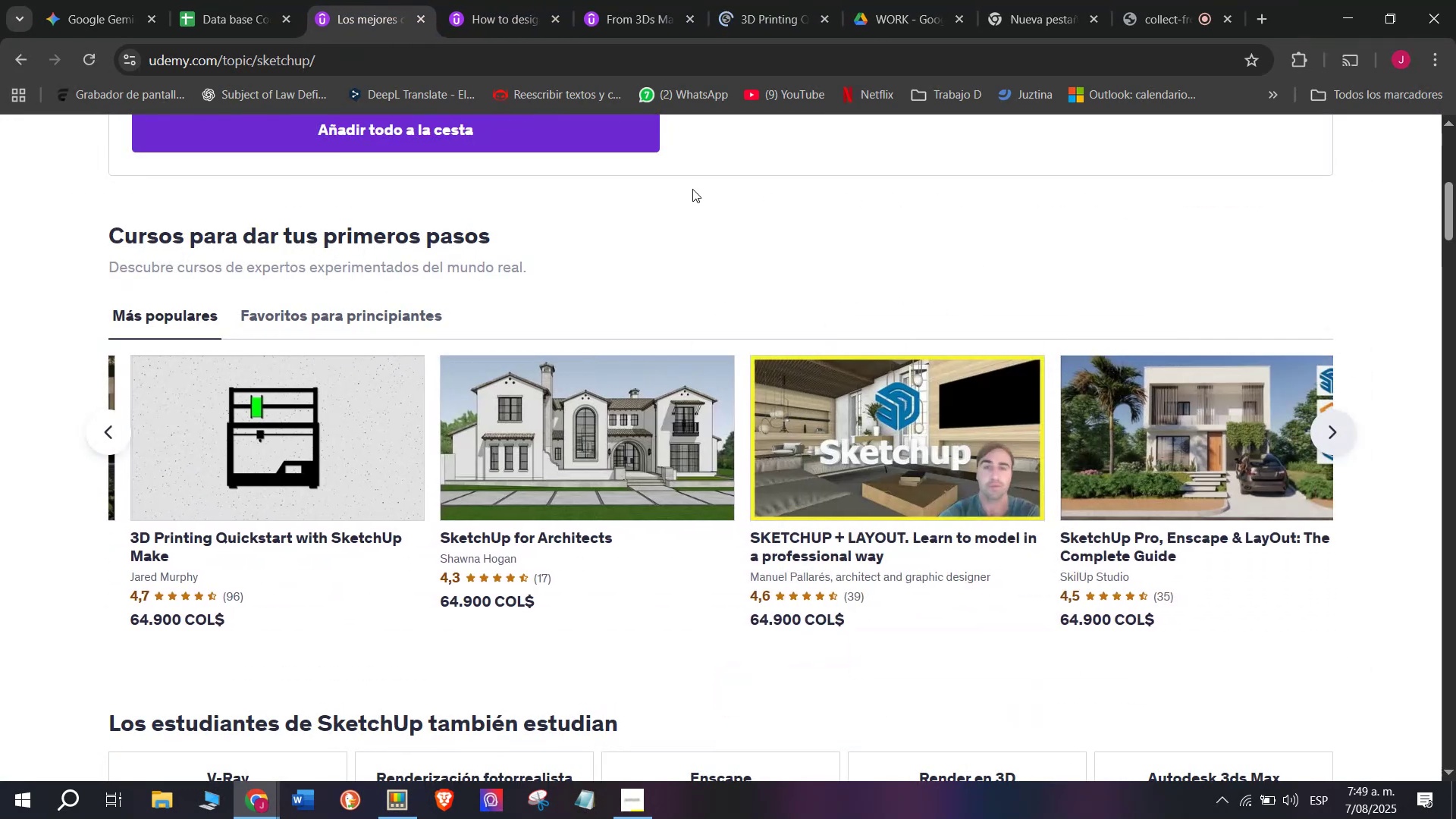 
hold_key(key=ControlLeft, duration=0.41)
left_click([549, 446])
 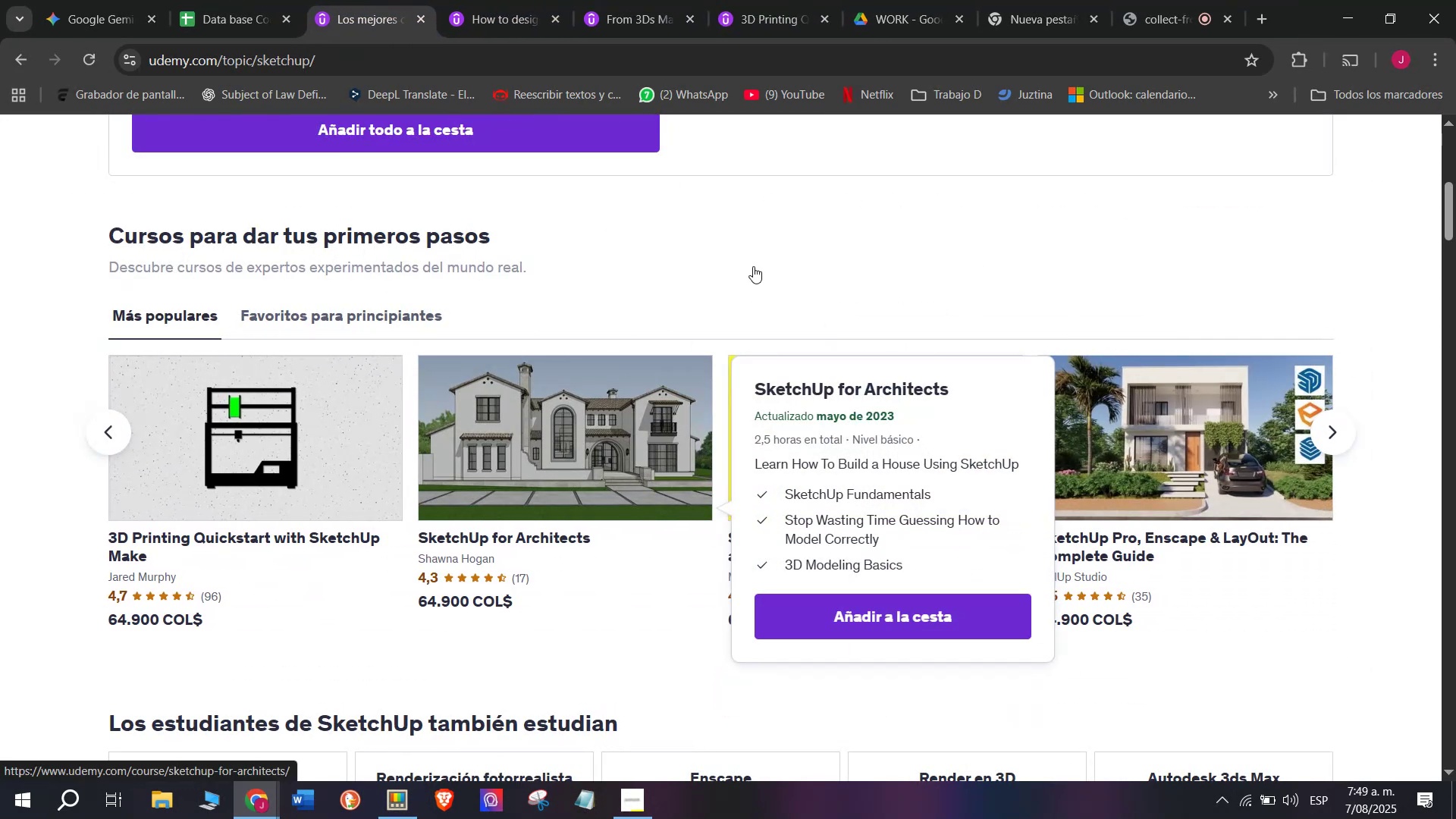 
hold_key(key=ControlLeft, duration=0.42)
left_click([858, 541])
 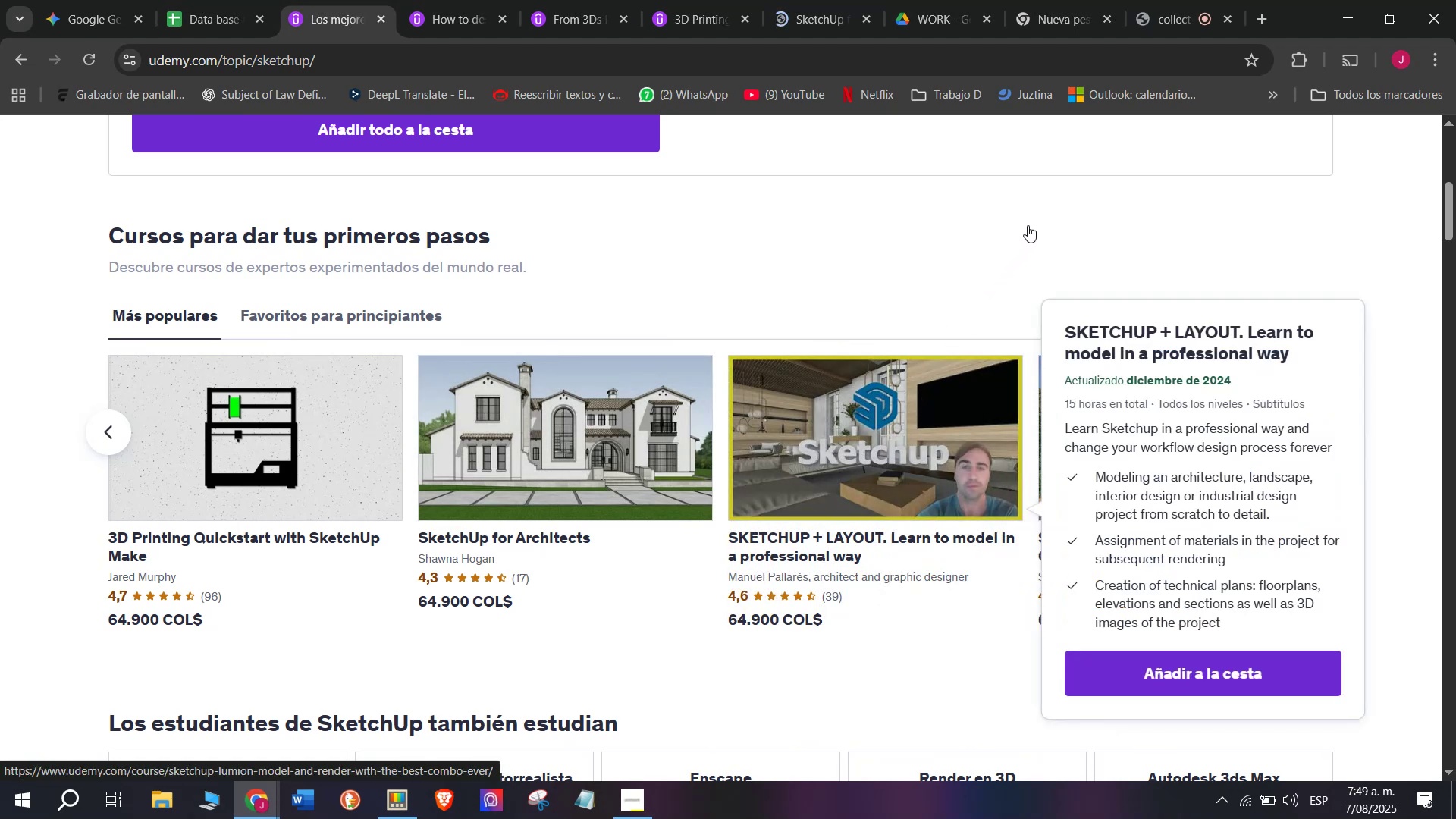 
hold_key(key=ControlLeft, duration=0.36)
left_click([1151, 454])
 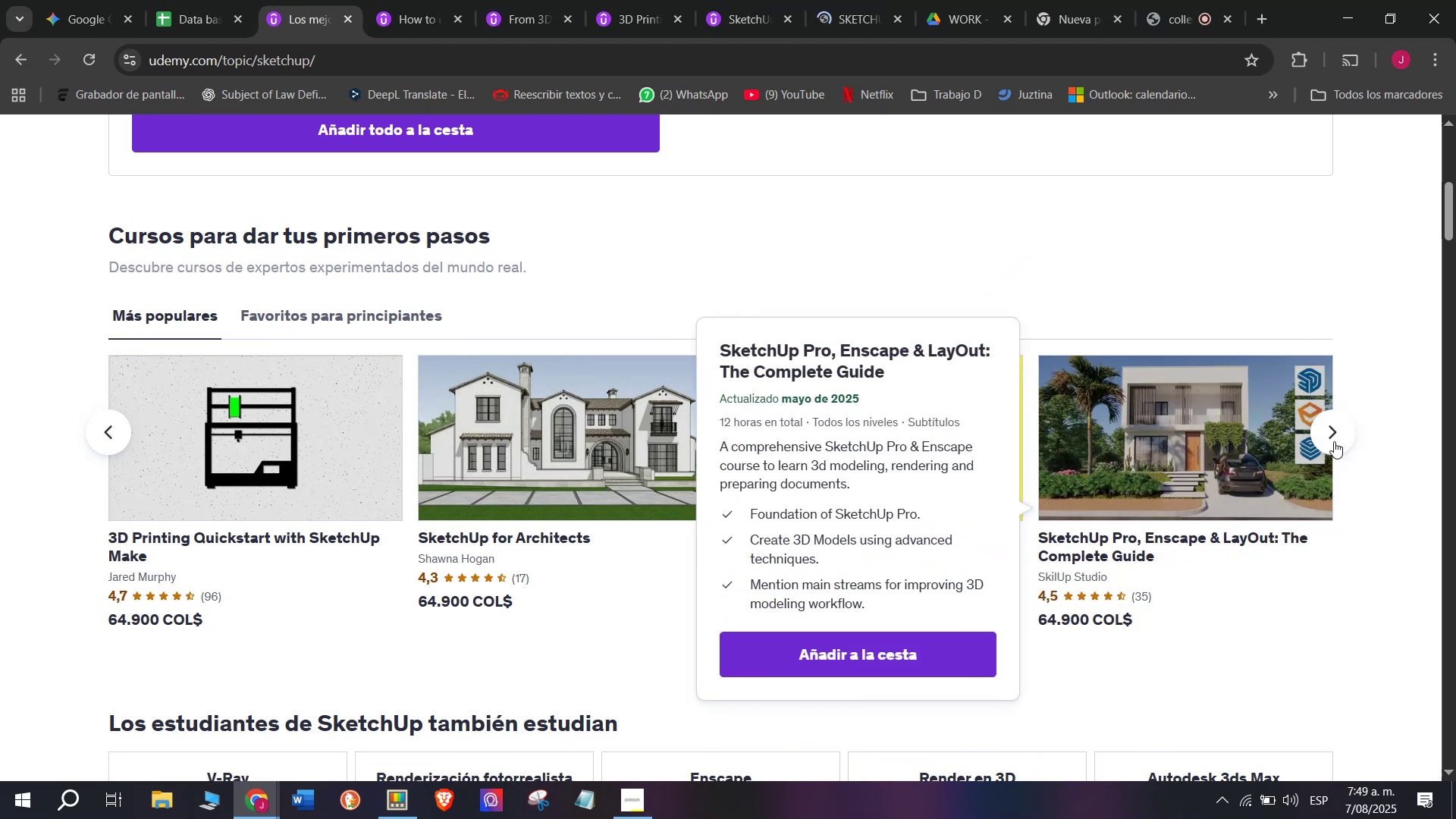 
left_click([1334, 441])
 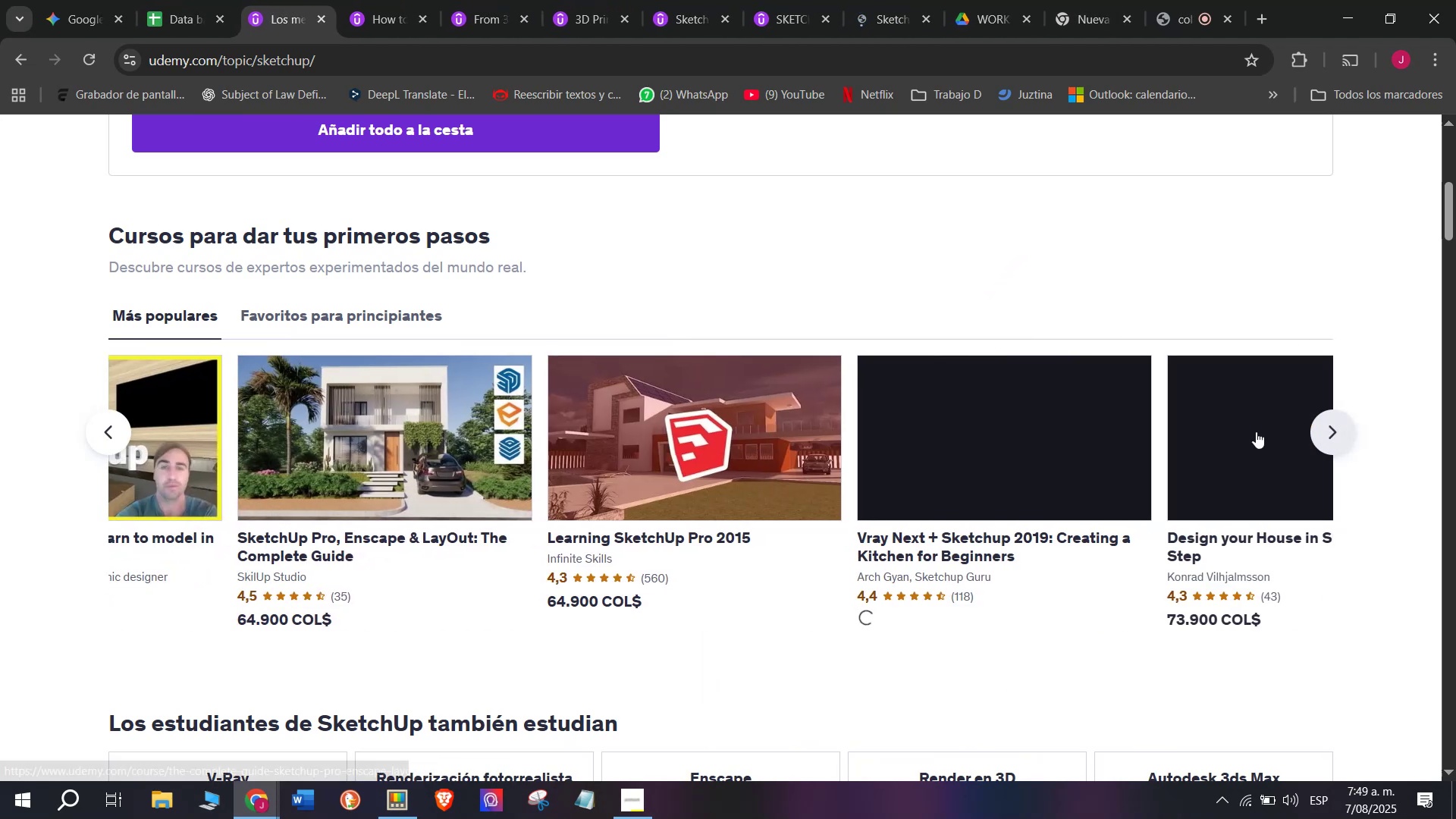 
hold_key(key=ControlLeft, duration=0.31)
left_click([542, 482])
 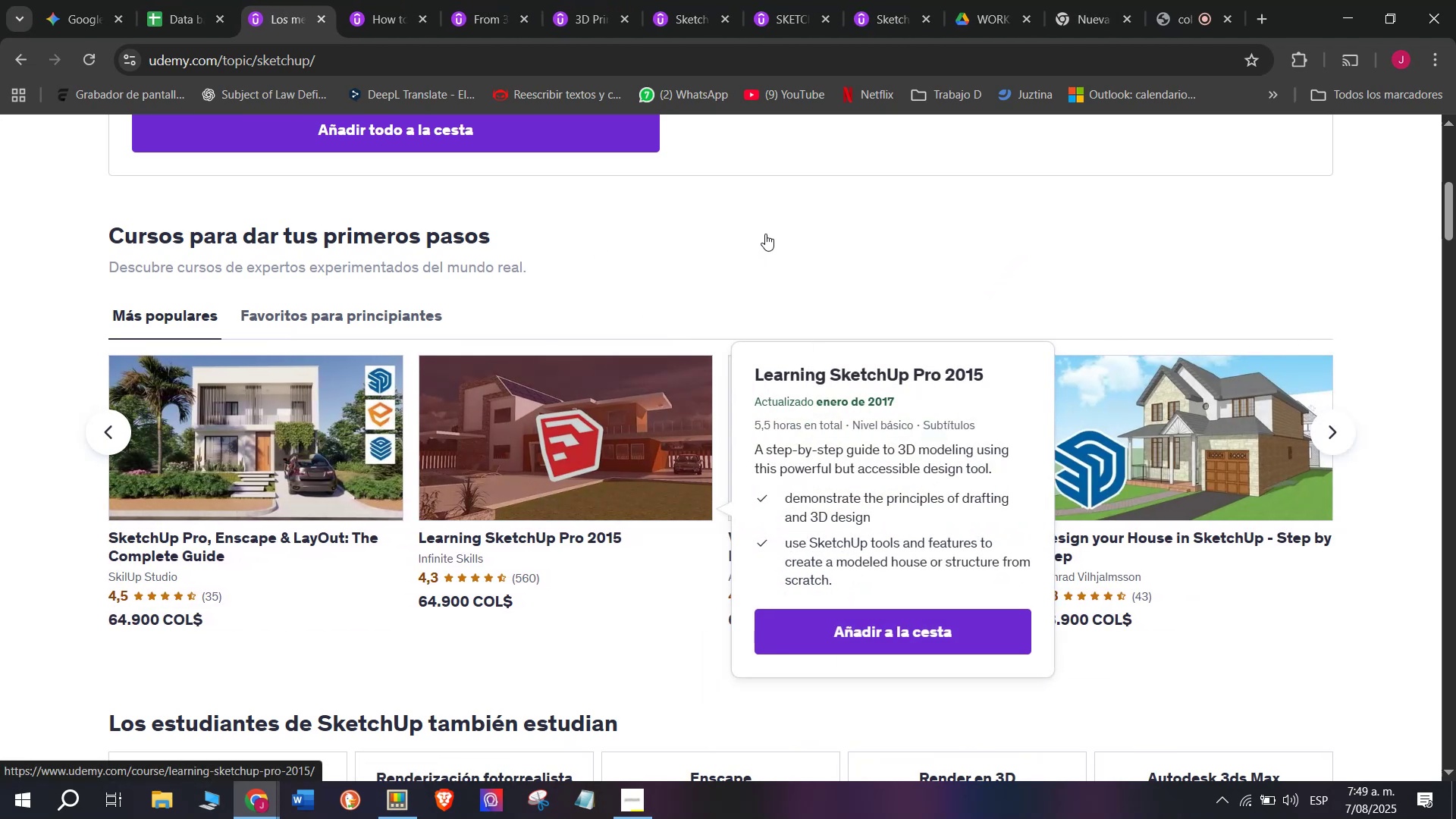 
hold_key(key=ControlLeft, duration=0.31)
left_click([837, 445])
 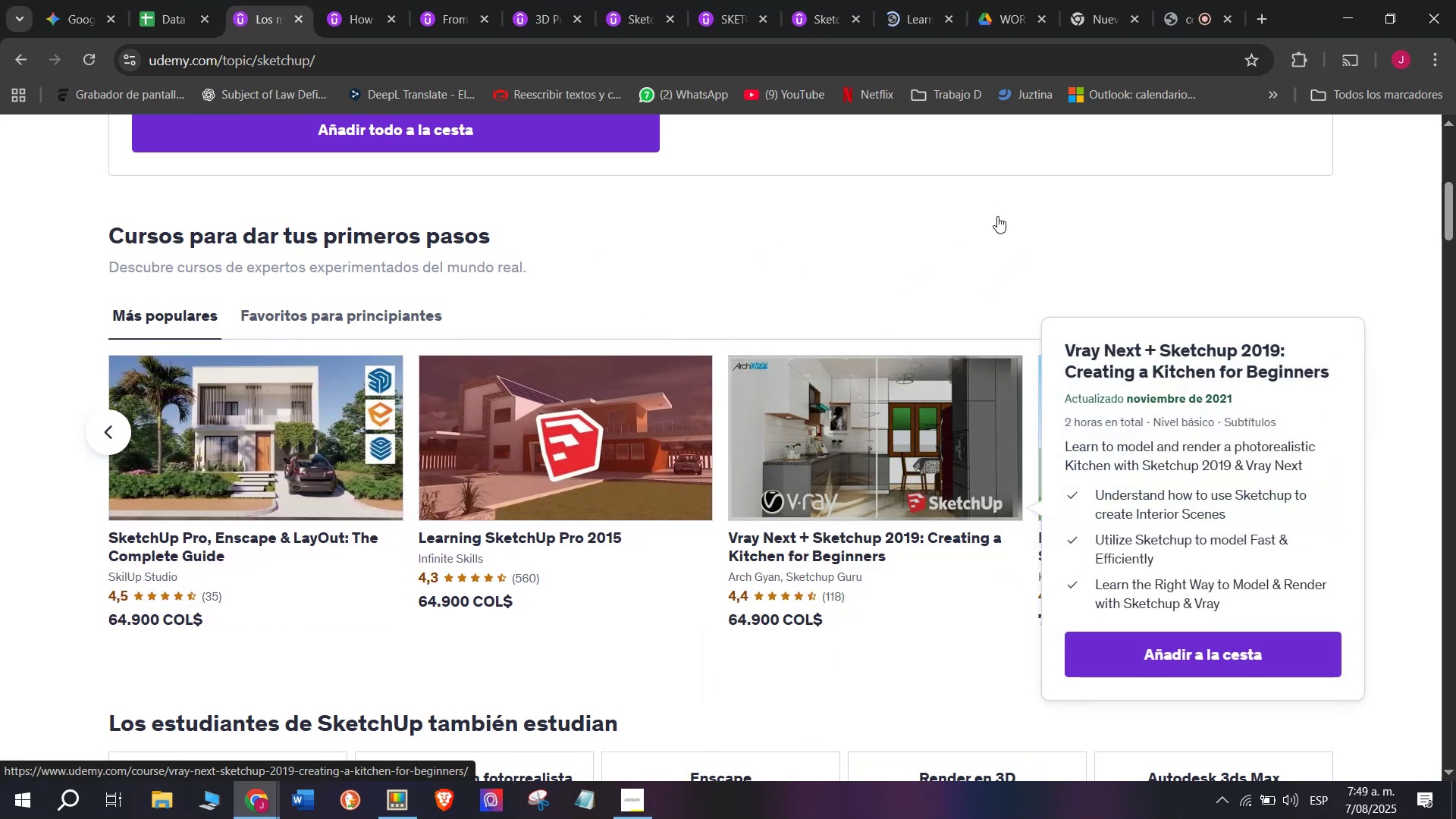 
hold_key(key=ControlLeft, duration=0.34)
left_click([1136, 410])
 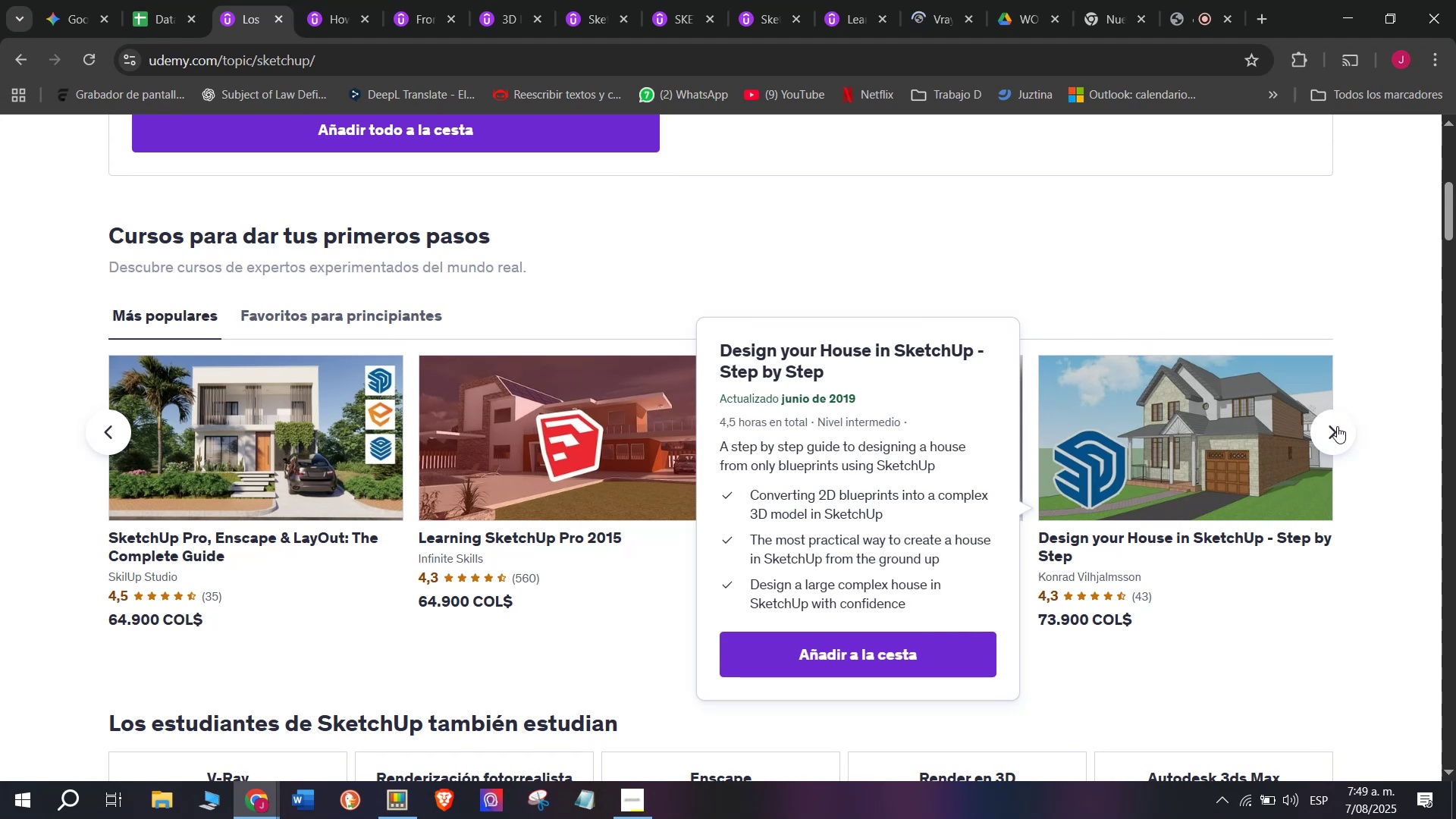 
left_click([1337, 427])
 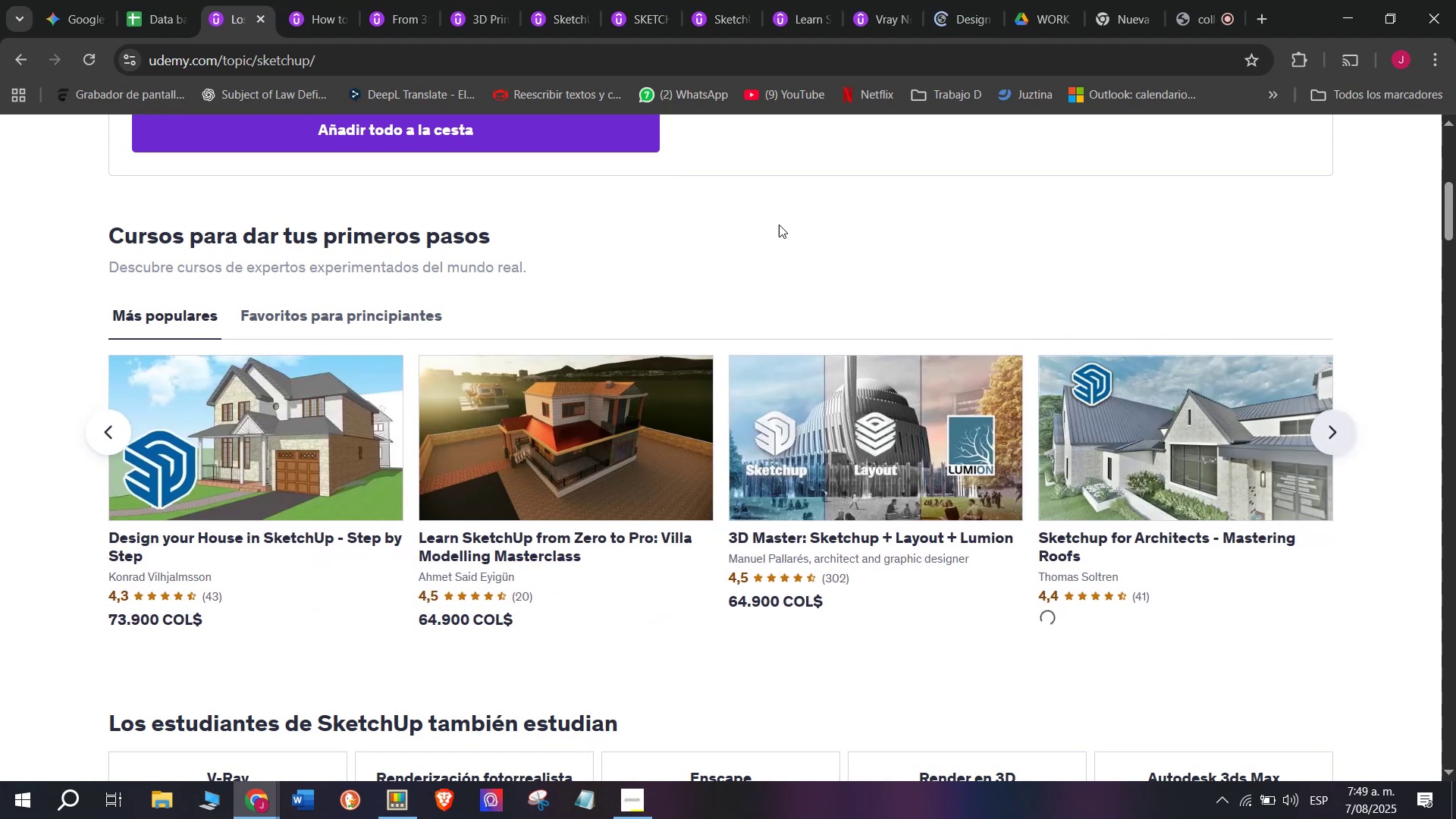 
hold_key(key=ControlLeft, duration=0.39)
left_click([635, 490])
 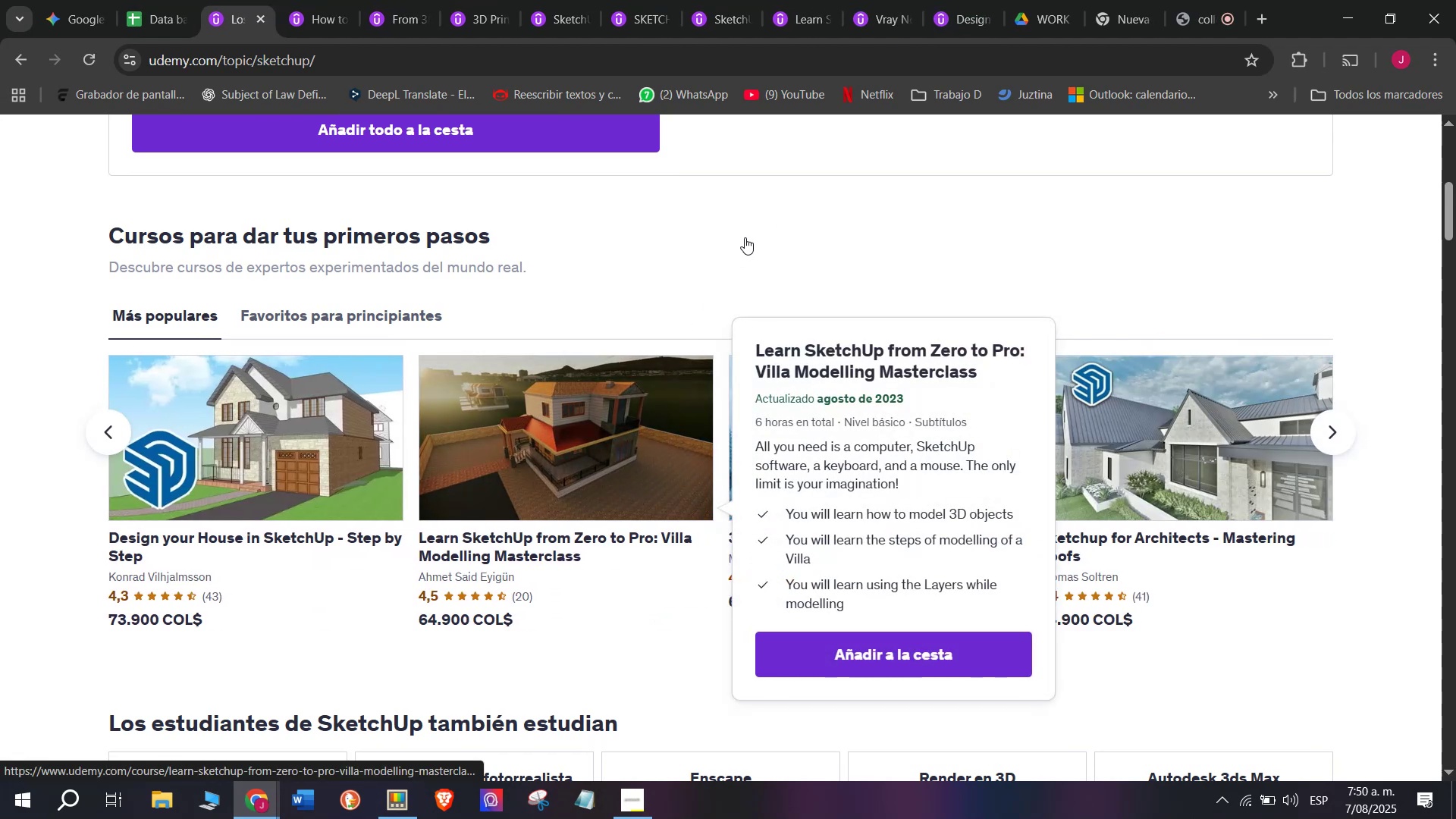 
hold_key(key=ControlLeft, duration=0.35)
left_click([852, 420])
 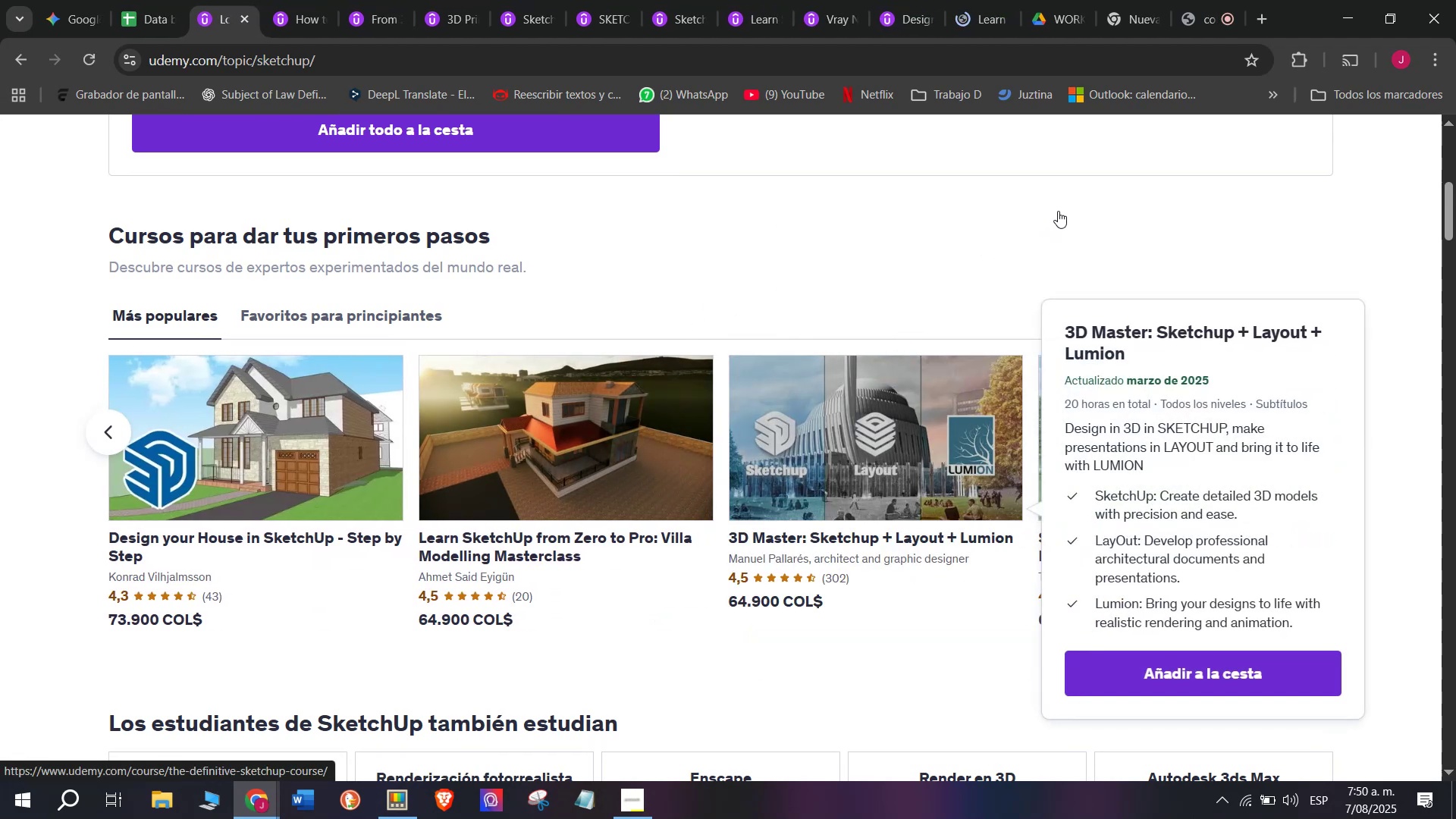 
hold_key(key=ControlLeft, duration=0.38)
left_click([1191, 431])
 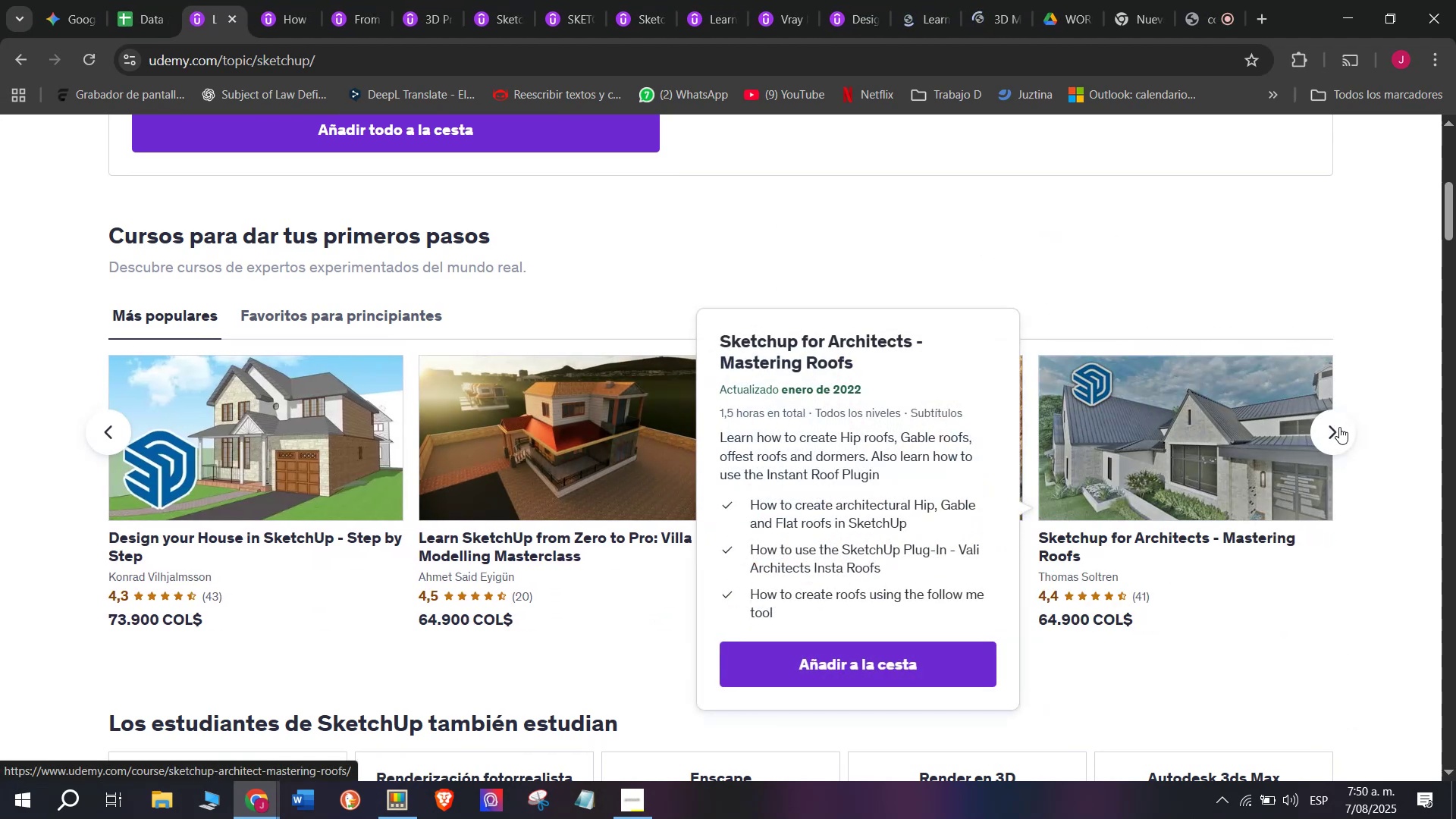 
left_click([1343, 427])
 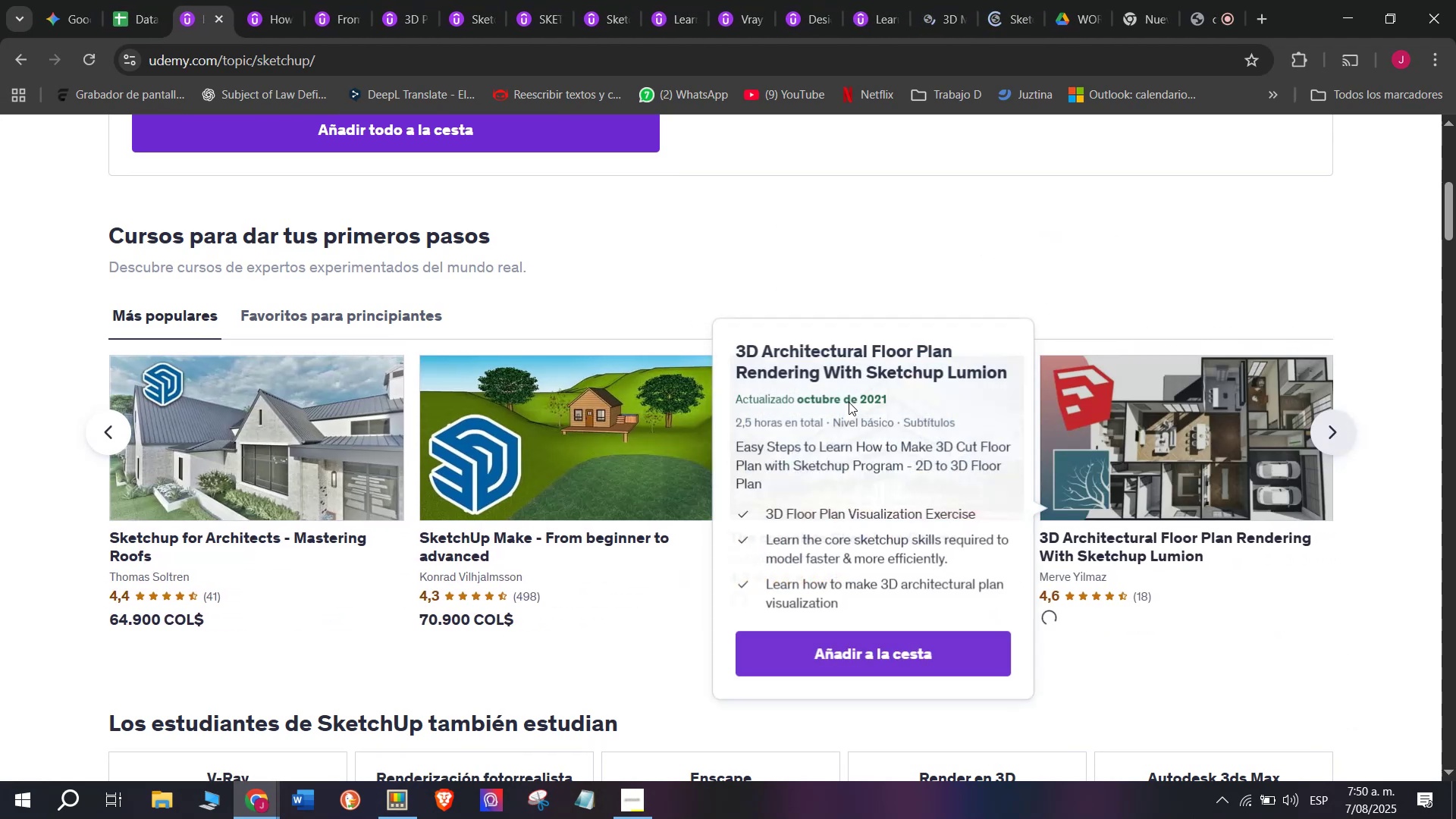 
hold_key(key=ControlLeft, duration=0.42)
left_click([657, 479])
 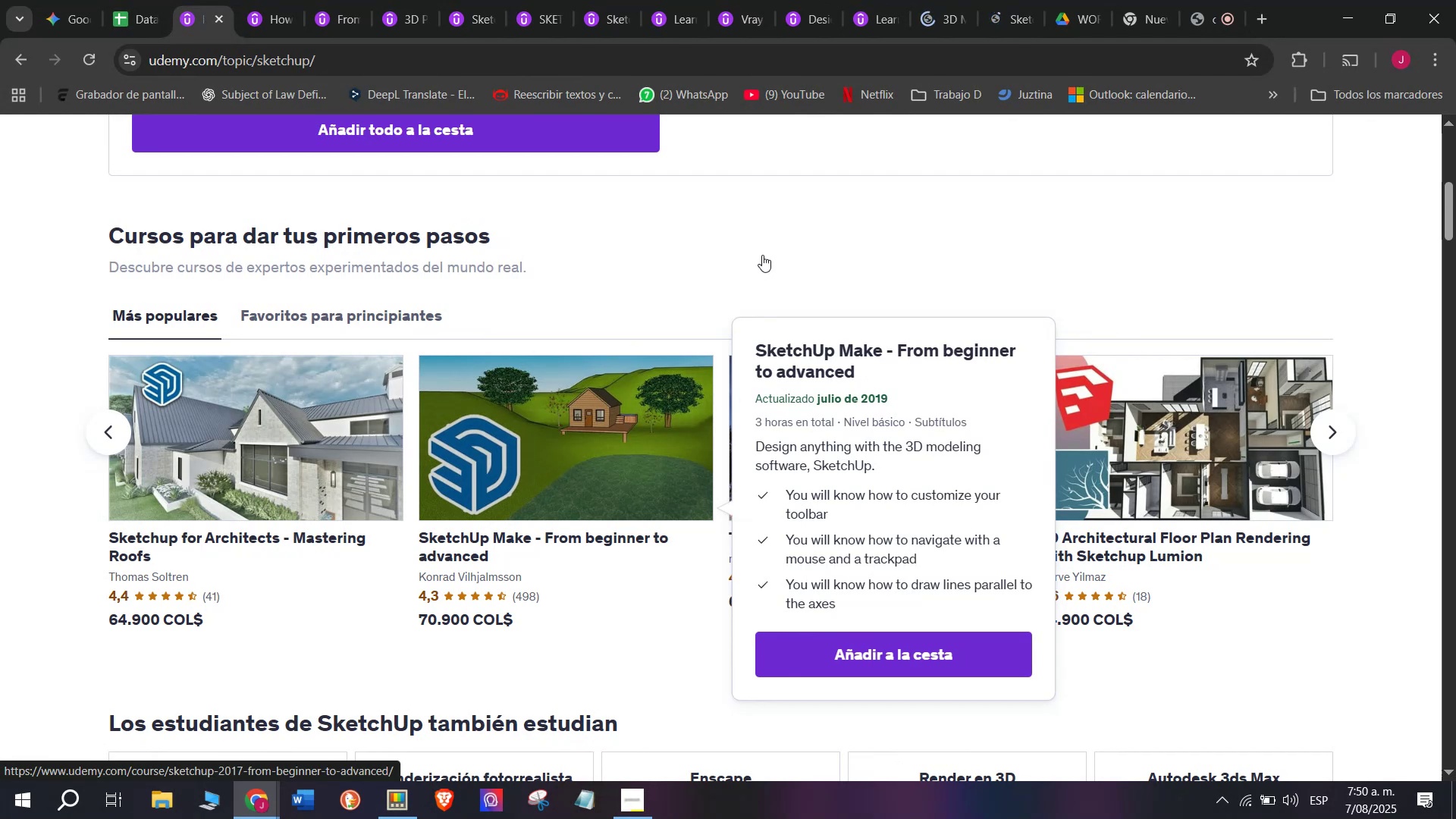 
hold_key(key=ControlLeft, duration=0.36)
left_click([890, 413])
 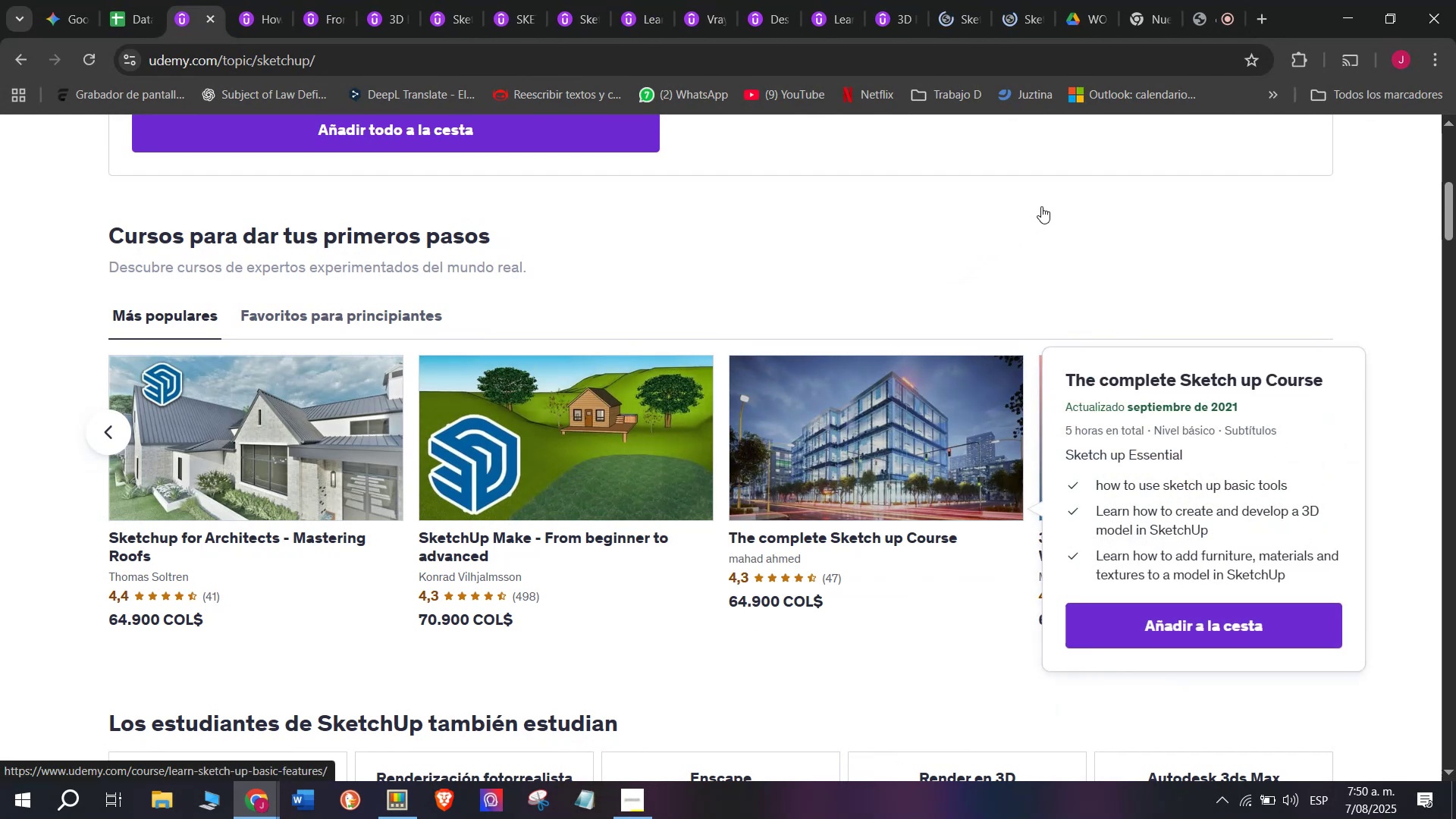 
hold_key(key=ControlLeft, duration=0.38)
left_click([1160, 382])
 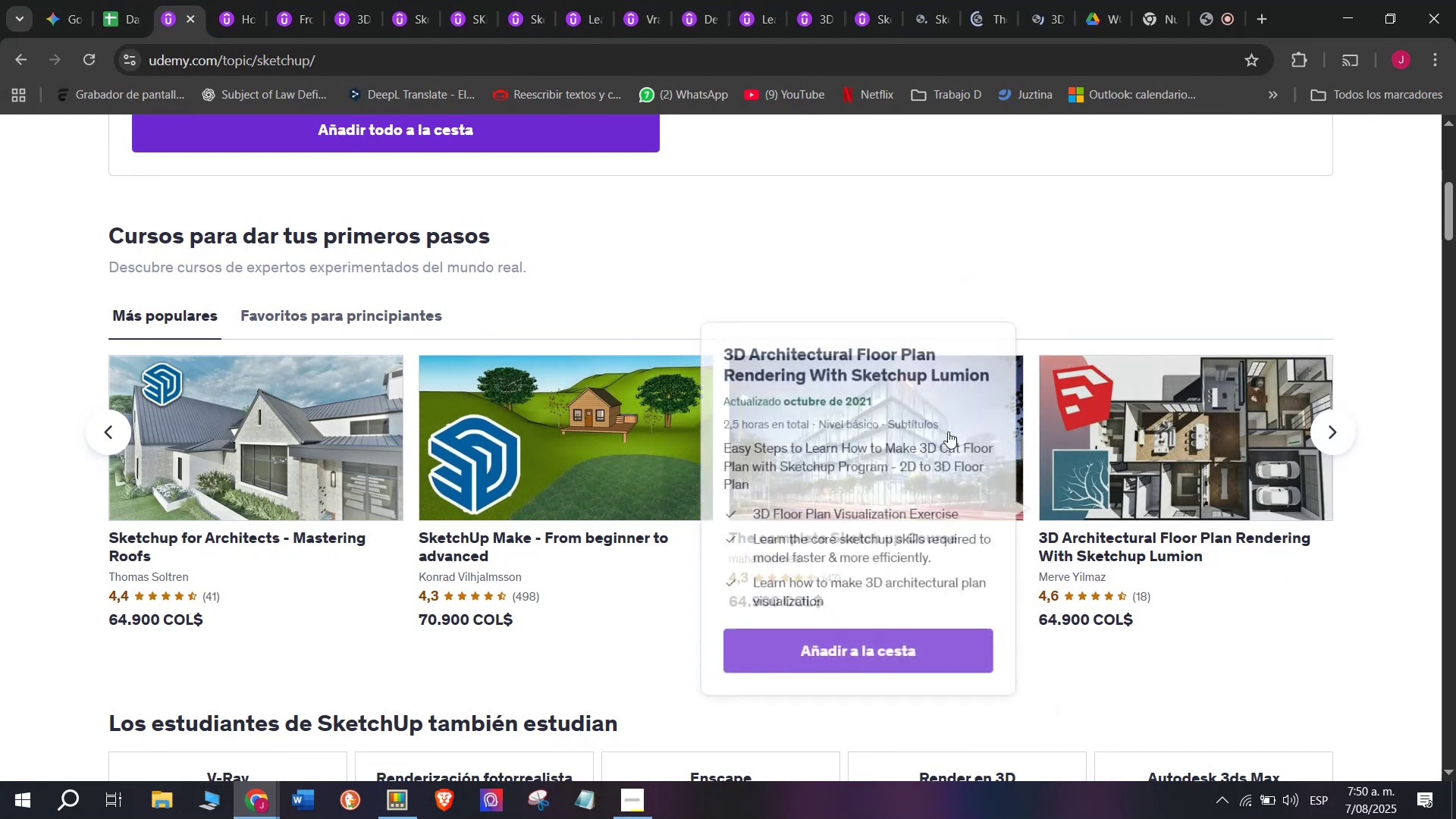 
left_click_drag(start_coordinate=[186, 0], to_coordinate=[1061, 0])
 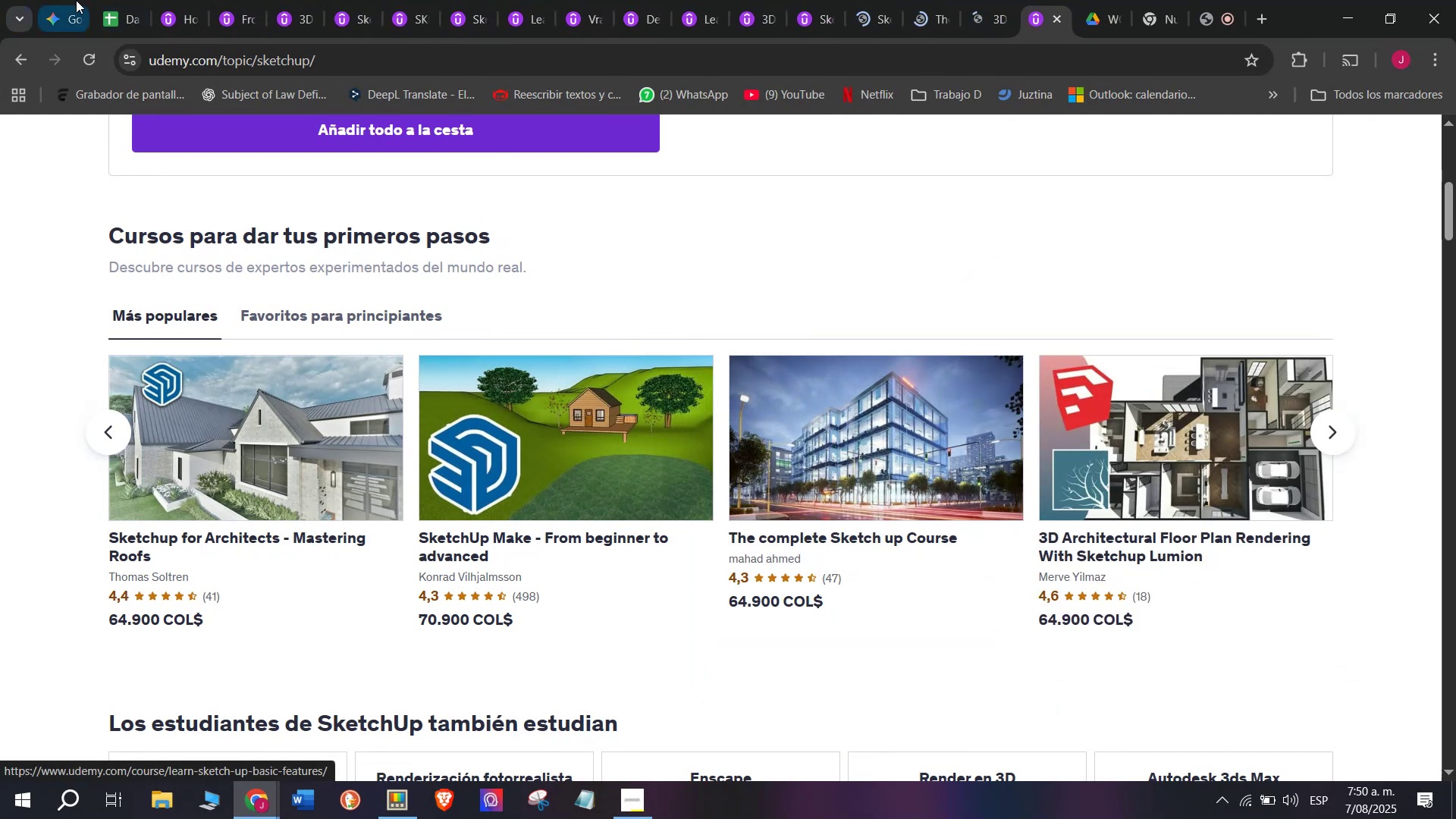 
left_click([199, 0])
 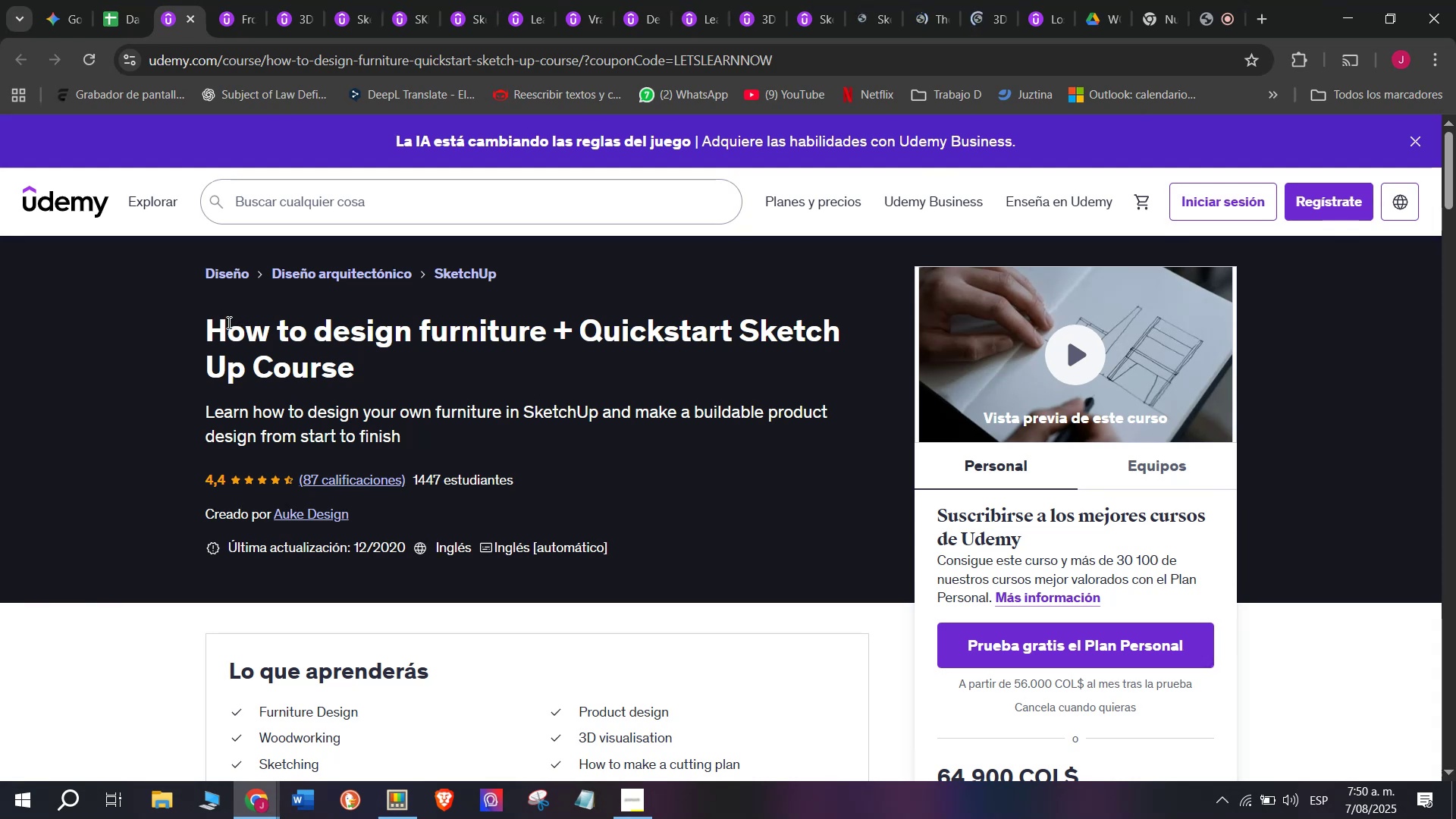 
left_click_drag(start_coordinate=[202, 328], to_coordinate=[387, 364])
 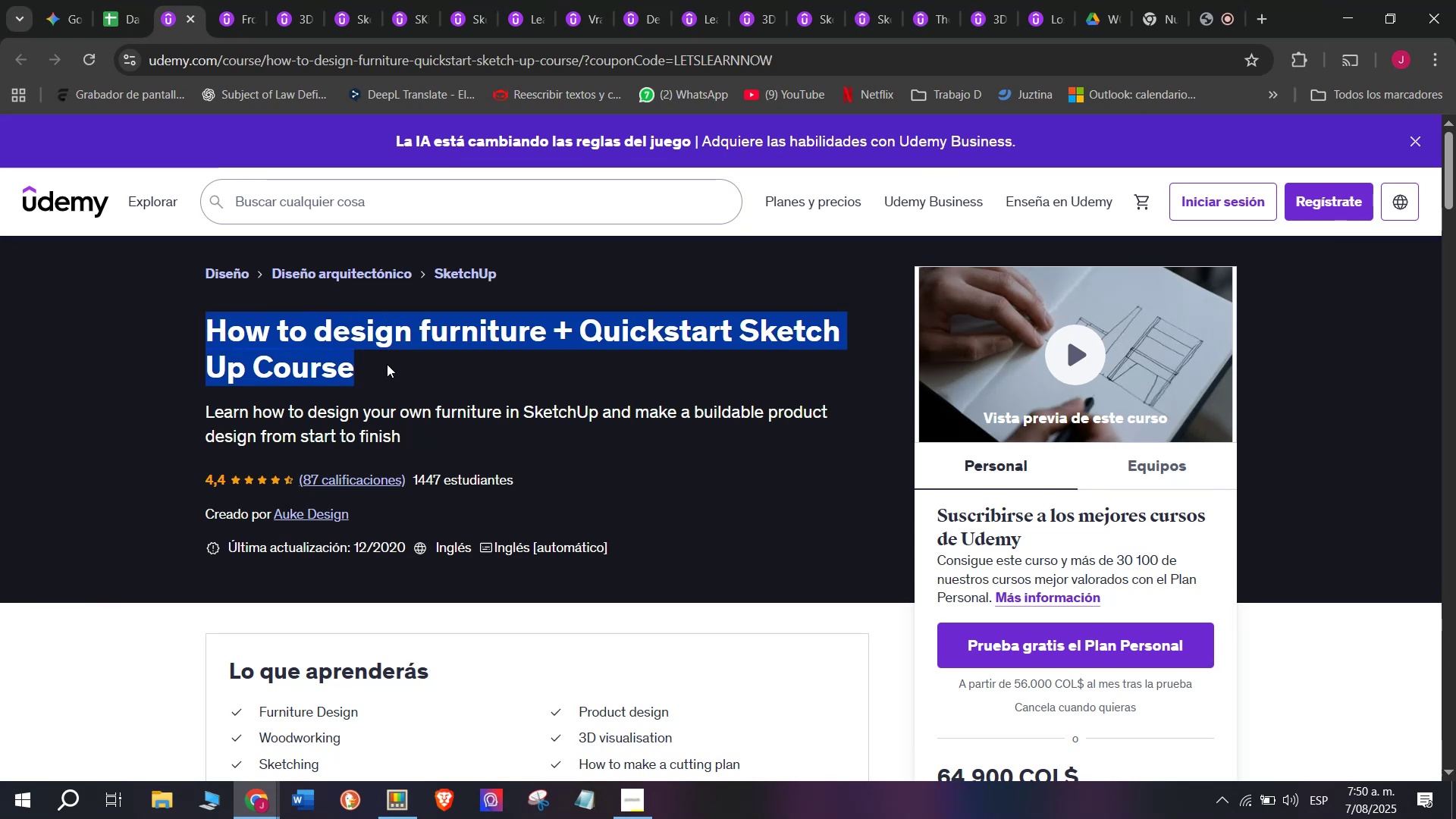 
key(Control+ControlLeft)
 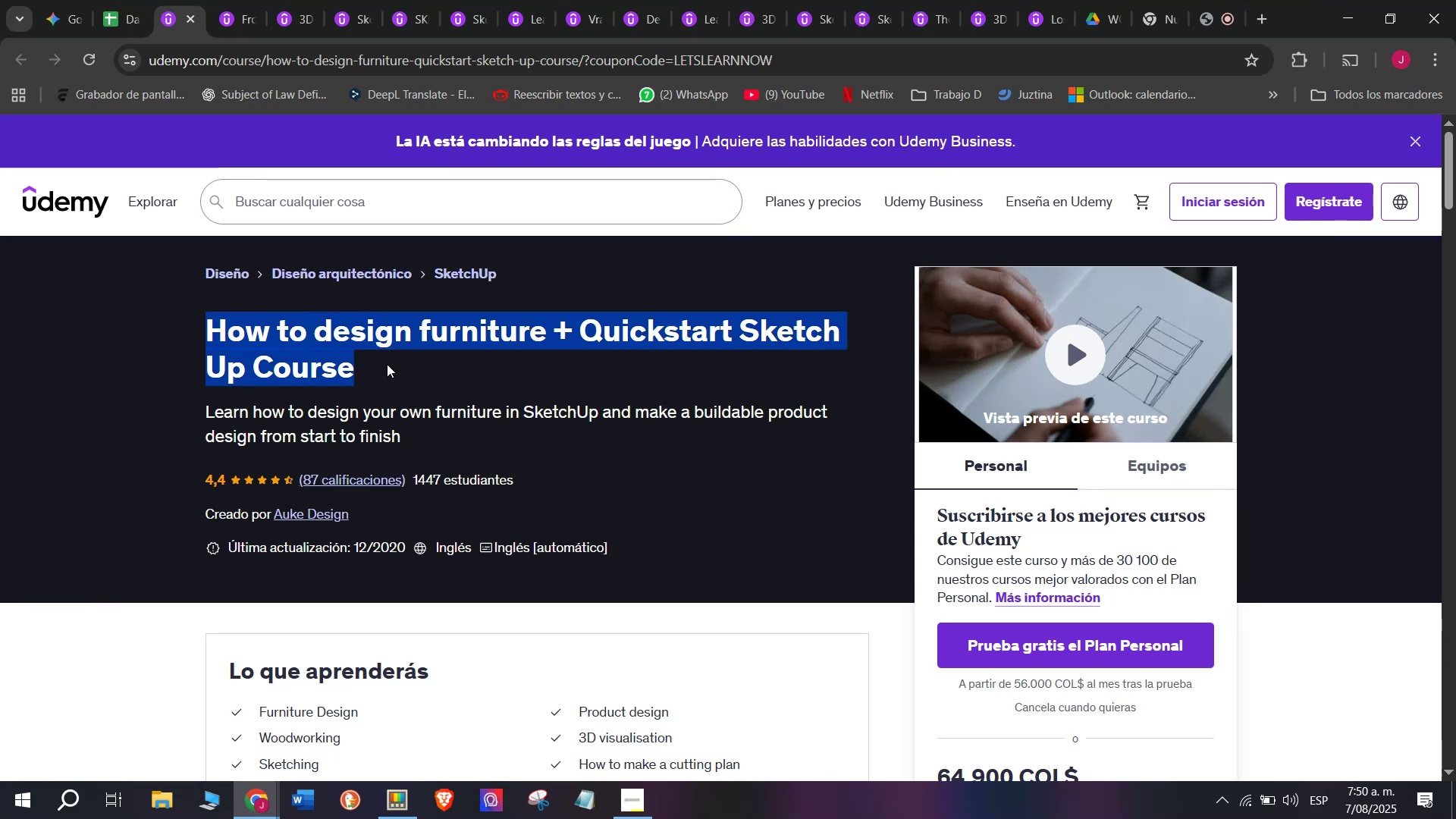 
key(Break)
 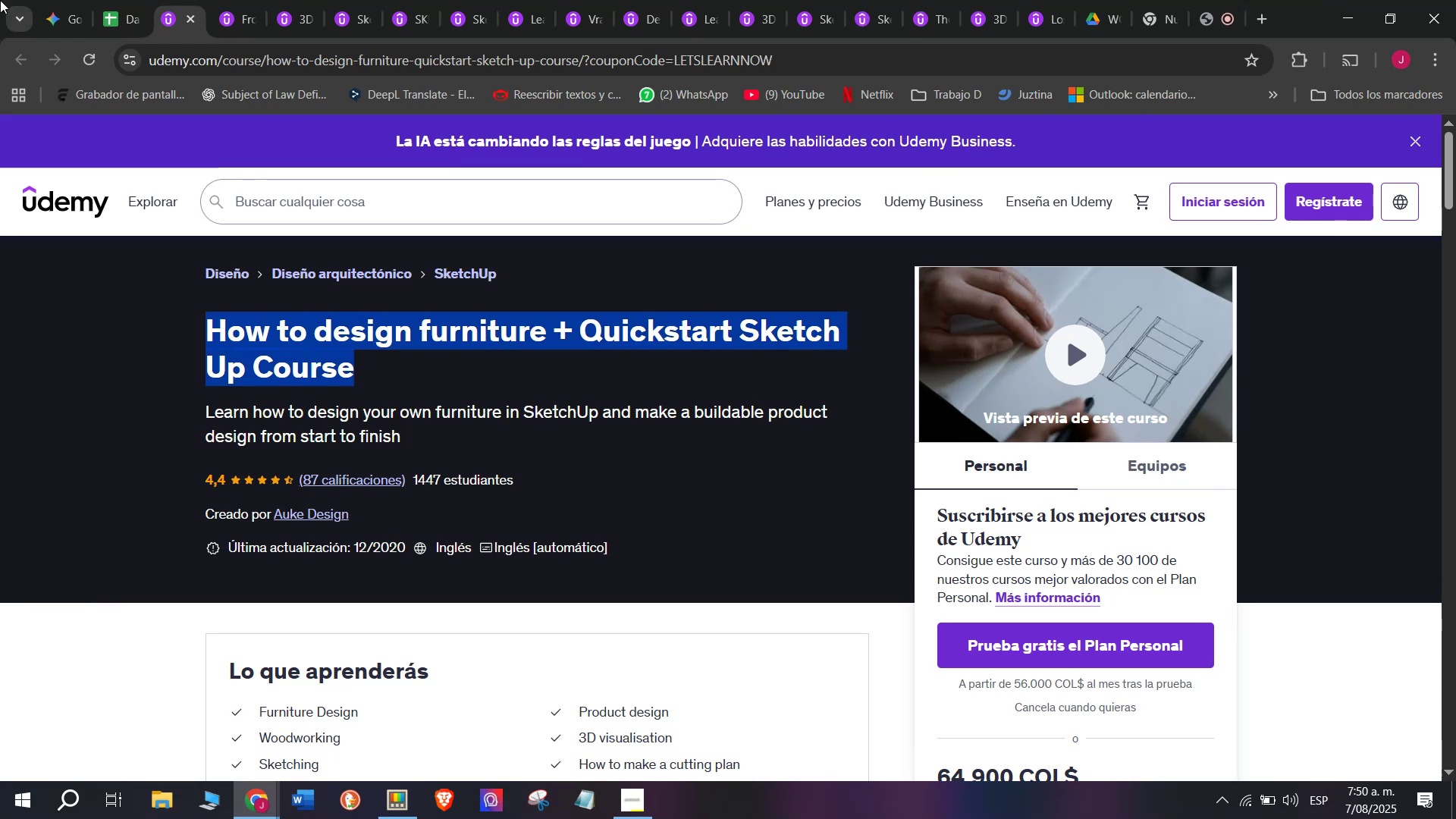 
key(Control+C)
 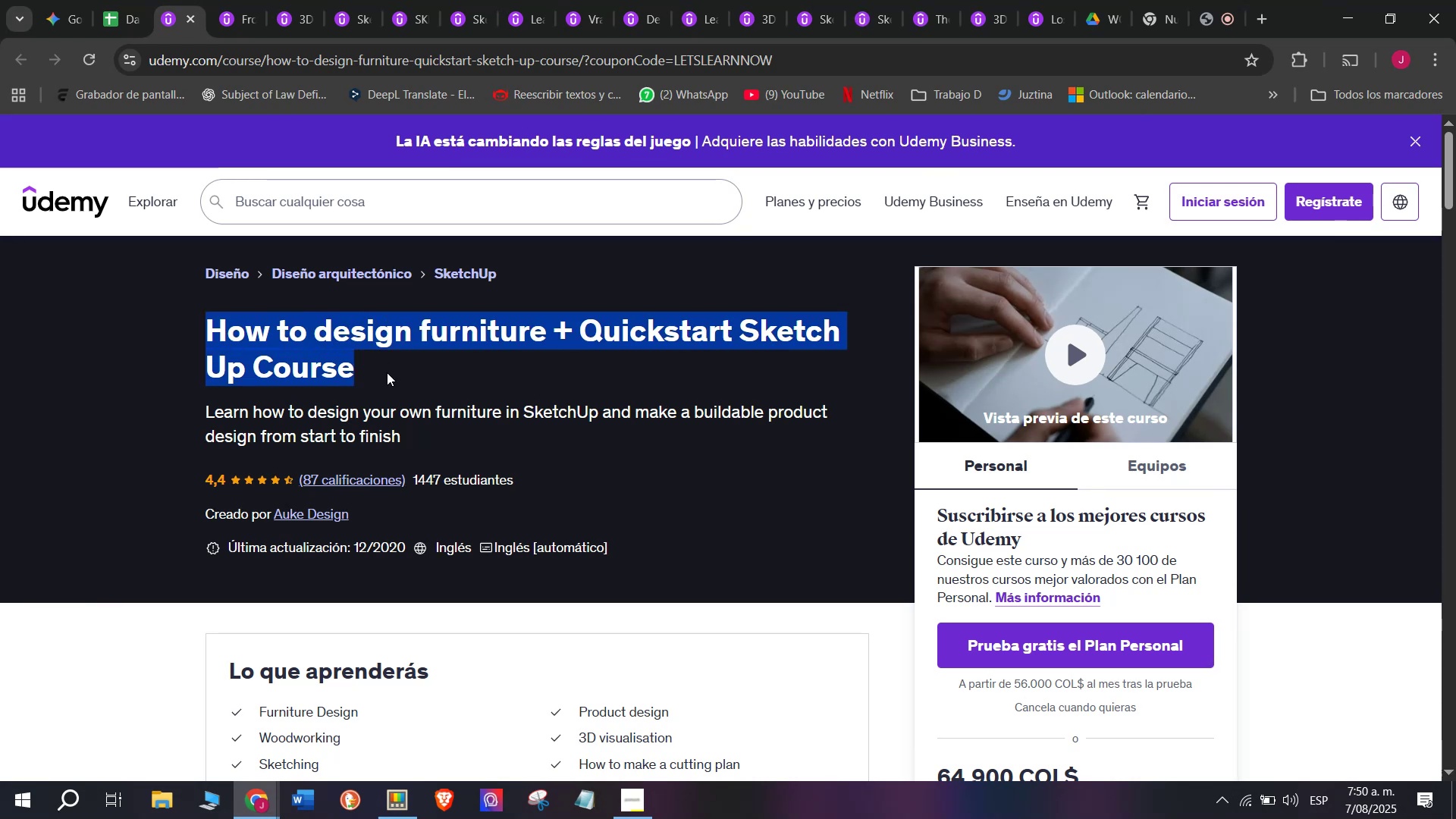 
key(Control+ControlLeft)
 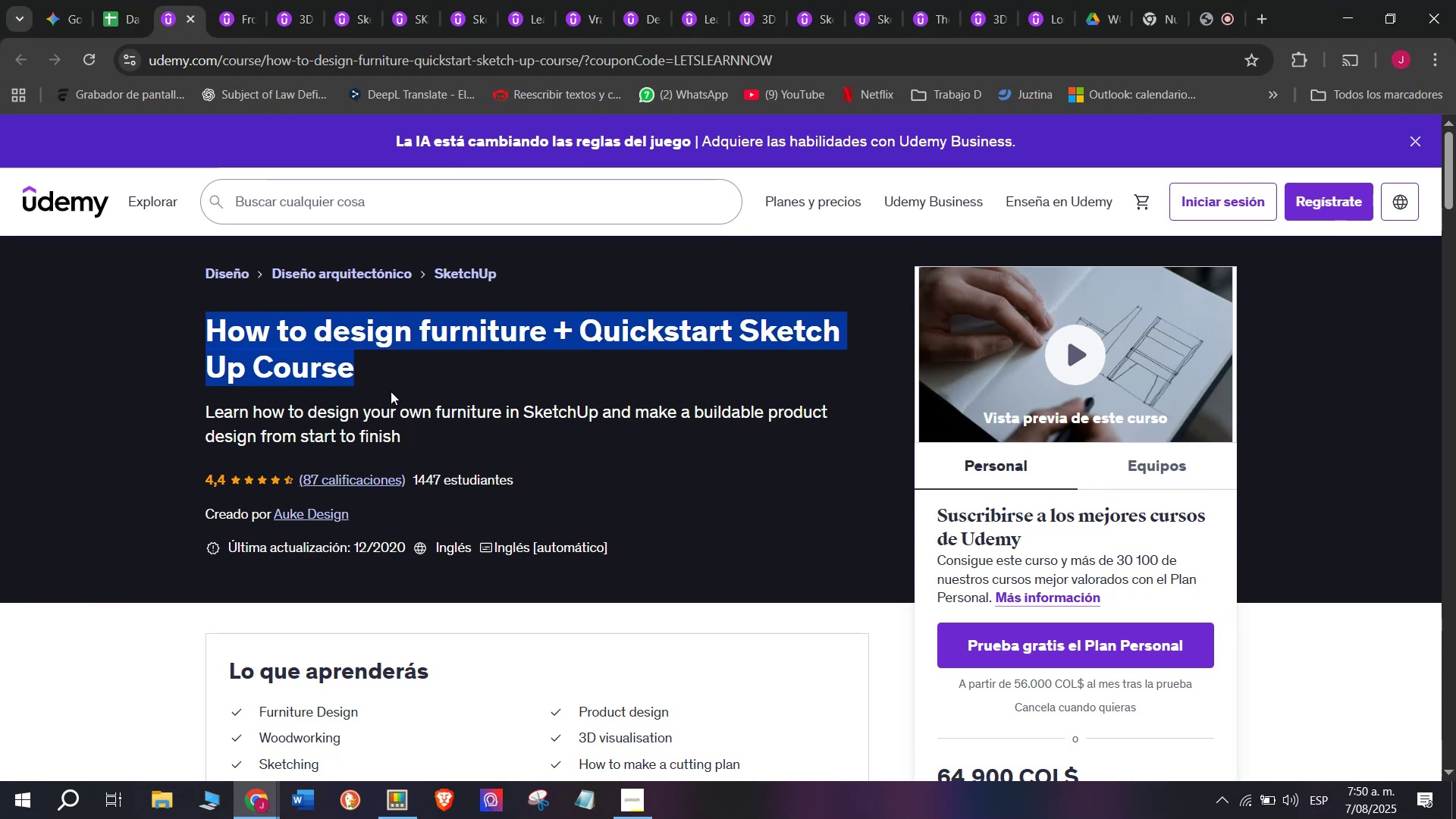 
key(Break)
 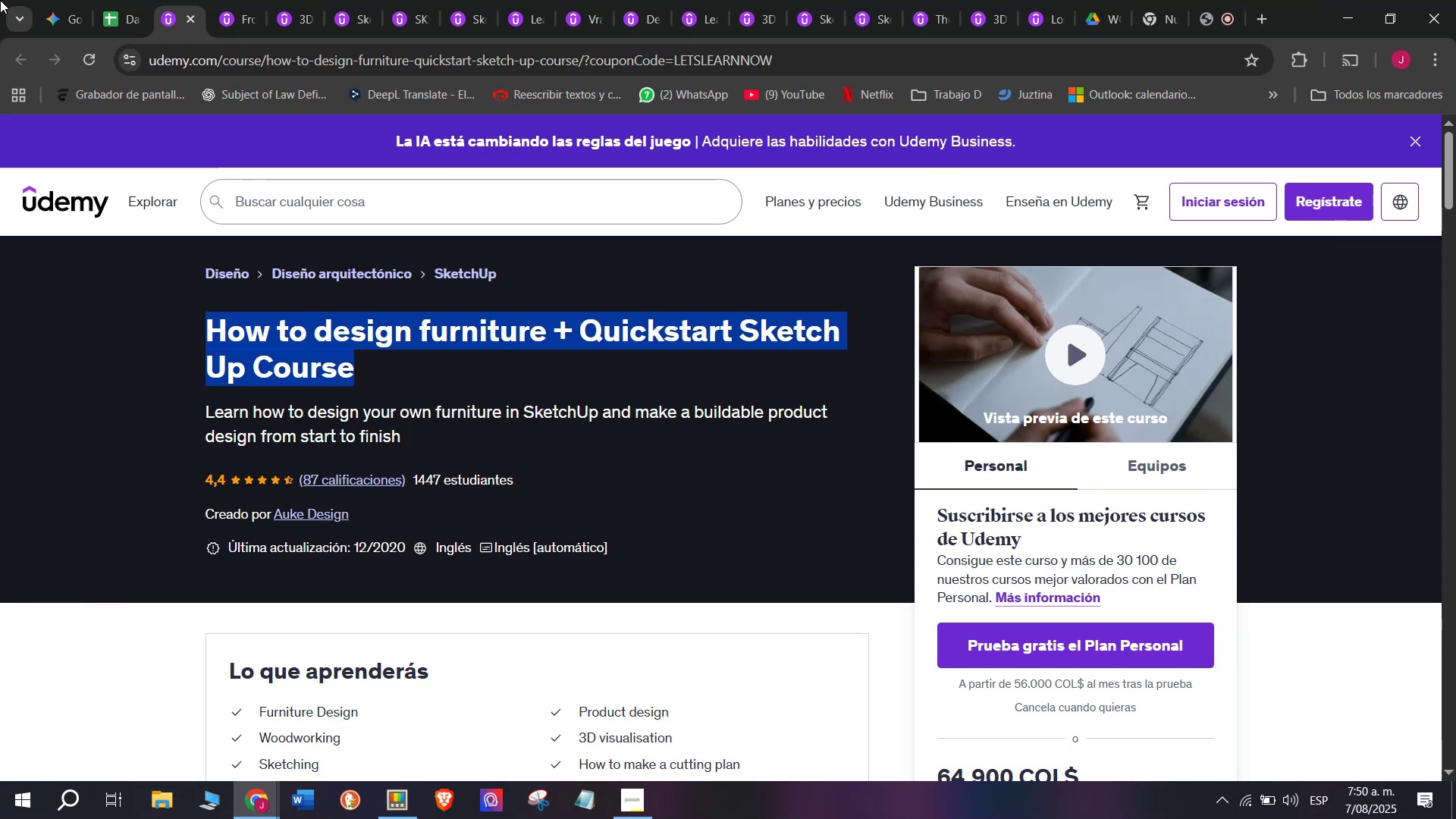 
key(Control+C)
 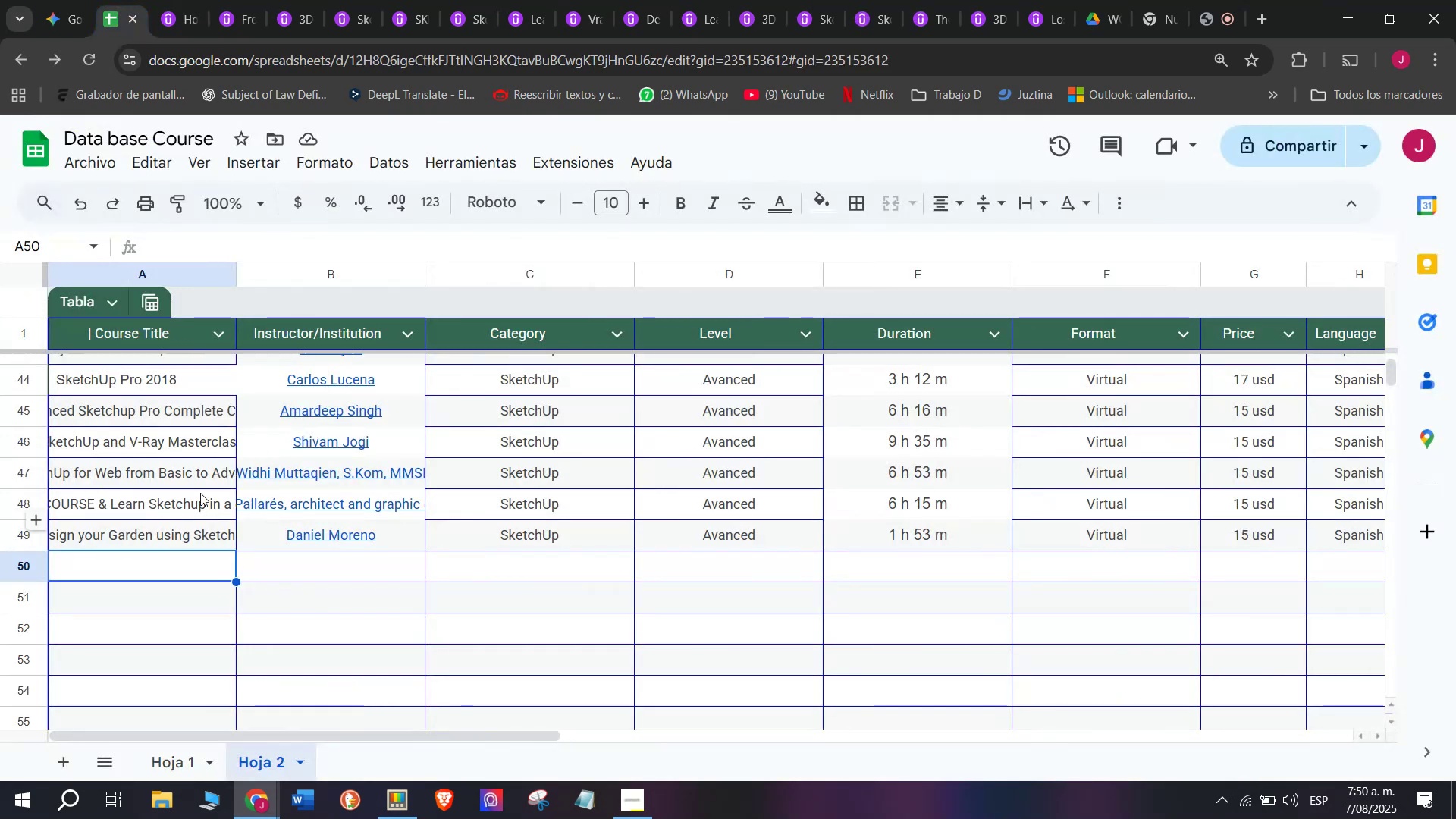 
double_click([162, 557])
 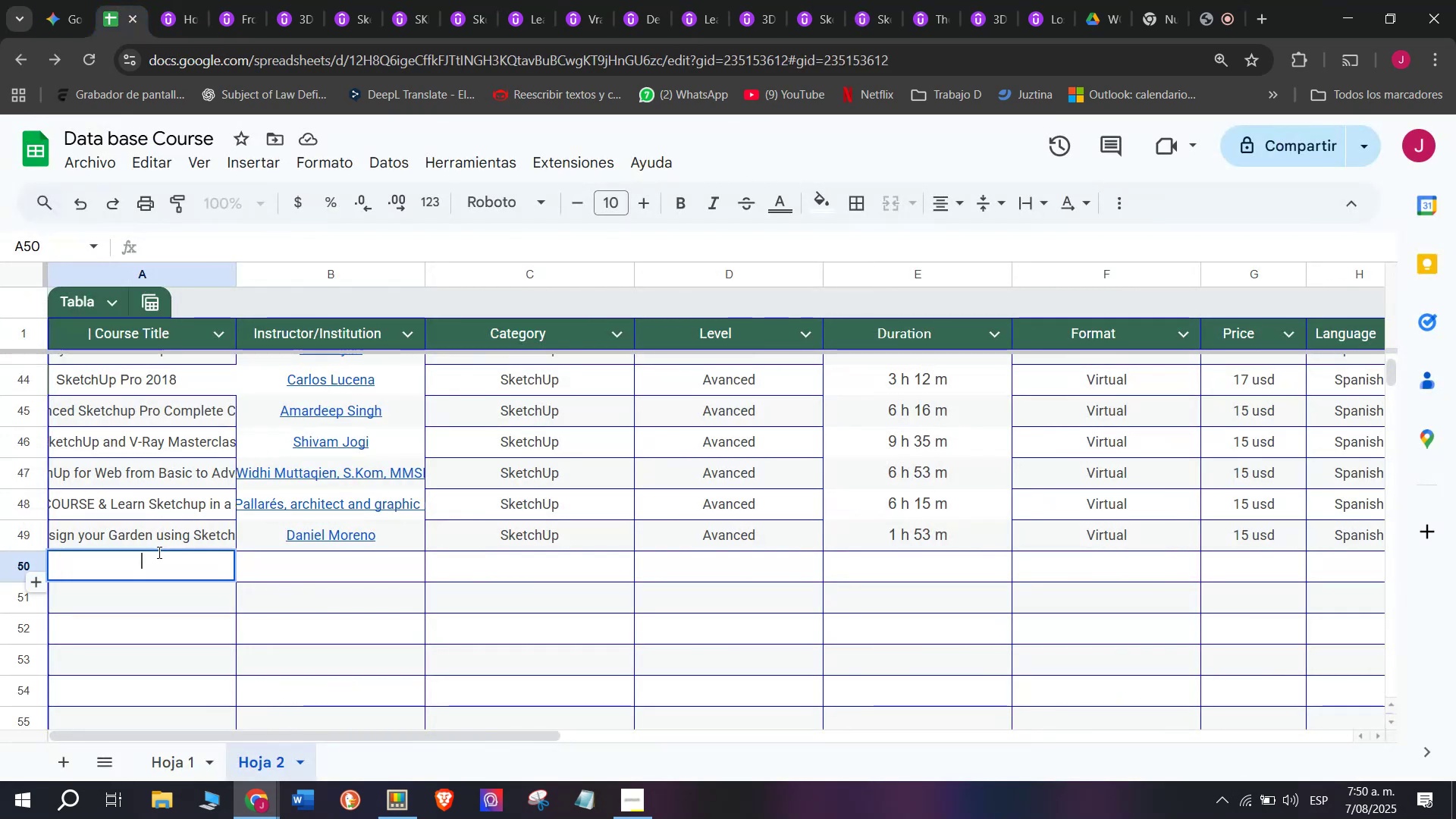 
key(Z)
 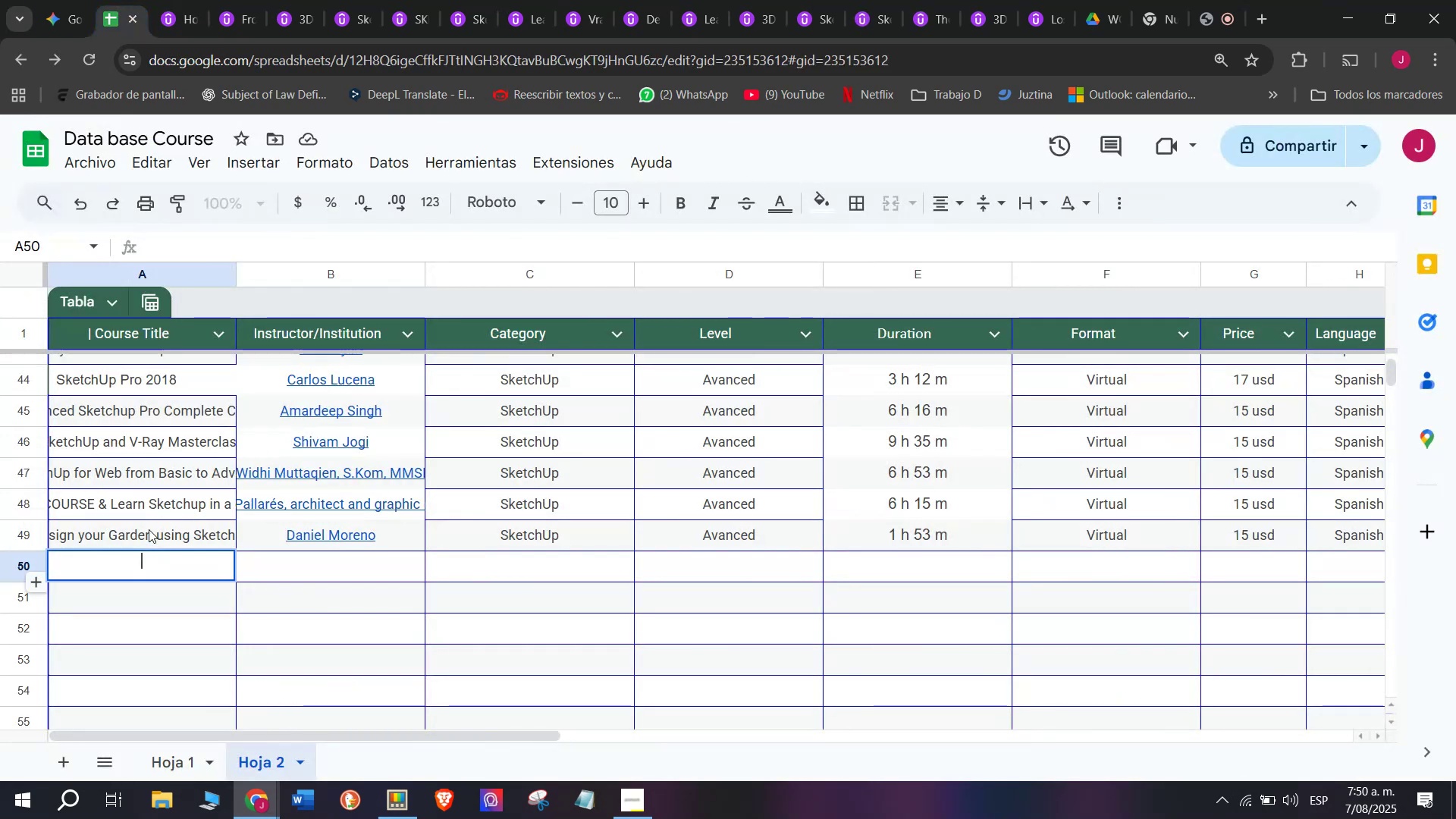 
key(Control+ControlLeft)
 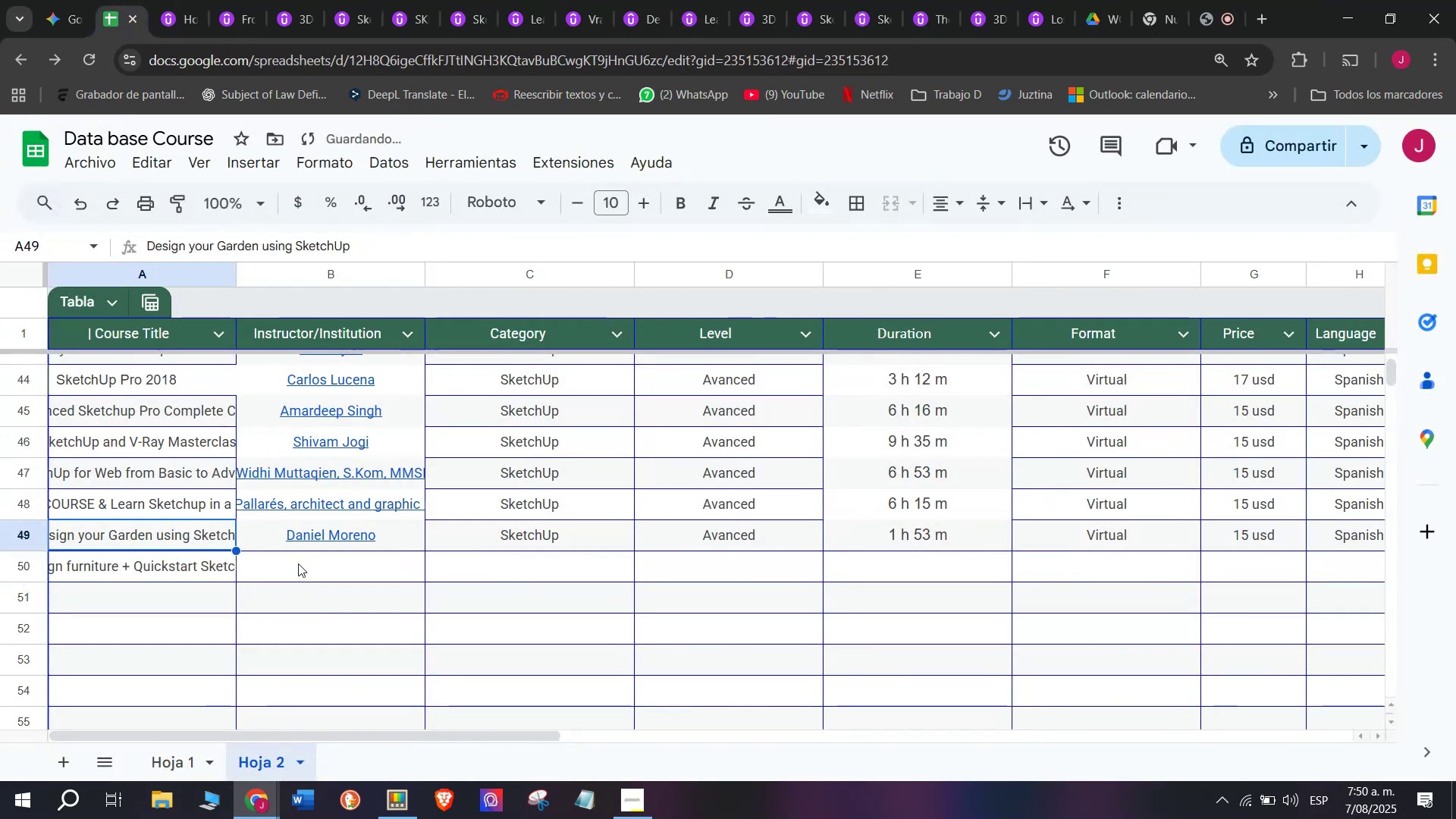 
key(Control+V)
 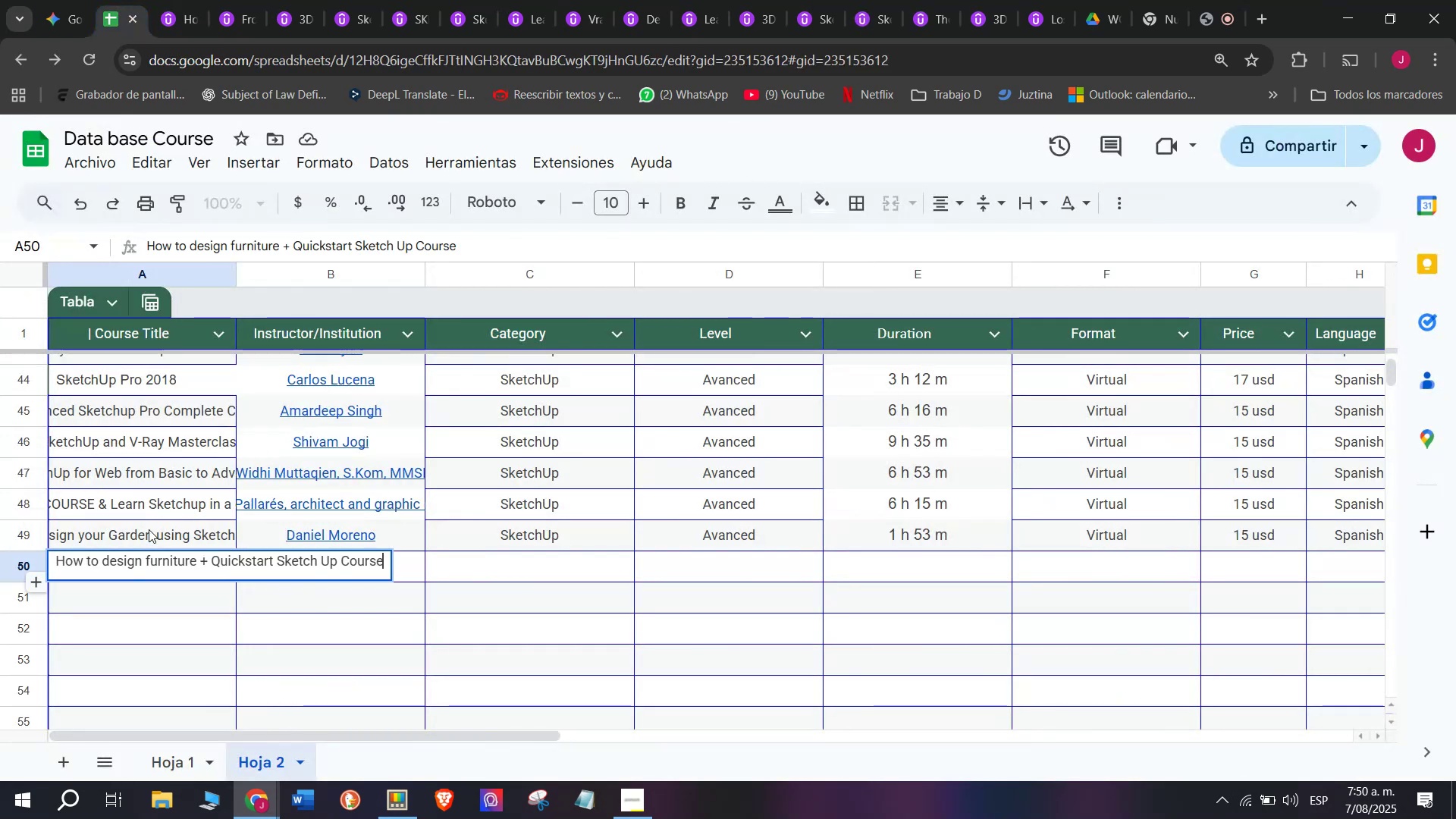 
triple_click([149, 529])
 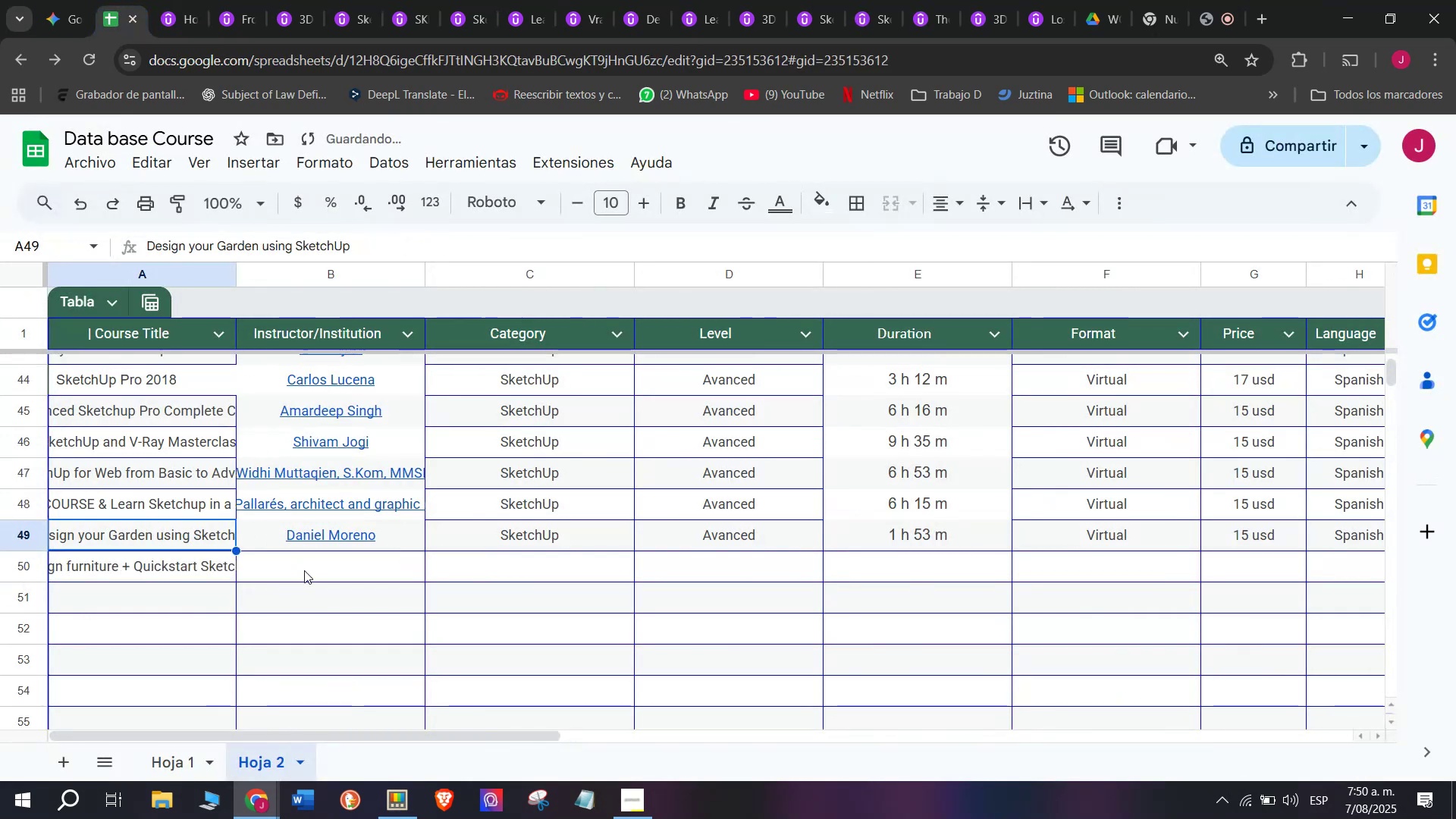 
left_click([304, 570])
 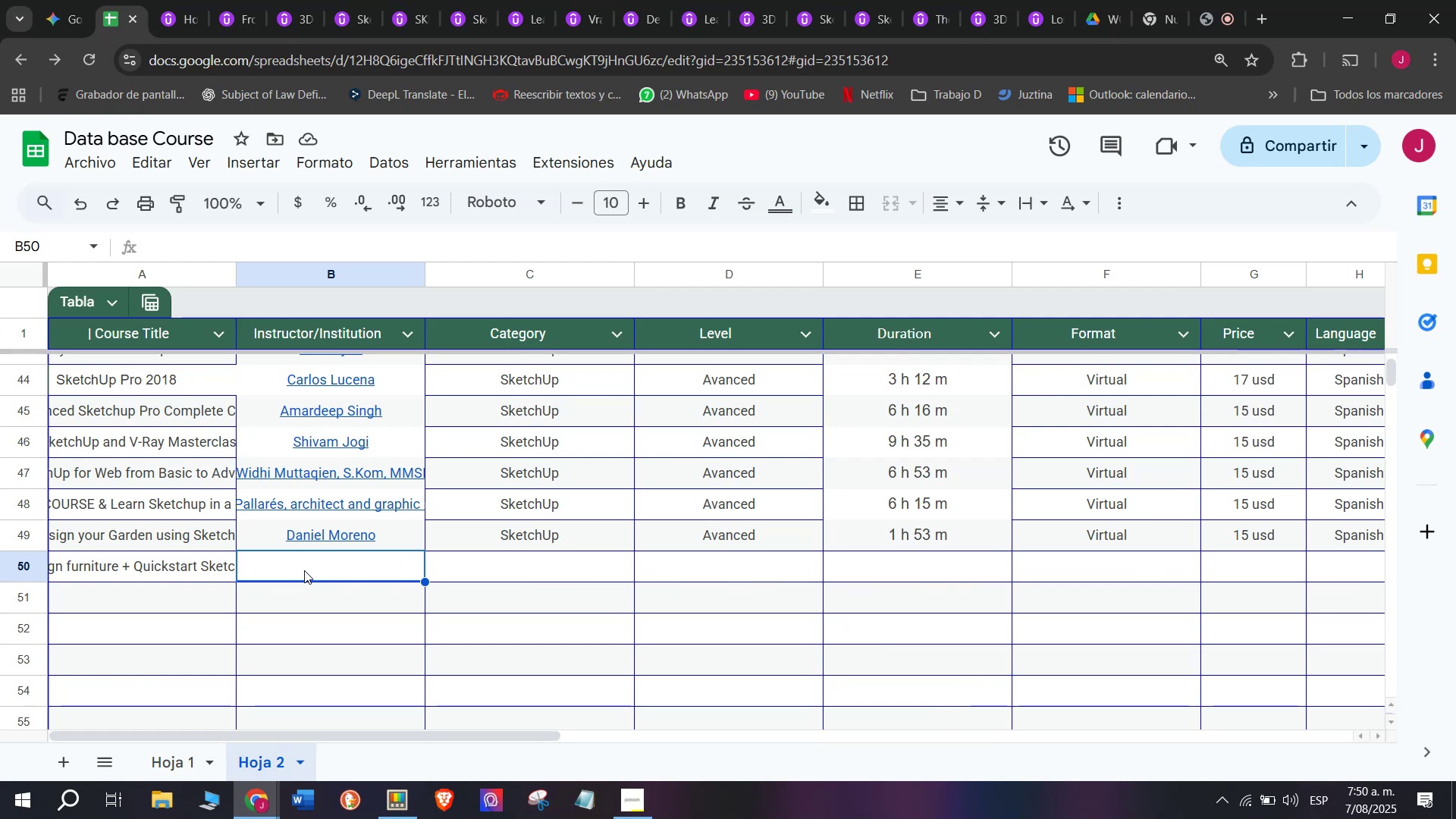 
wait(27.2)
 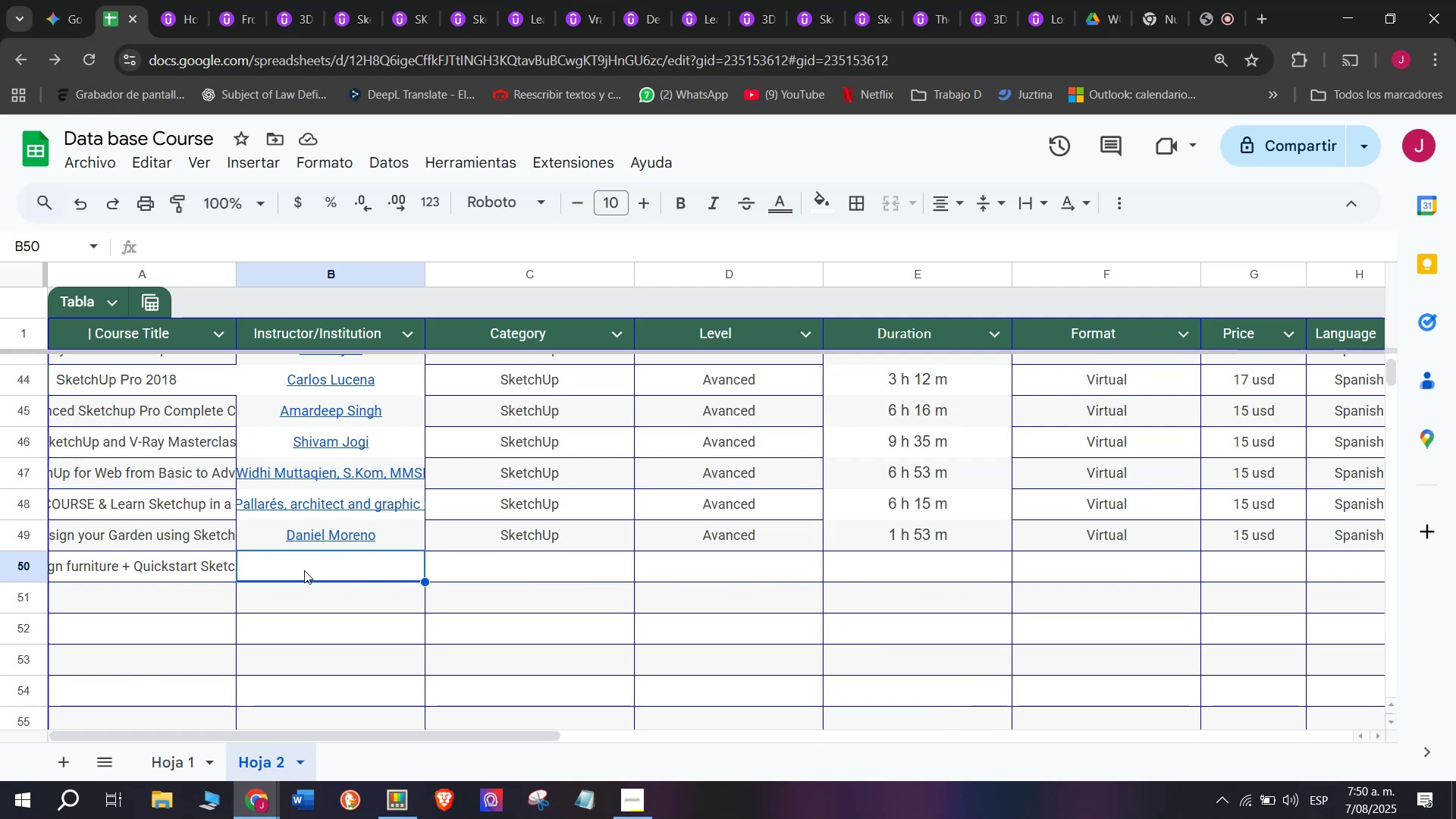 
key(Control+ControlLeft)
 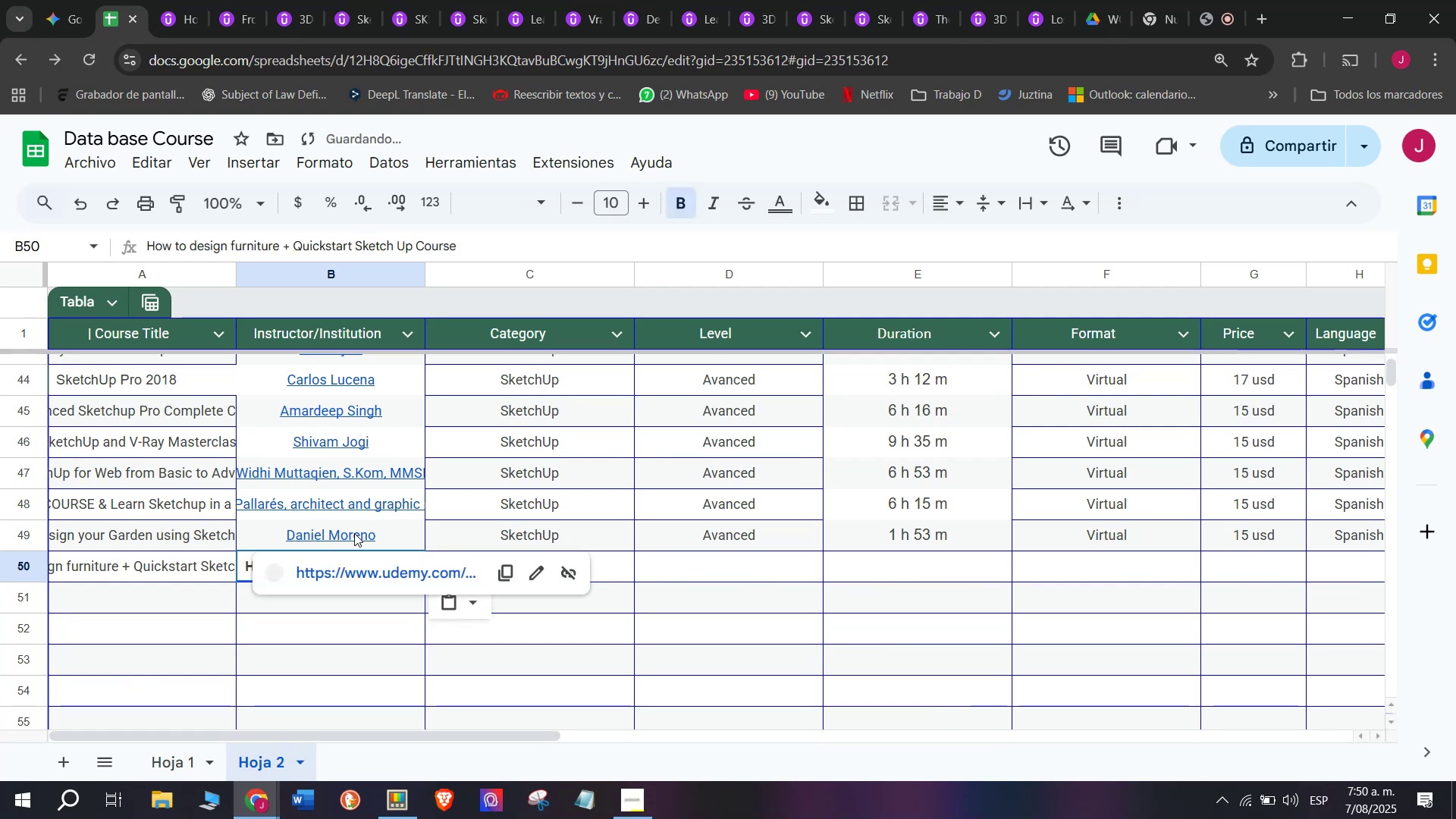 
key(Z)
 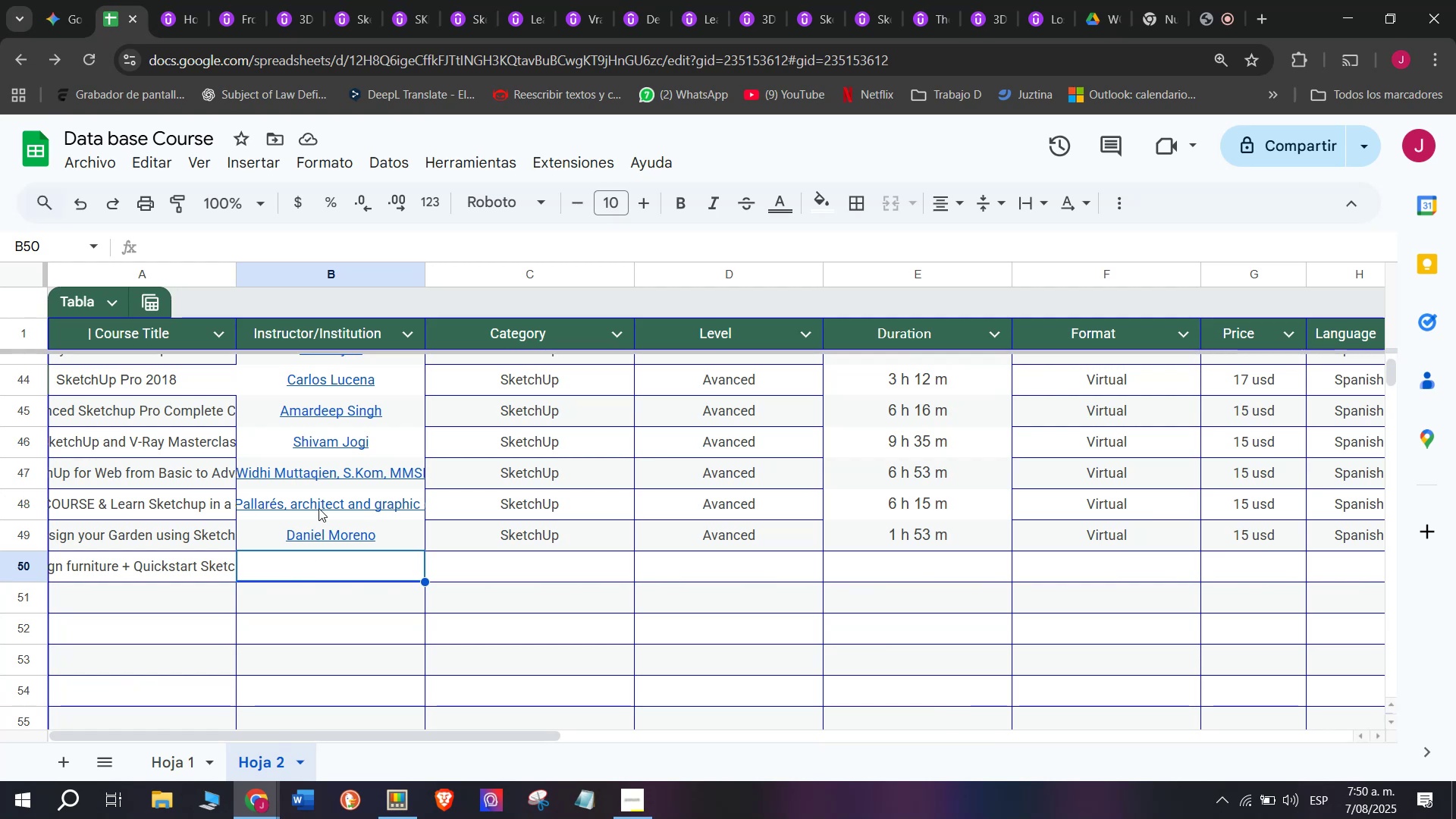 
key(Control+V)
 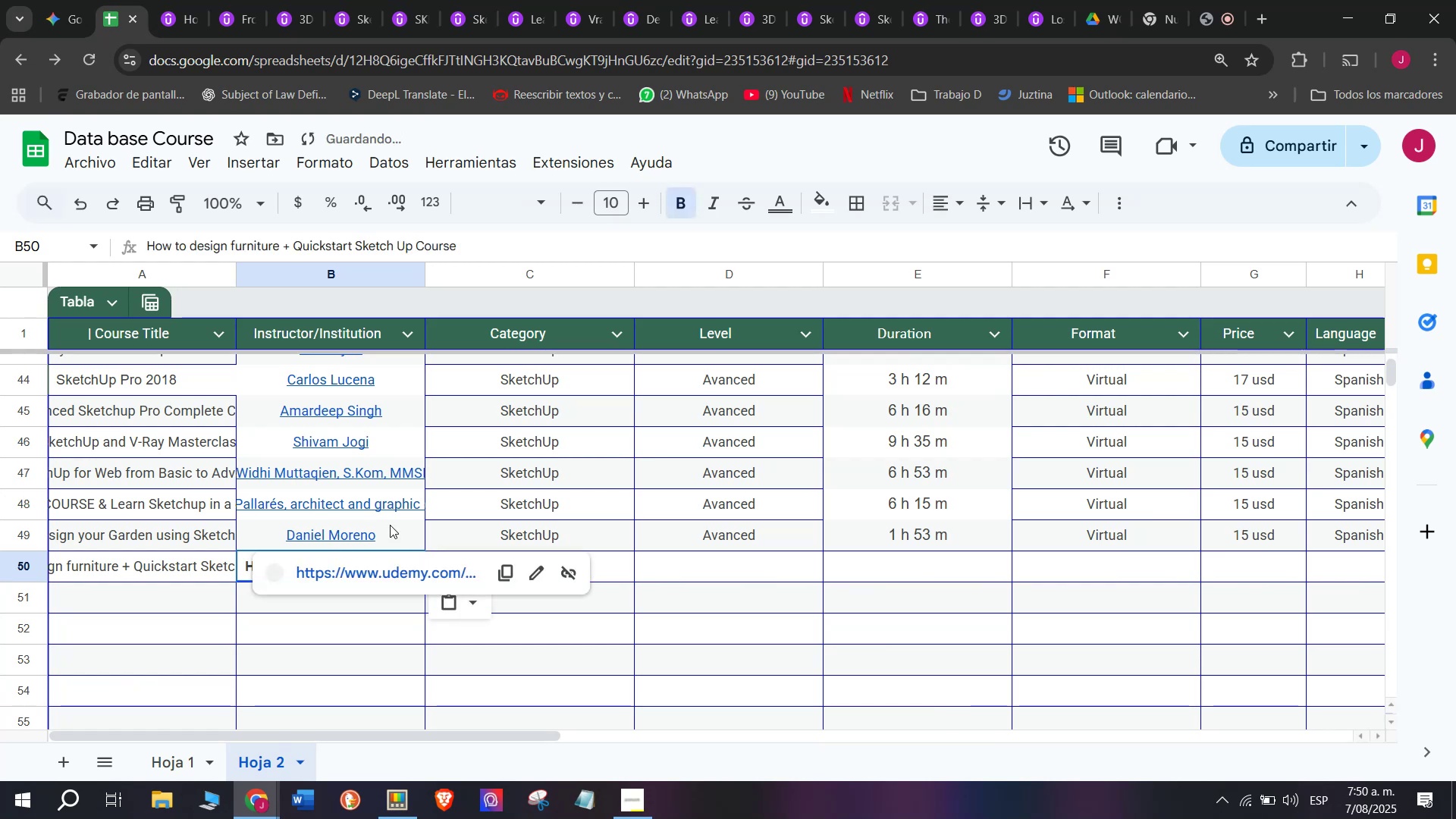 
key(Shift+ShiftLeft)
 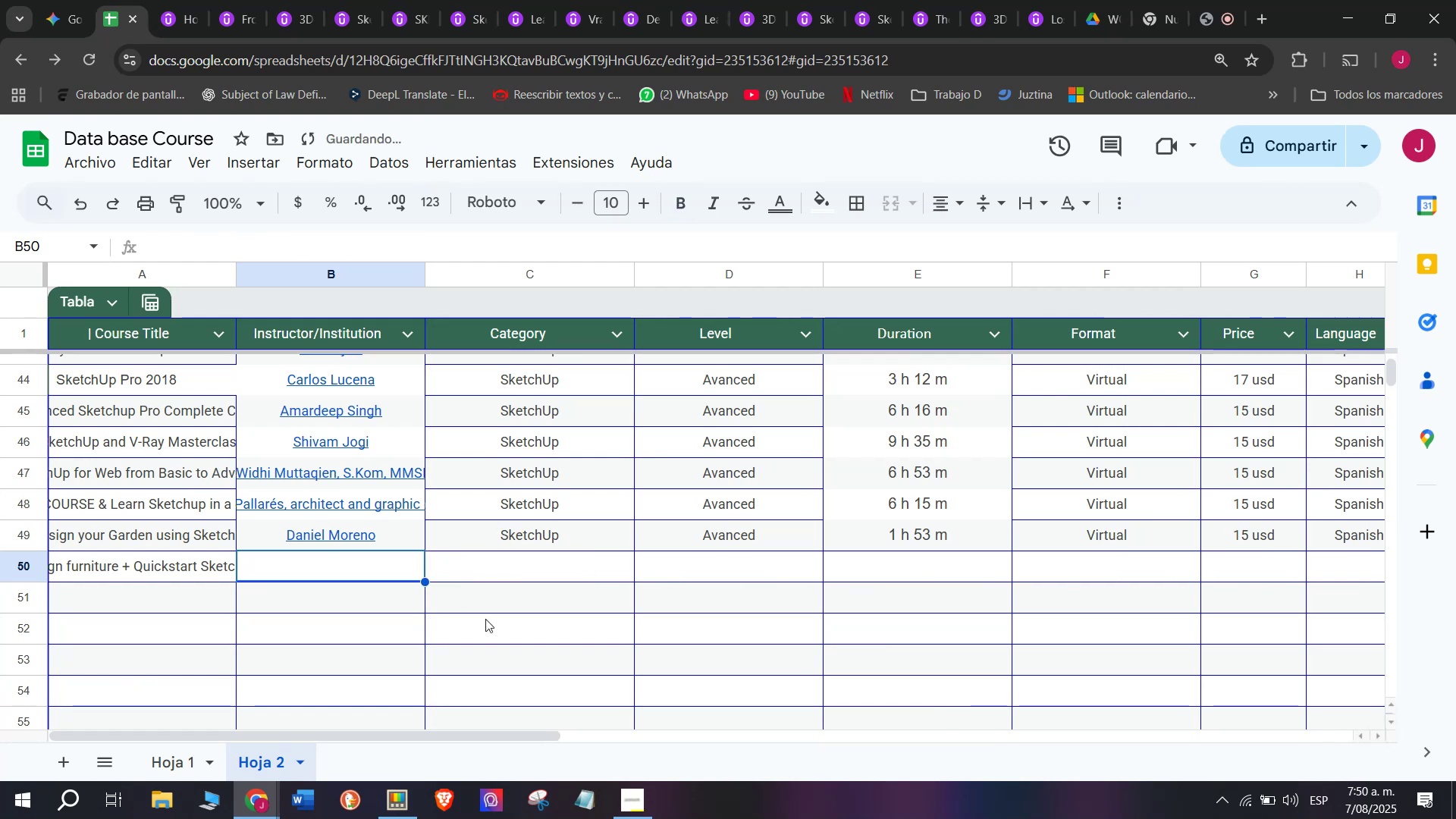 
key(Control+Shift+ControlLeft)
 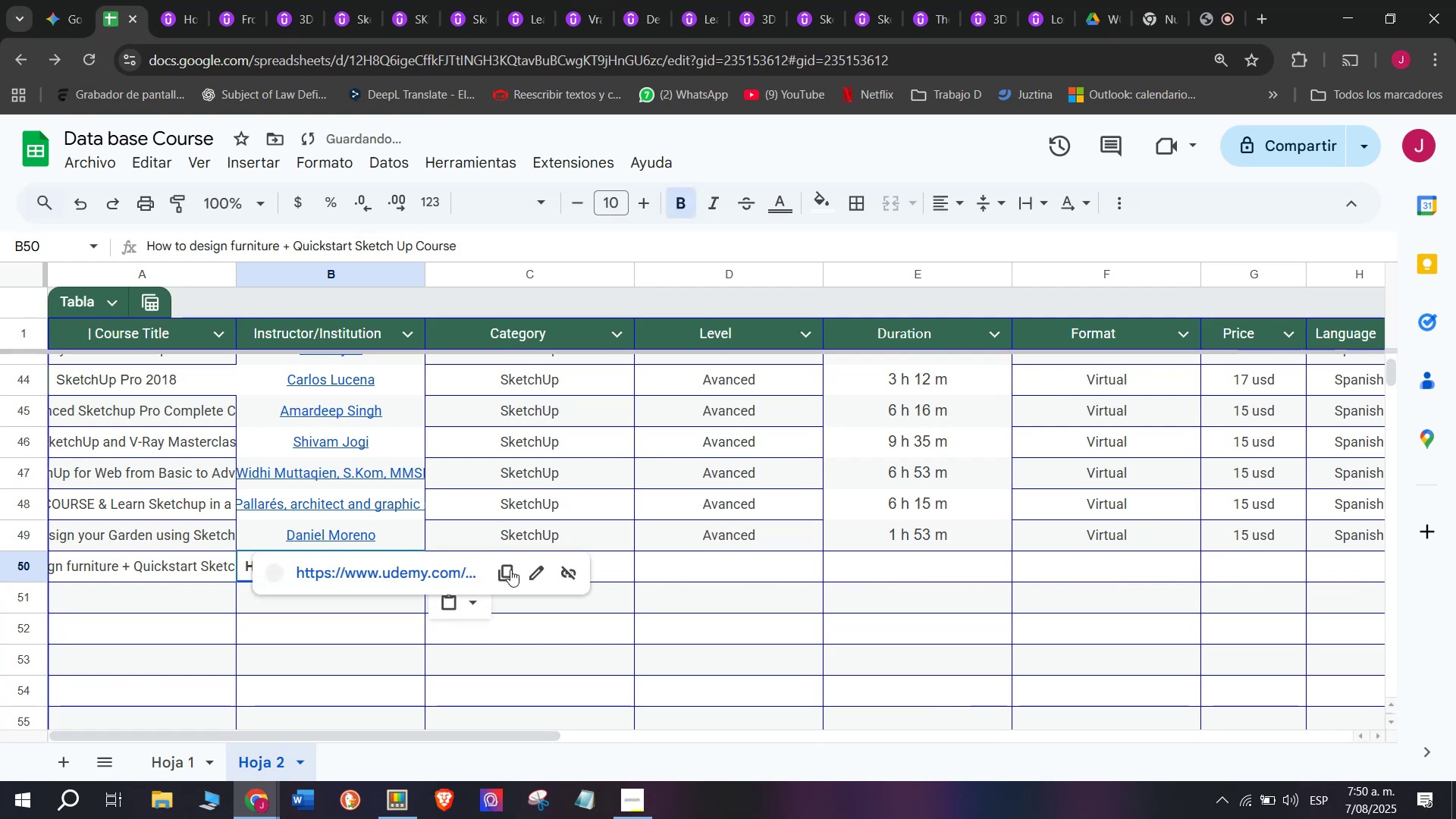 
key(Control+Shift+Z)
 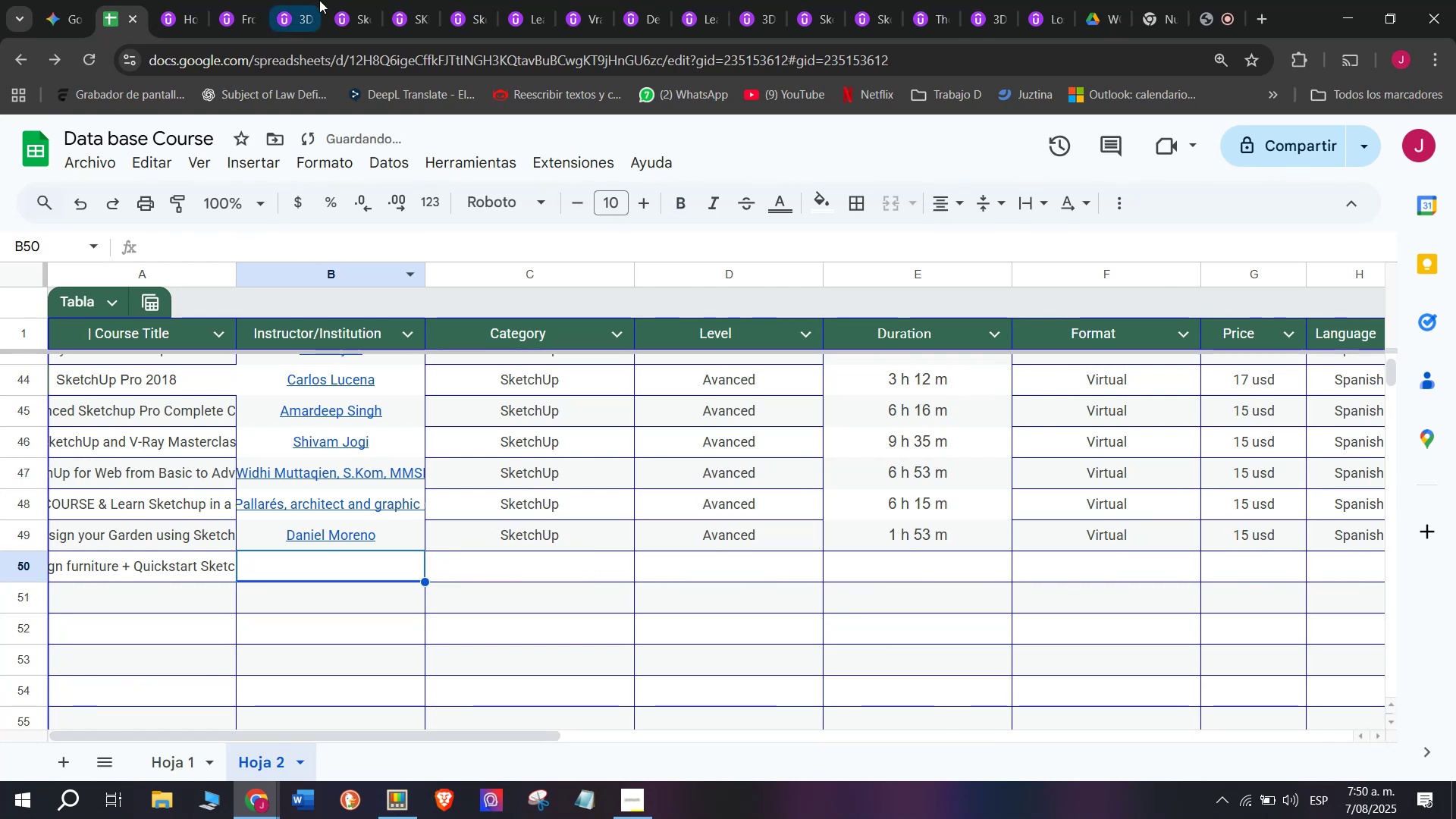 
left_click([153, 0])
 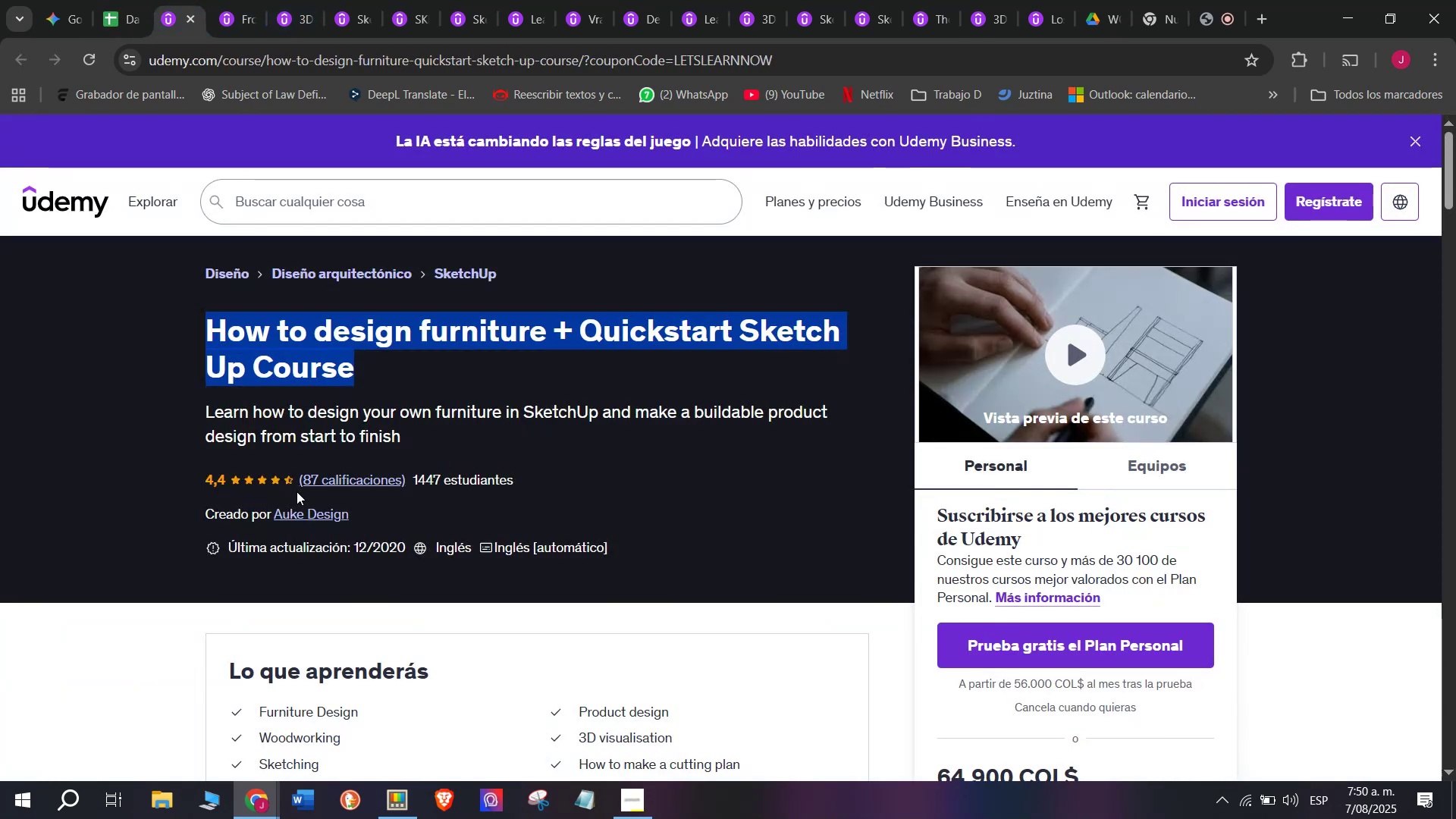 
left_click([297, 515])
 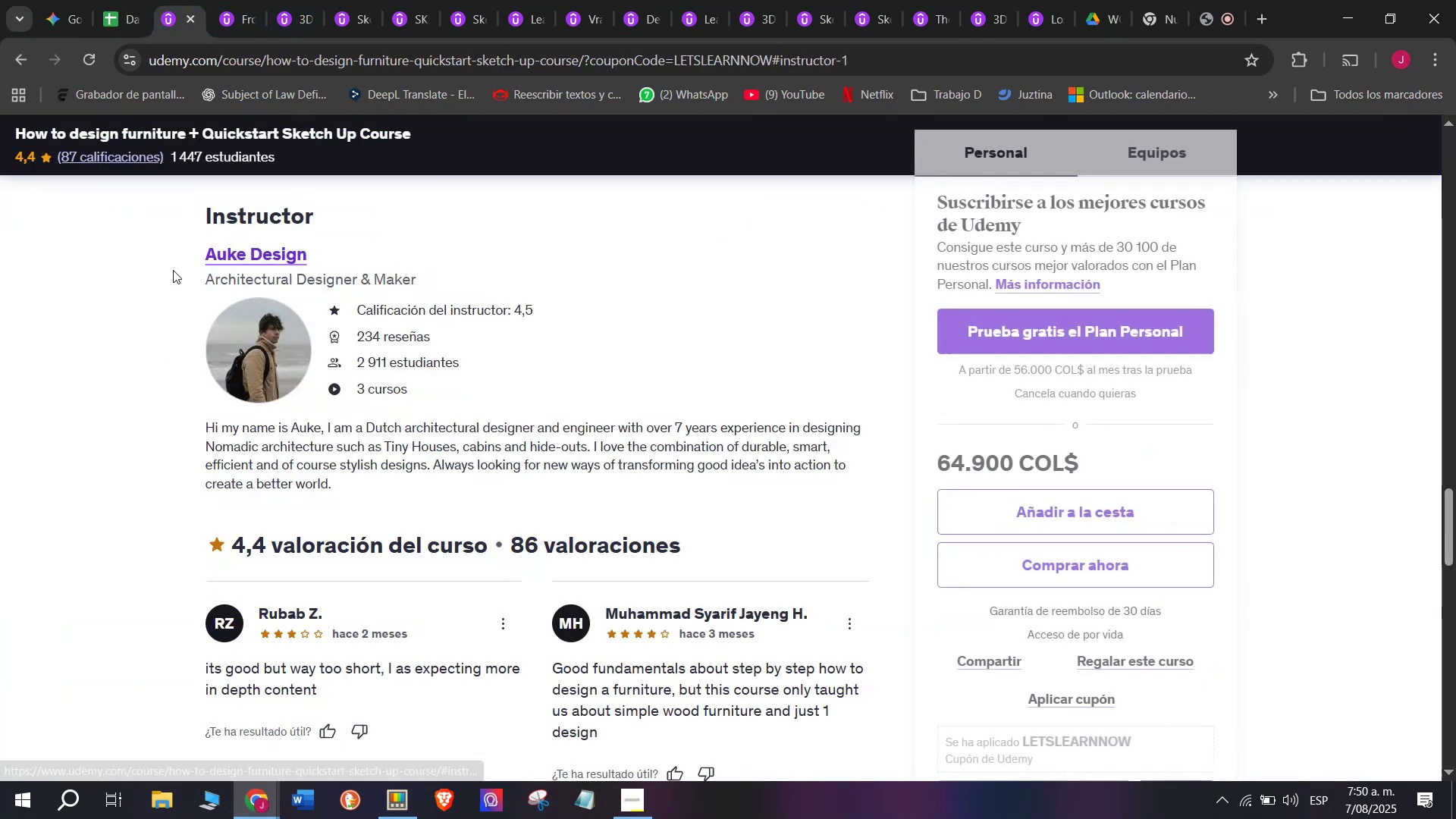 
left_click_drag(start_coordinate=[175, 243], to_coordinate=[387, 243])
 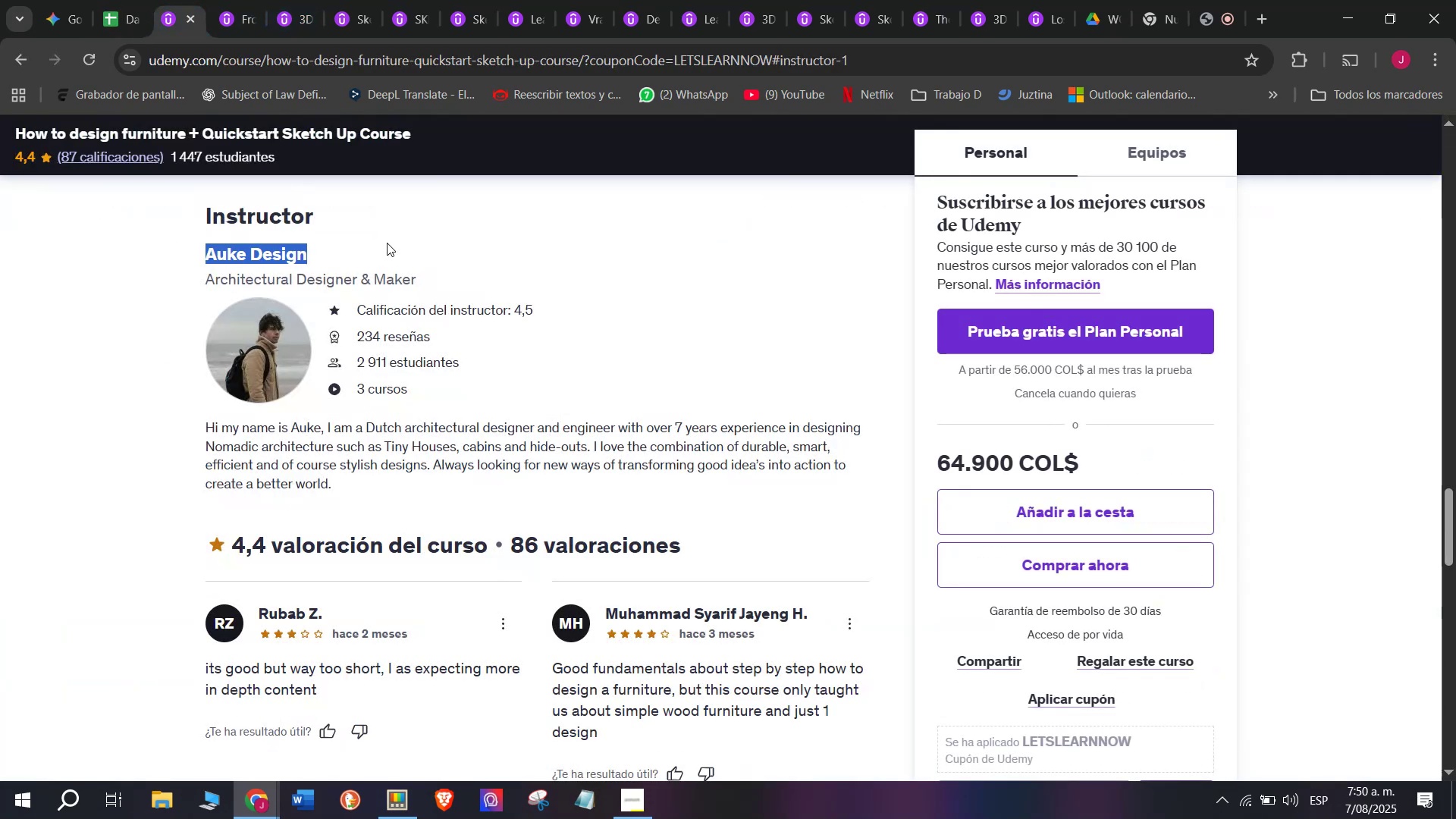 
key(Break)
 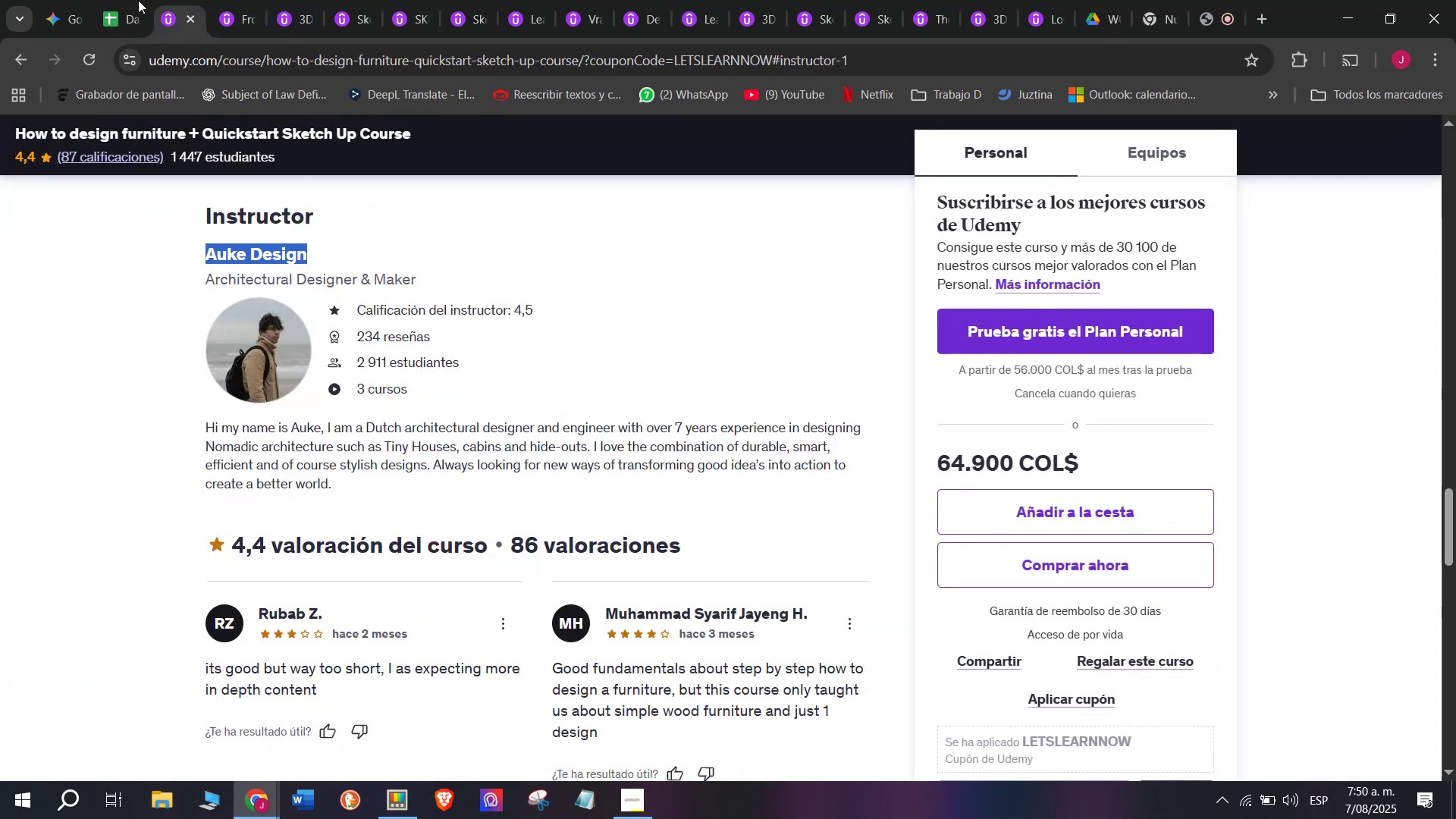 
key(Control+ControlLeft)
 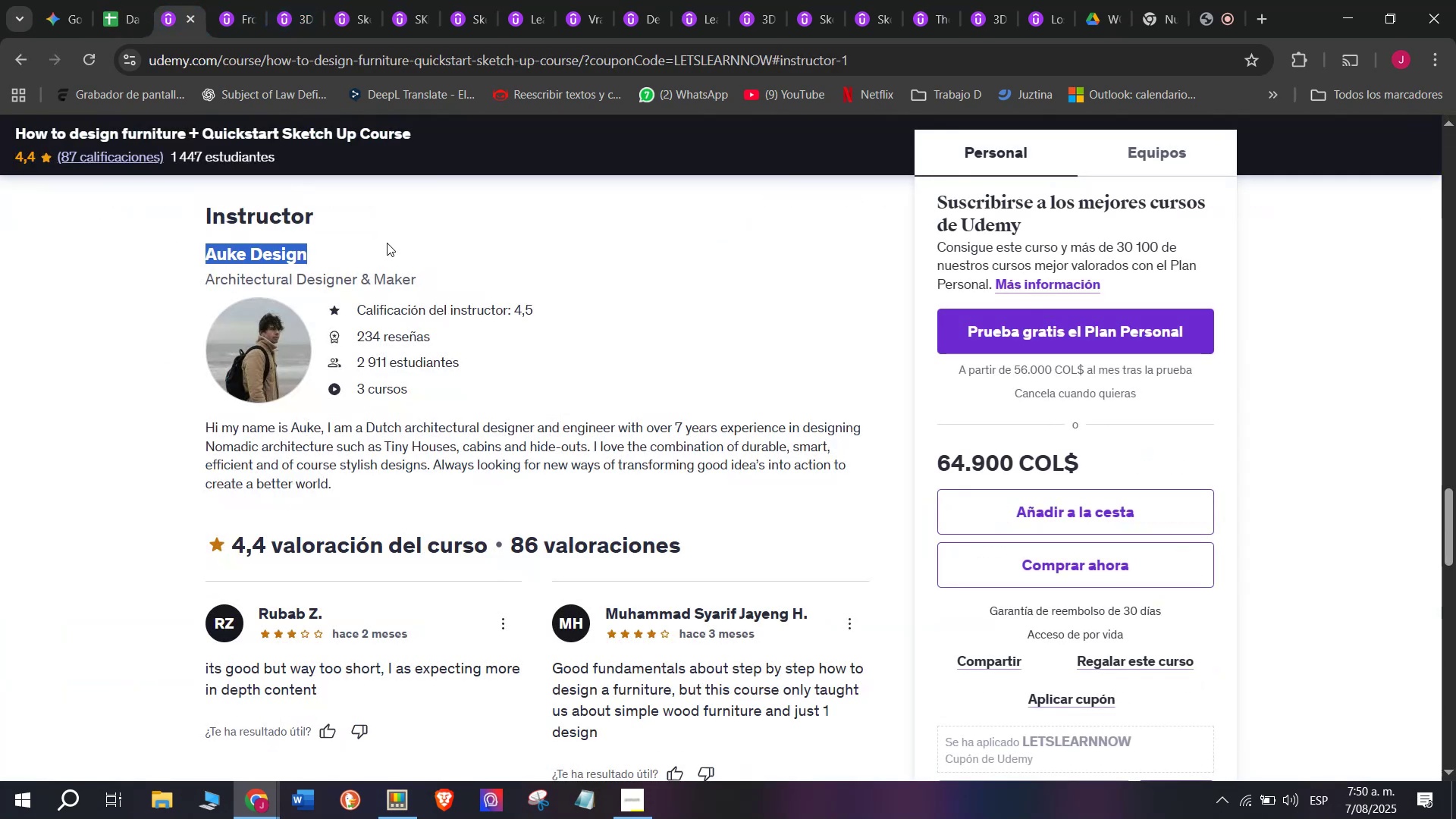 
key(Control+C)
 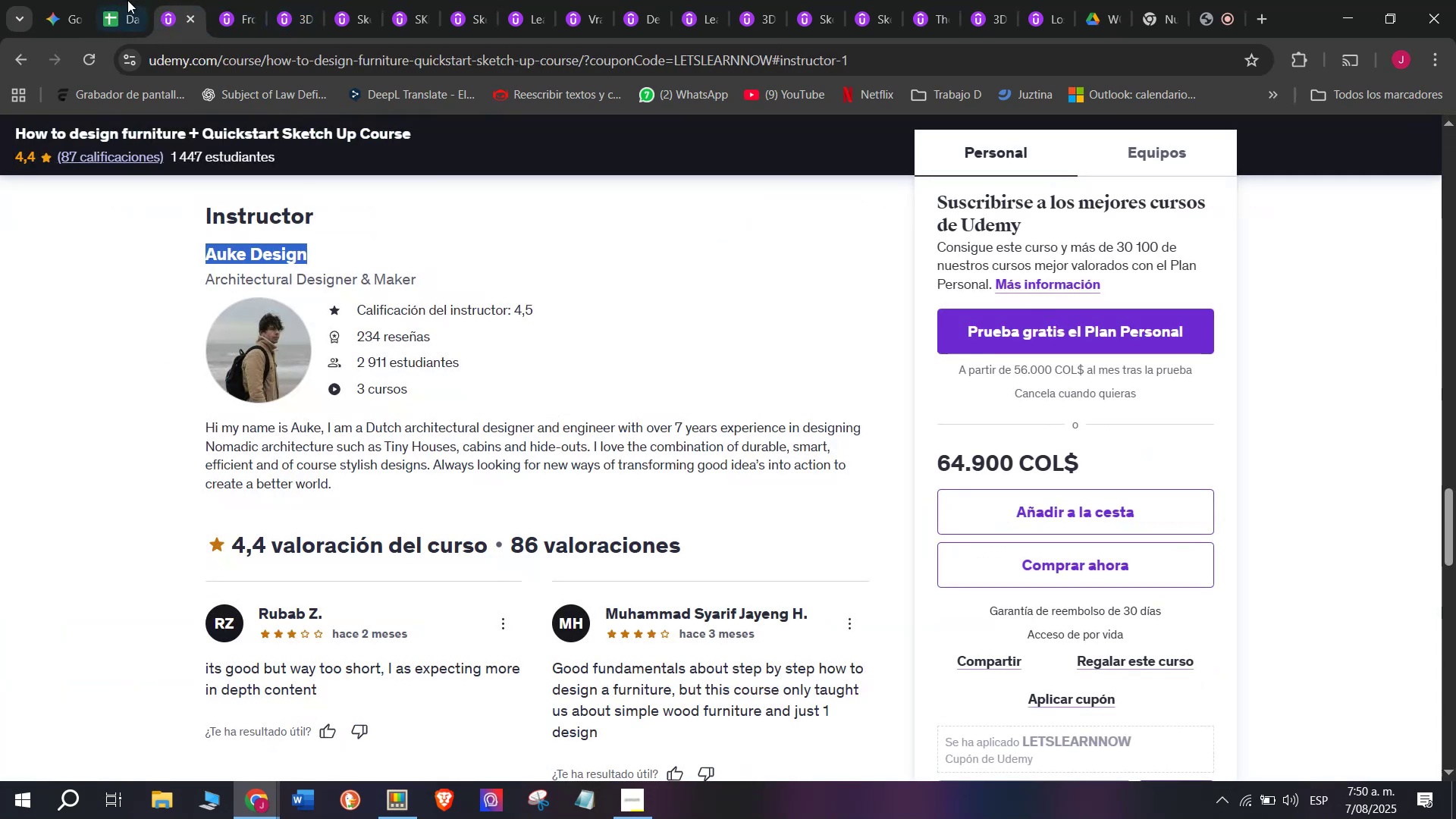 
left_click([124, 0])
 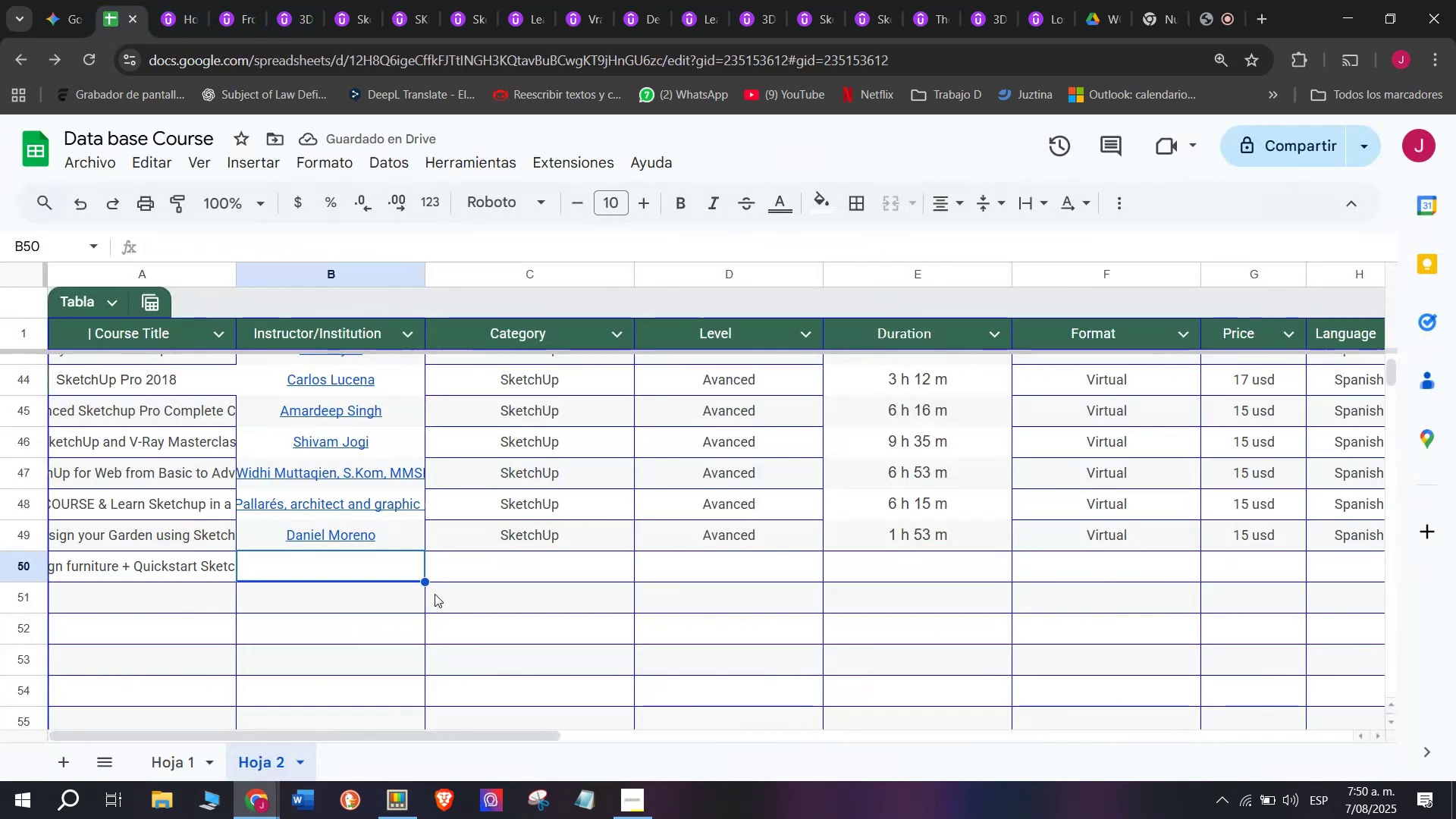 
key(Z)
 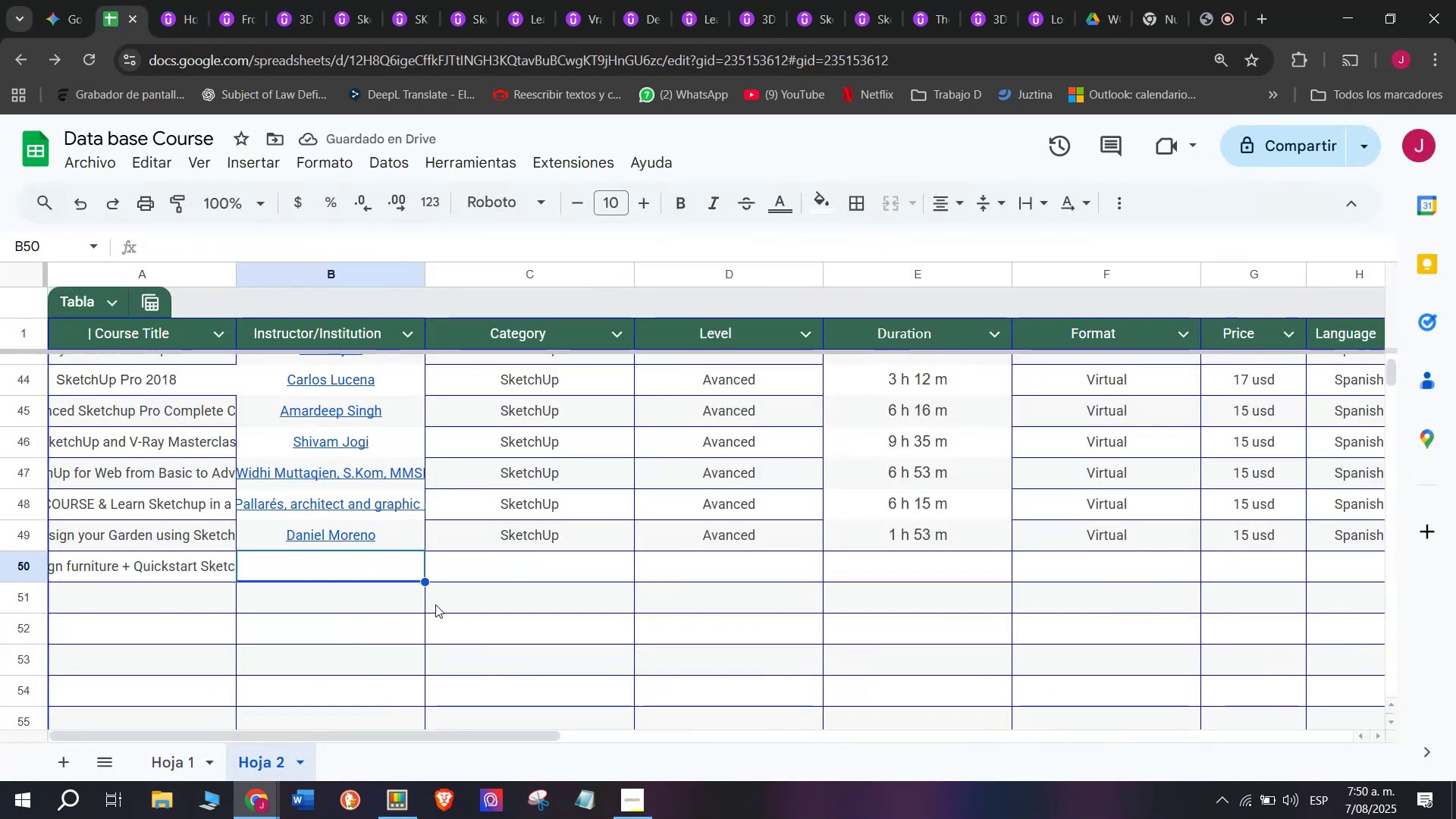 
key(Control+ControlLeft)
 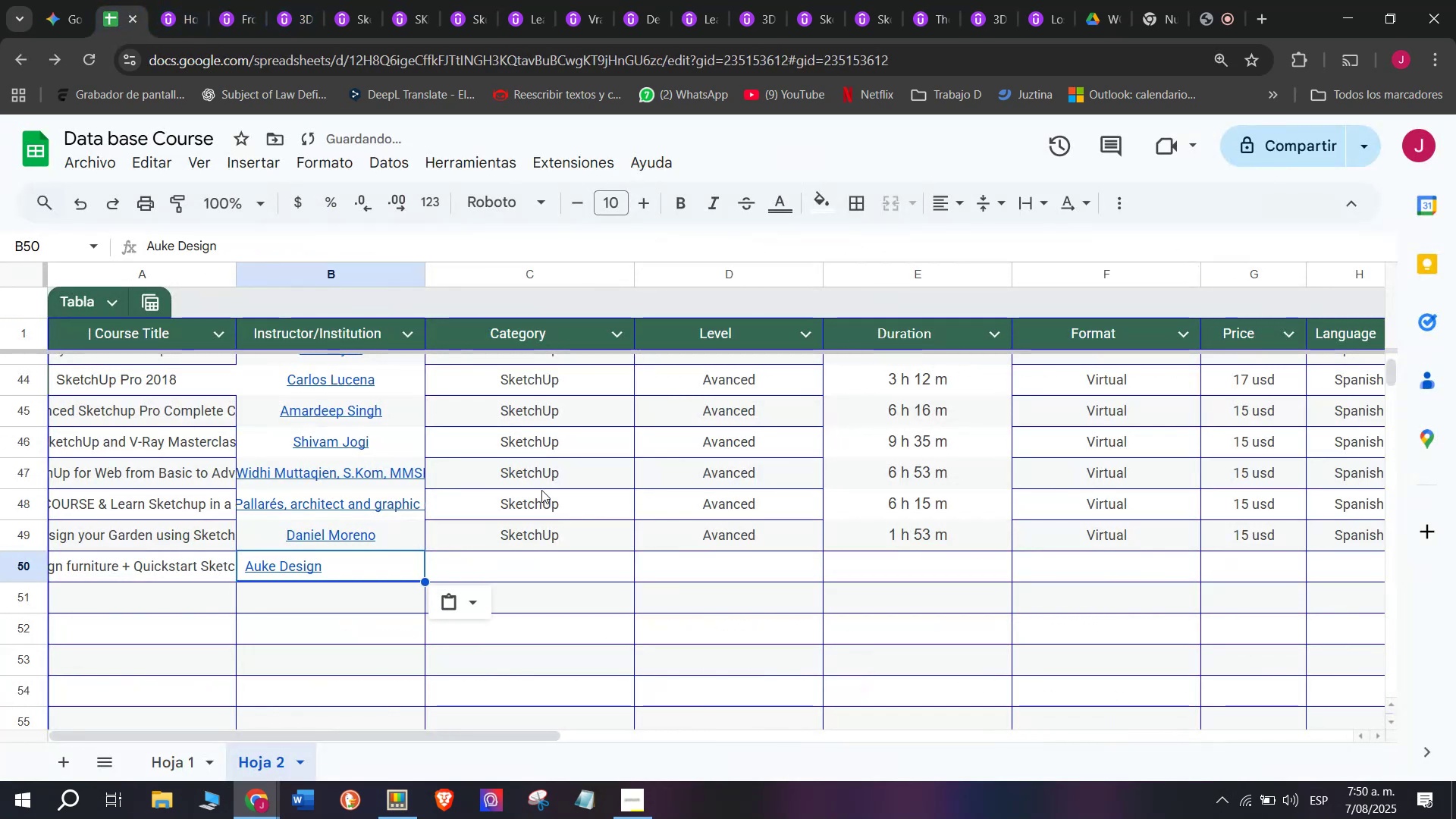 
key(Control+V)
 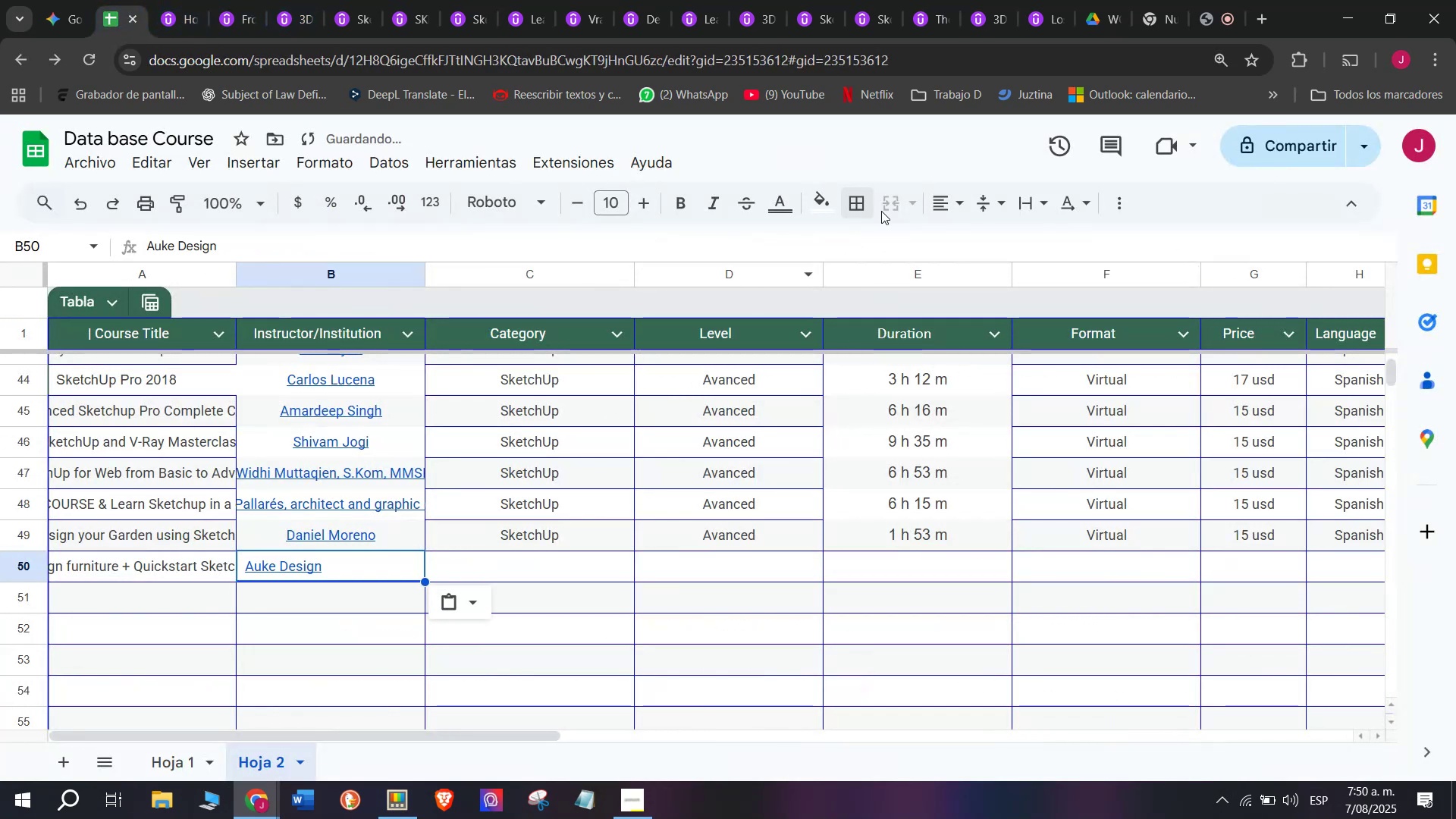 
left_click([955, 202])
 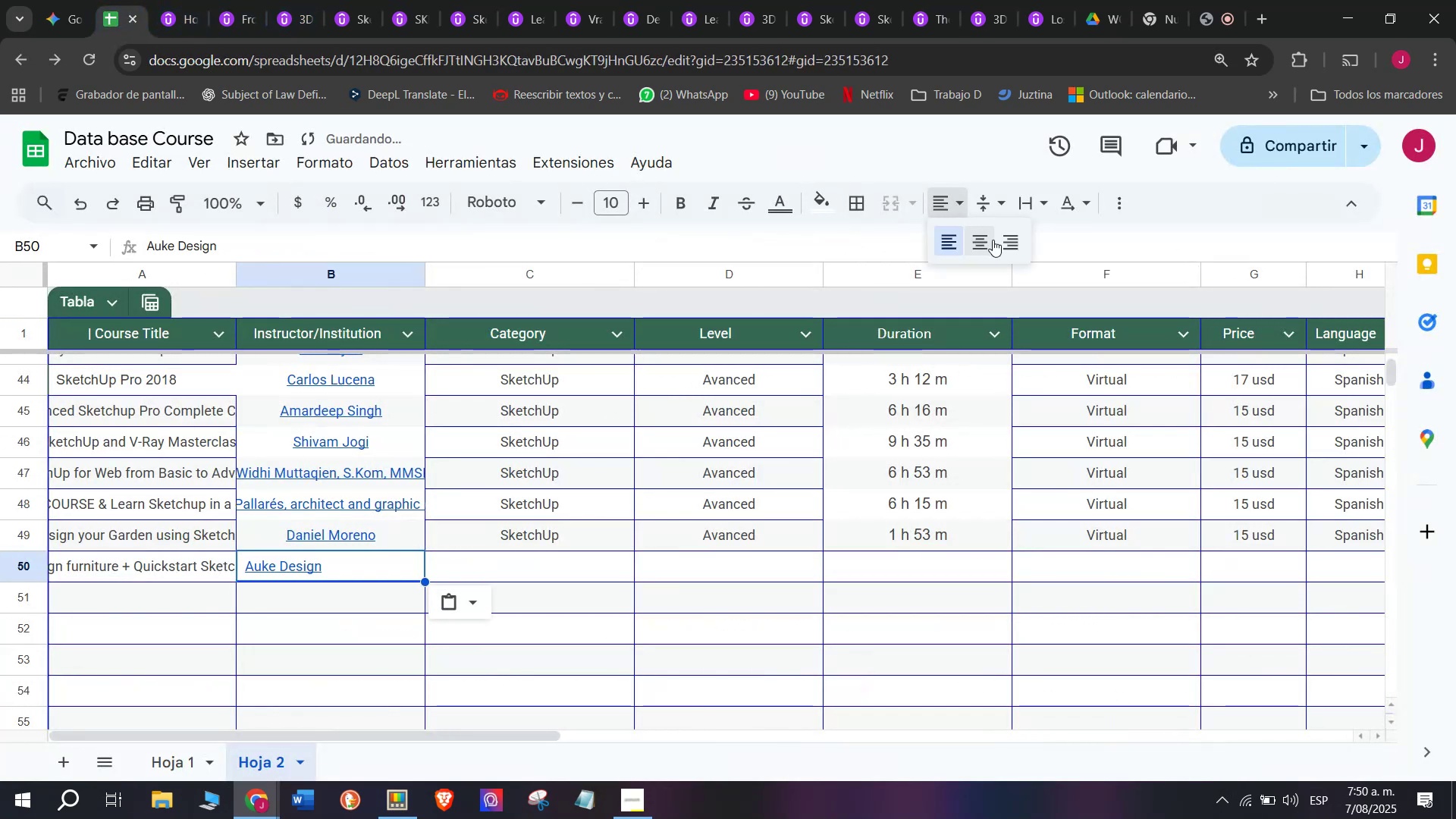 
double_click([993, 240])
 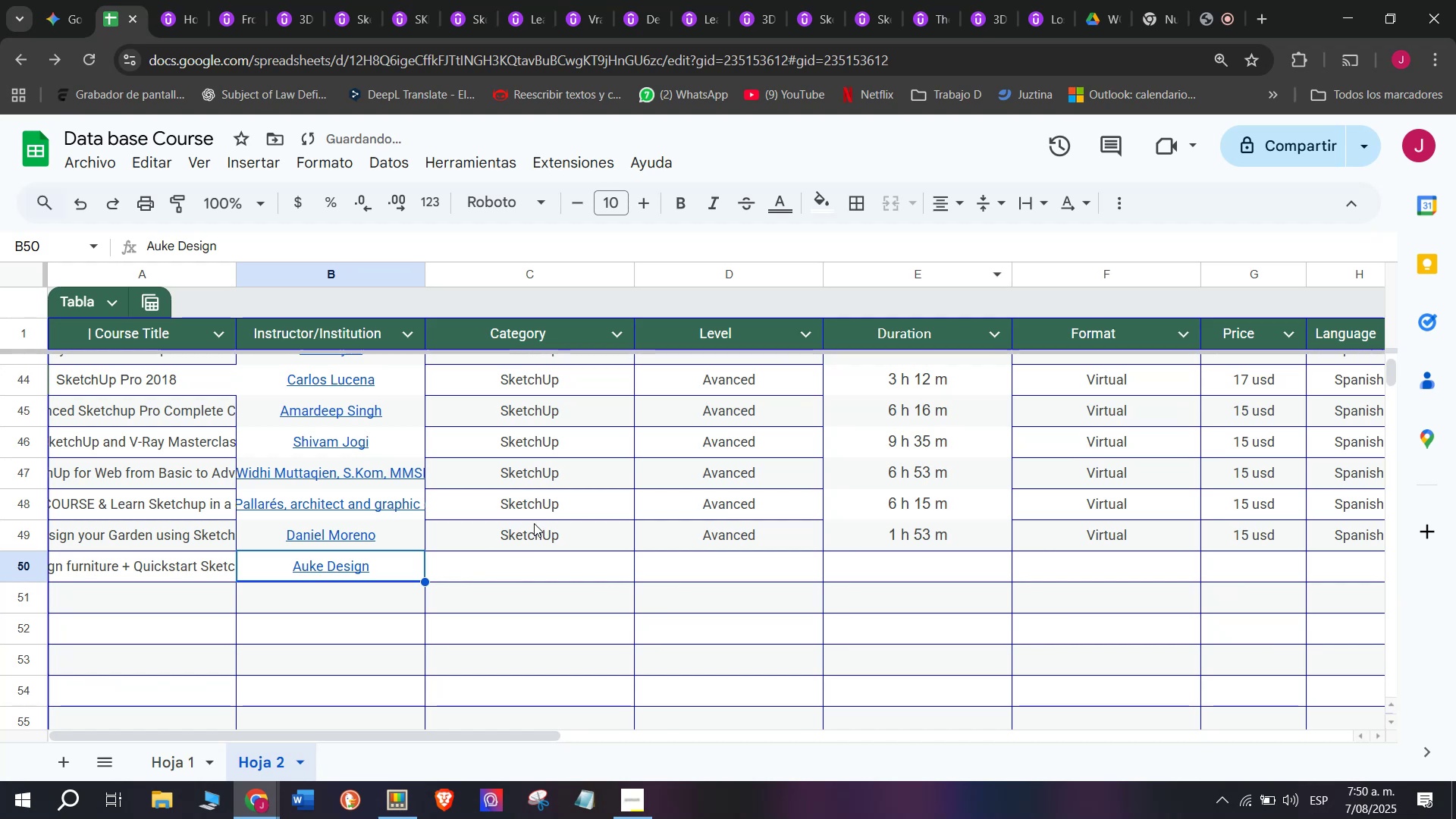 
key(Control+ControlLeft)
 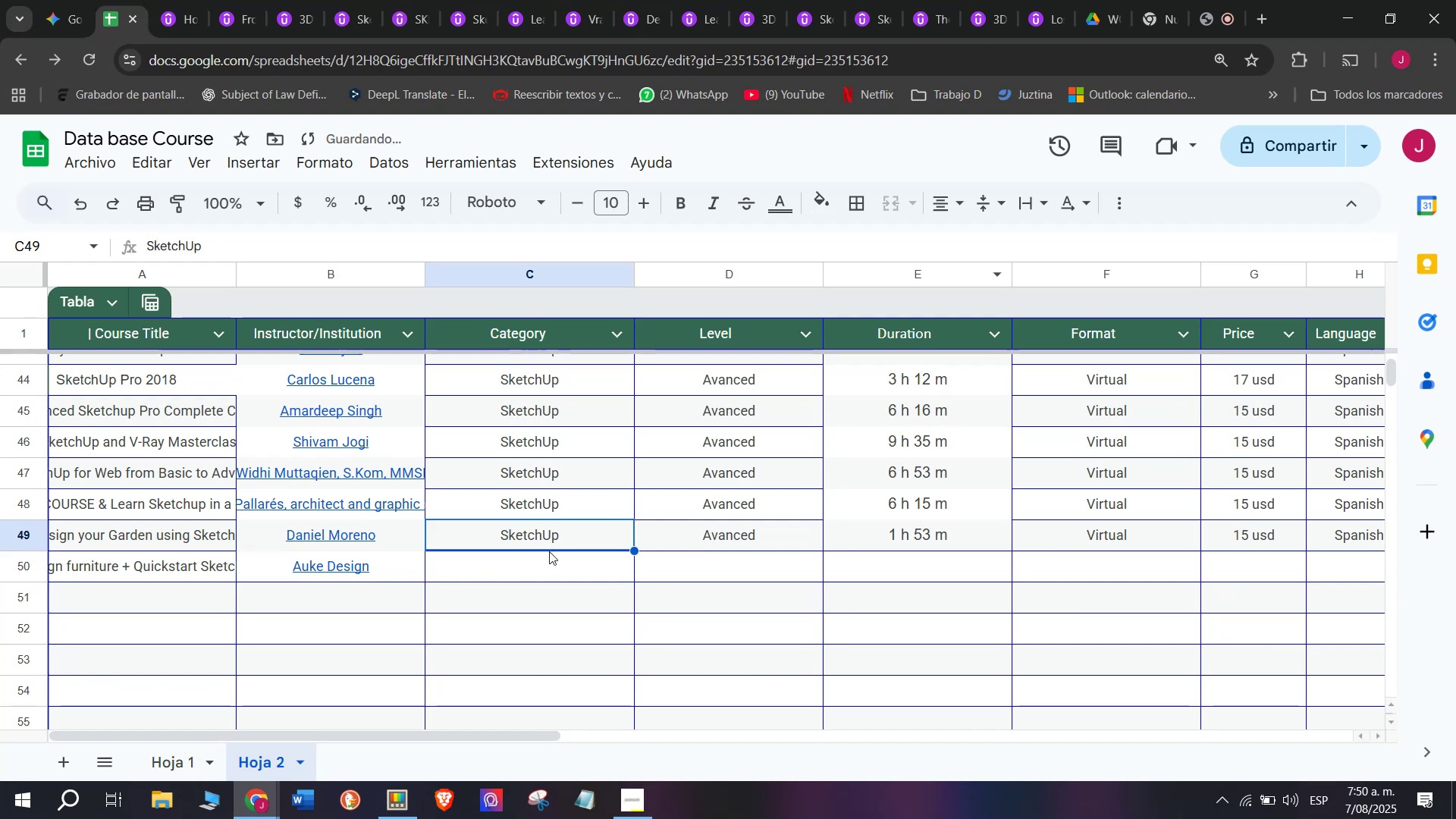 
key(Break)
 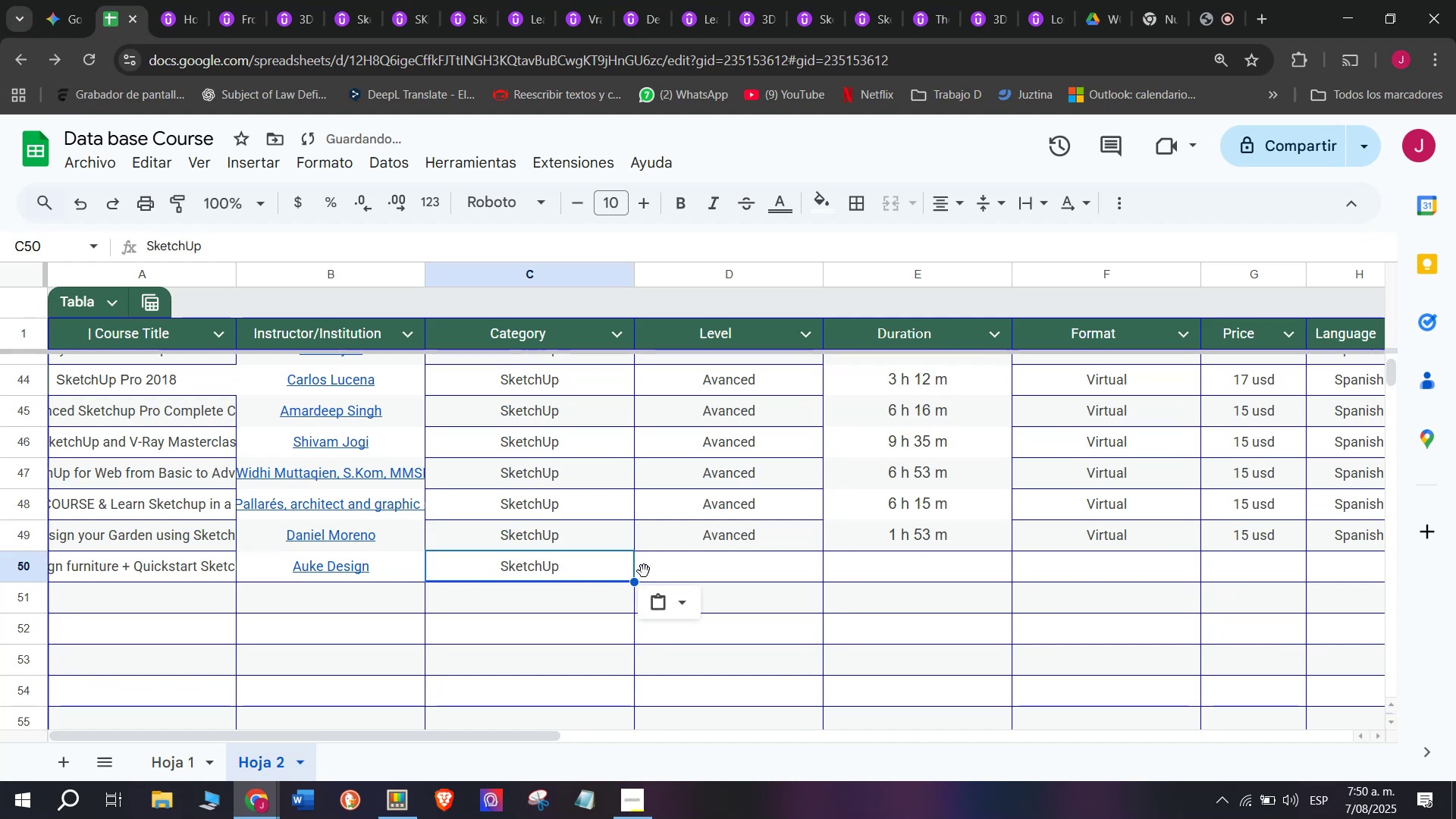 
key(Control+C)
 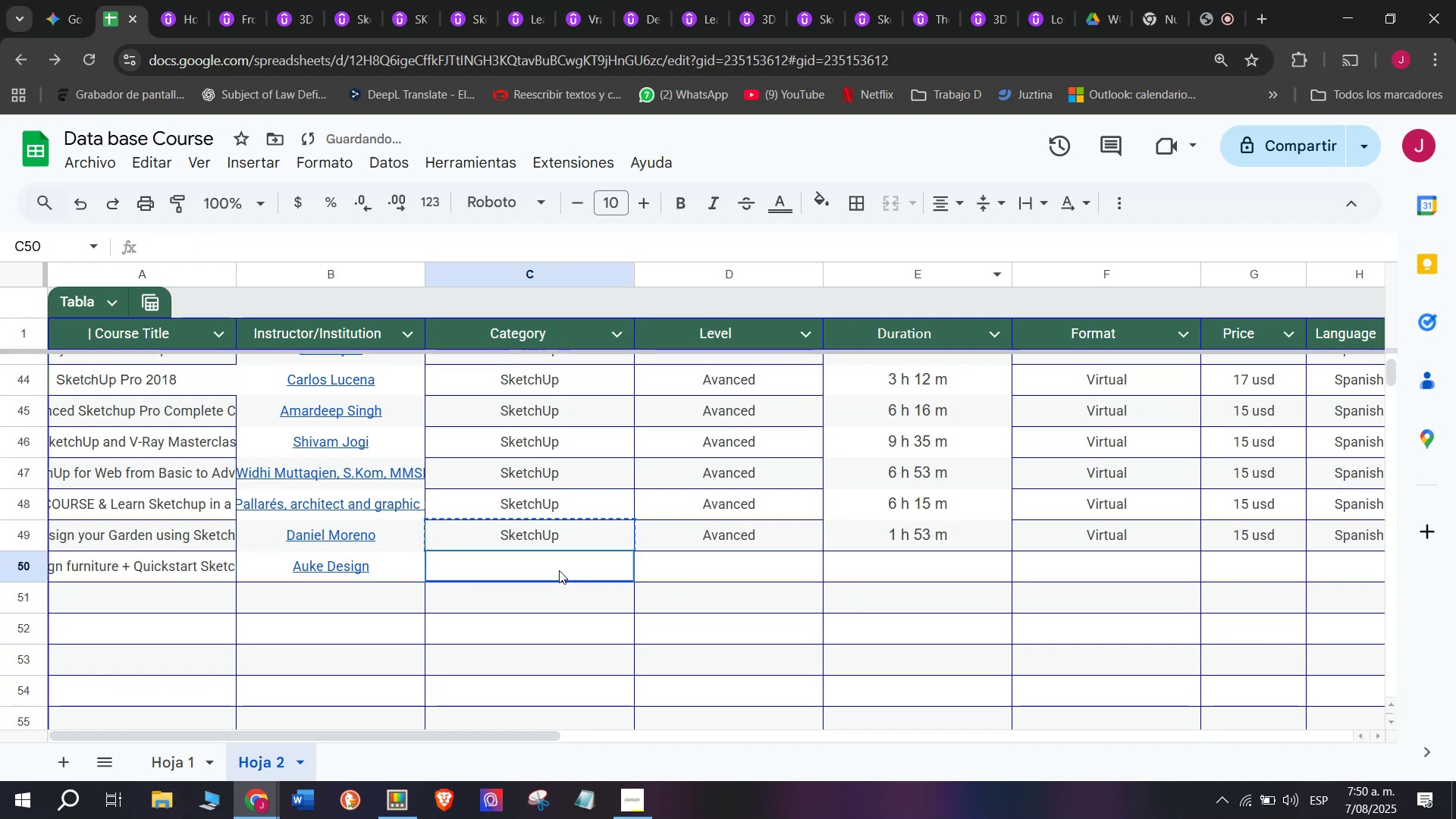 
double_click([559, 570])
 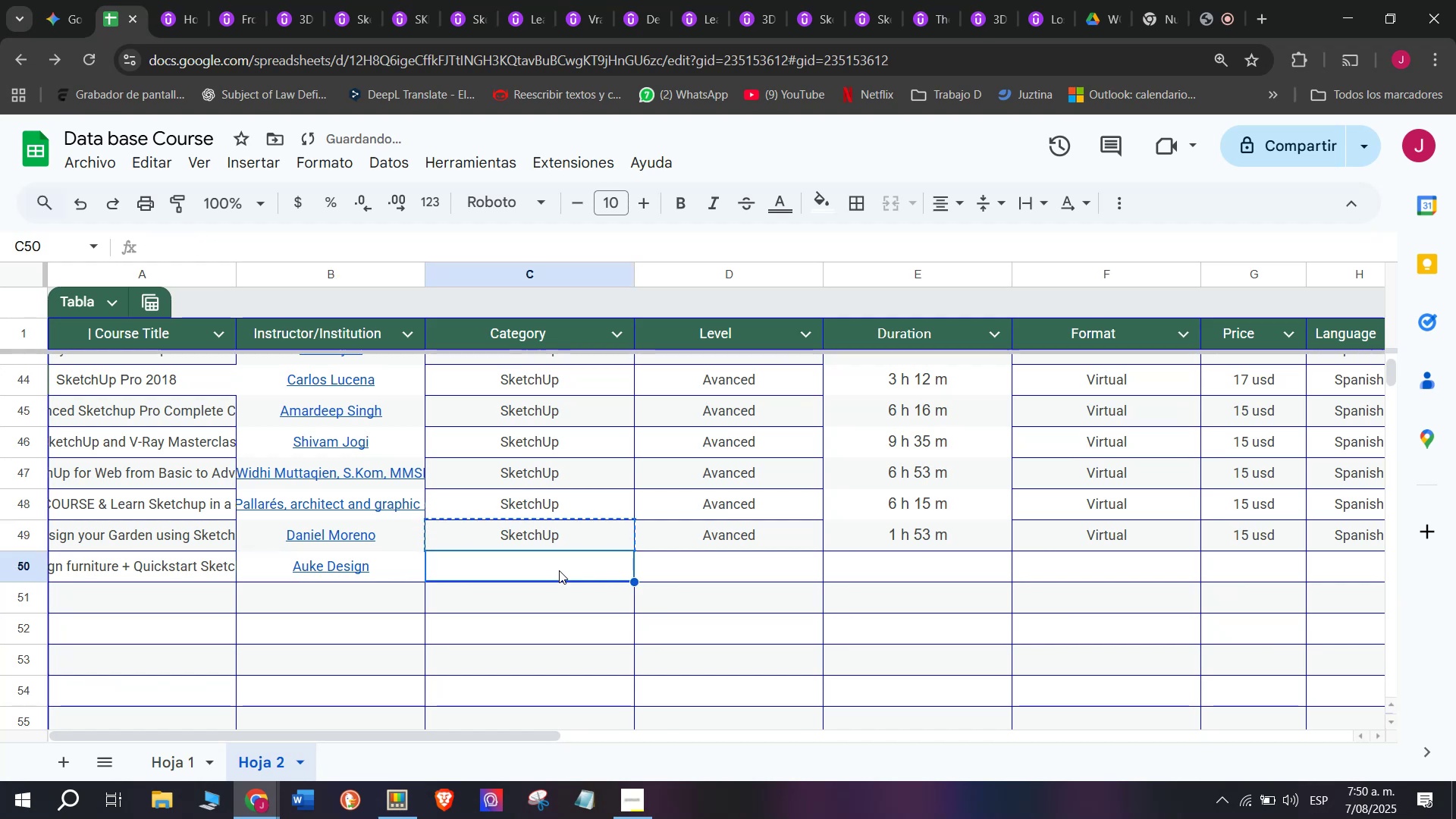 
key(Control+ControlLeft)
 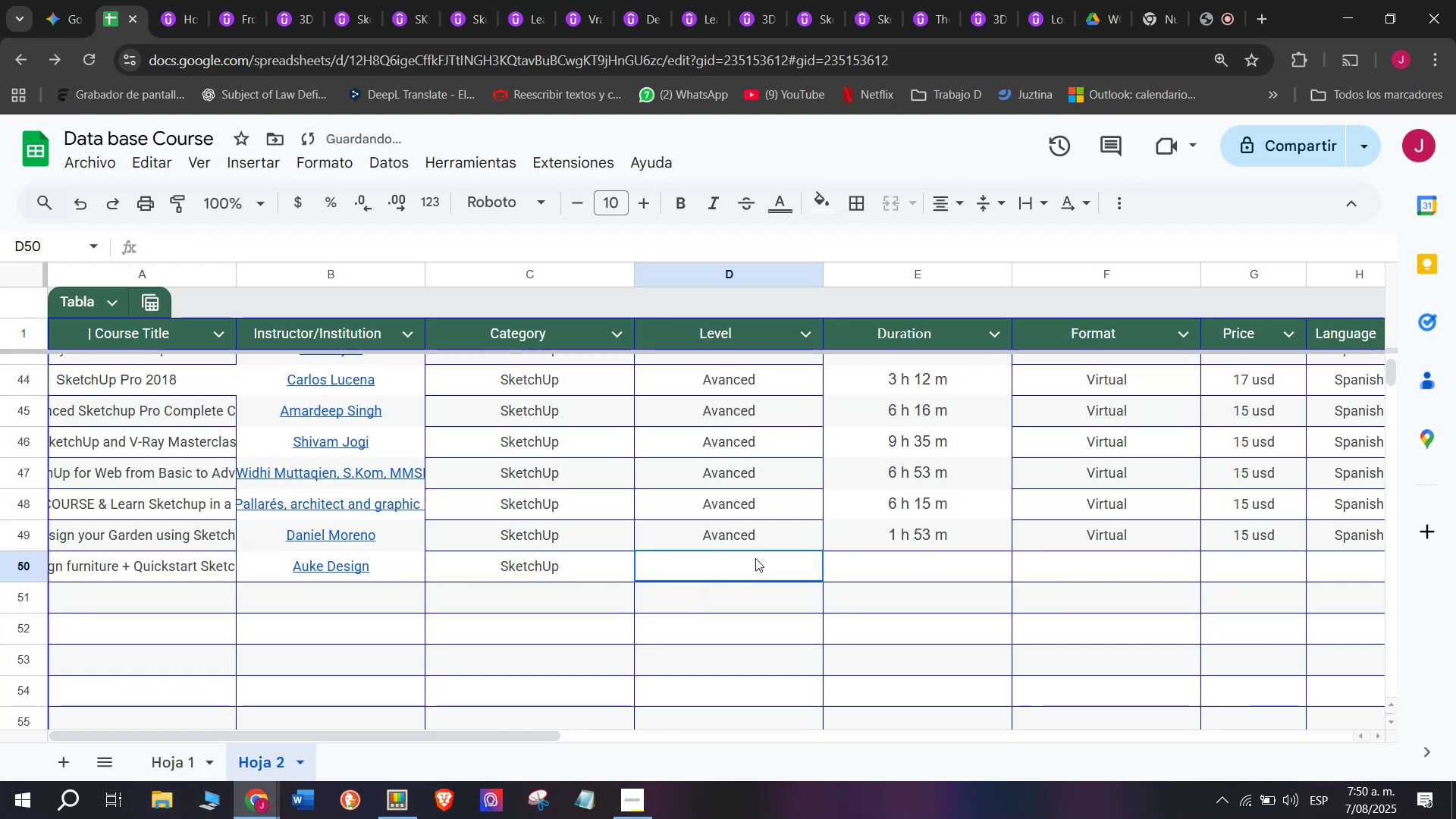 
key(Z)
 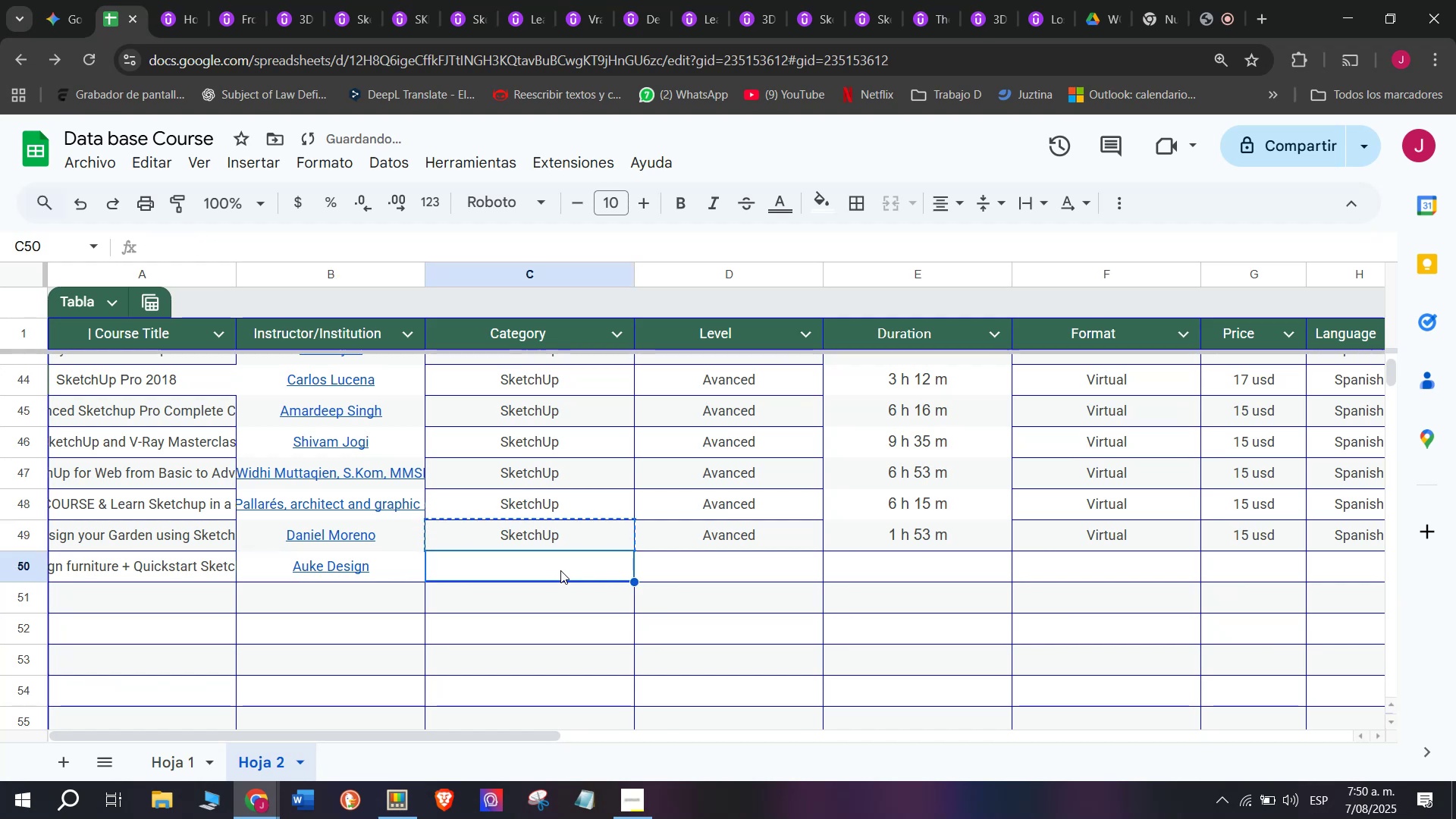 
key(Control+V)
 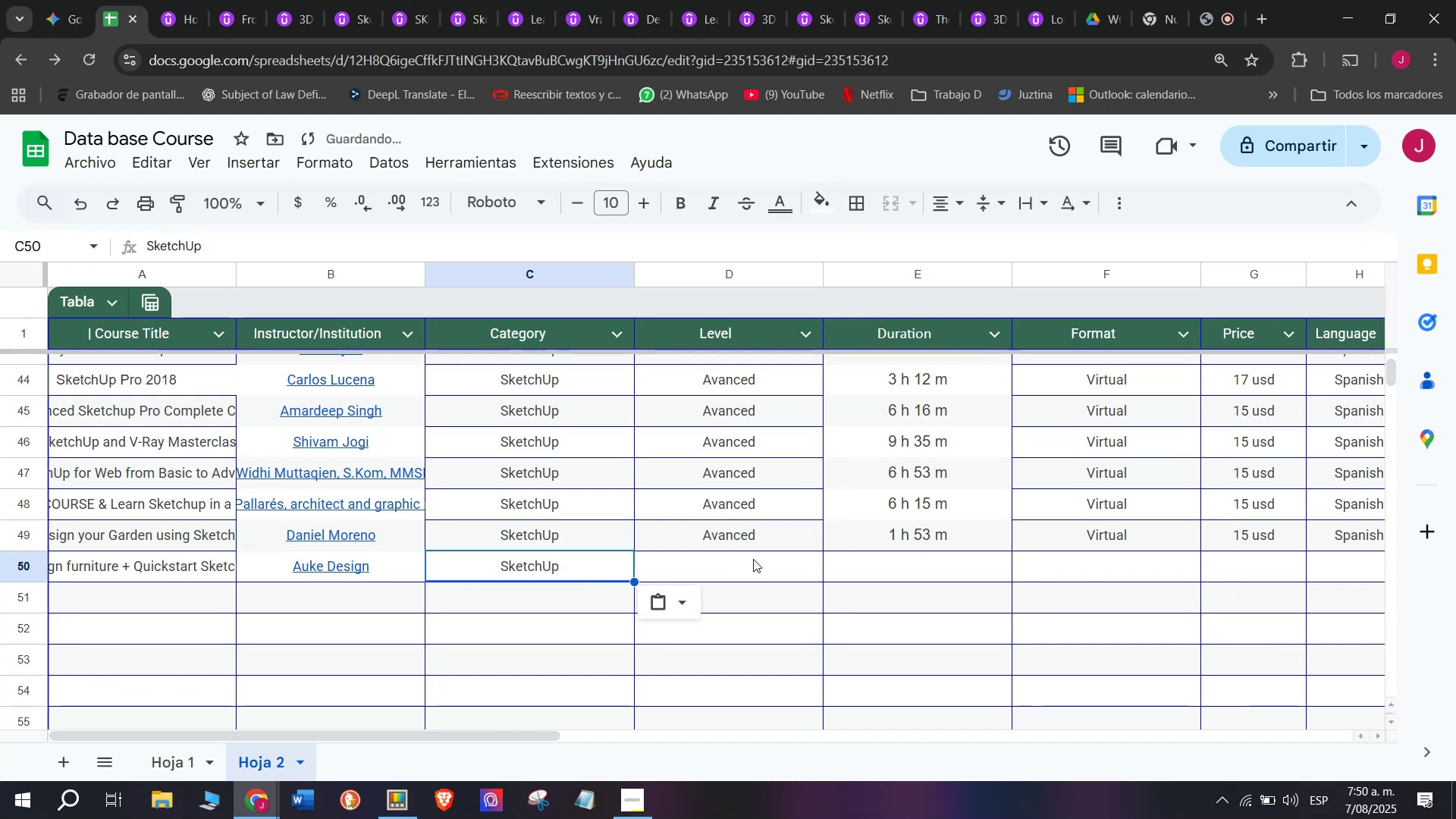 
left_click([755, 558])
 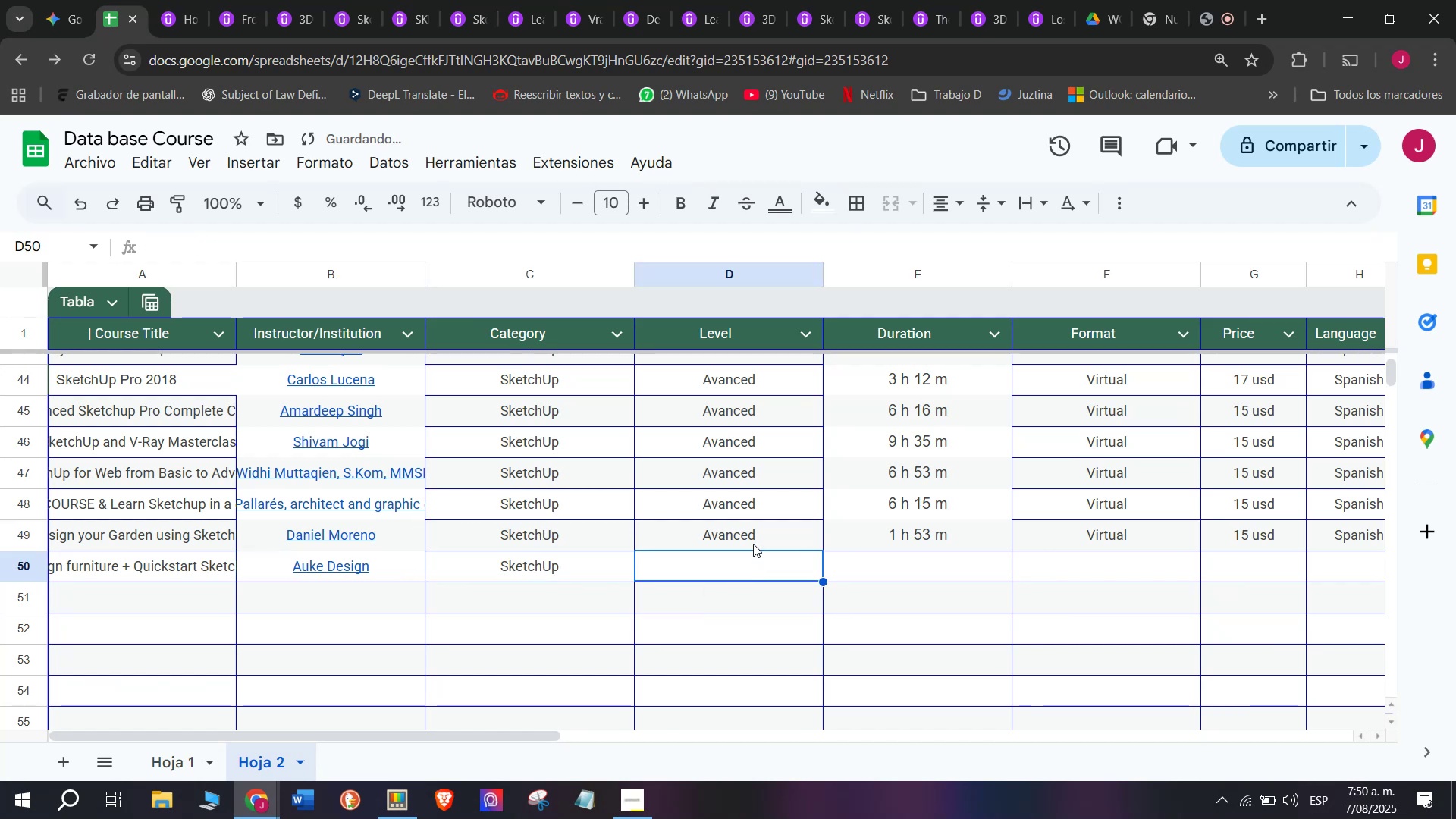 
key(Break)
 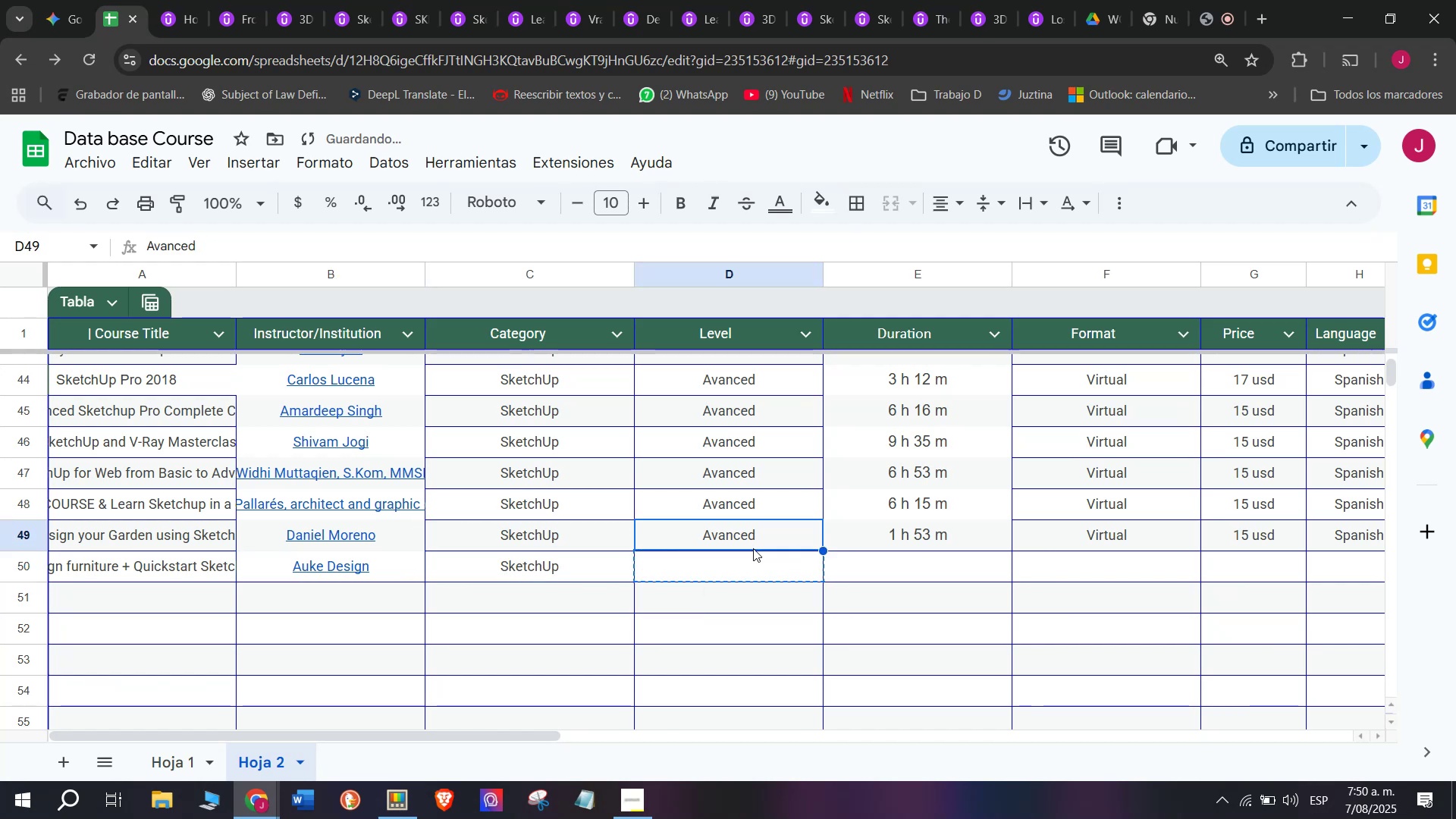 
key(Control+ControlLeft)
 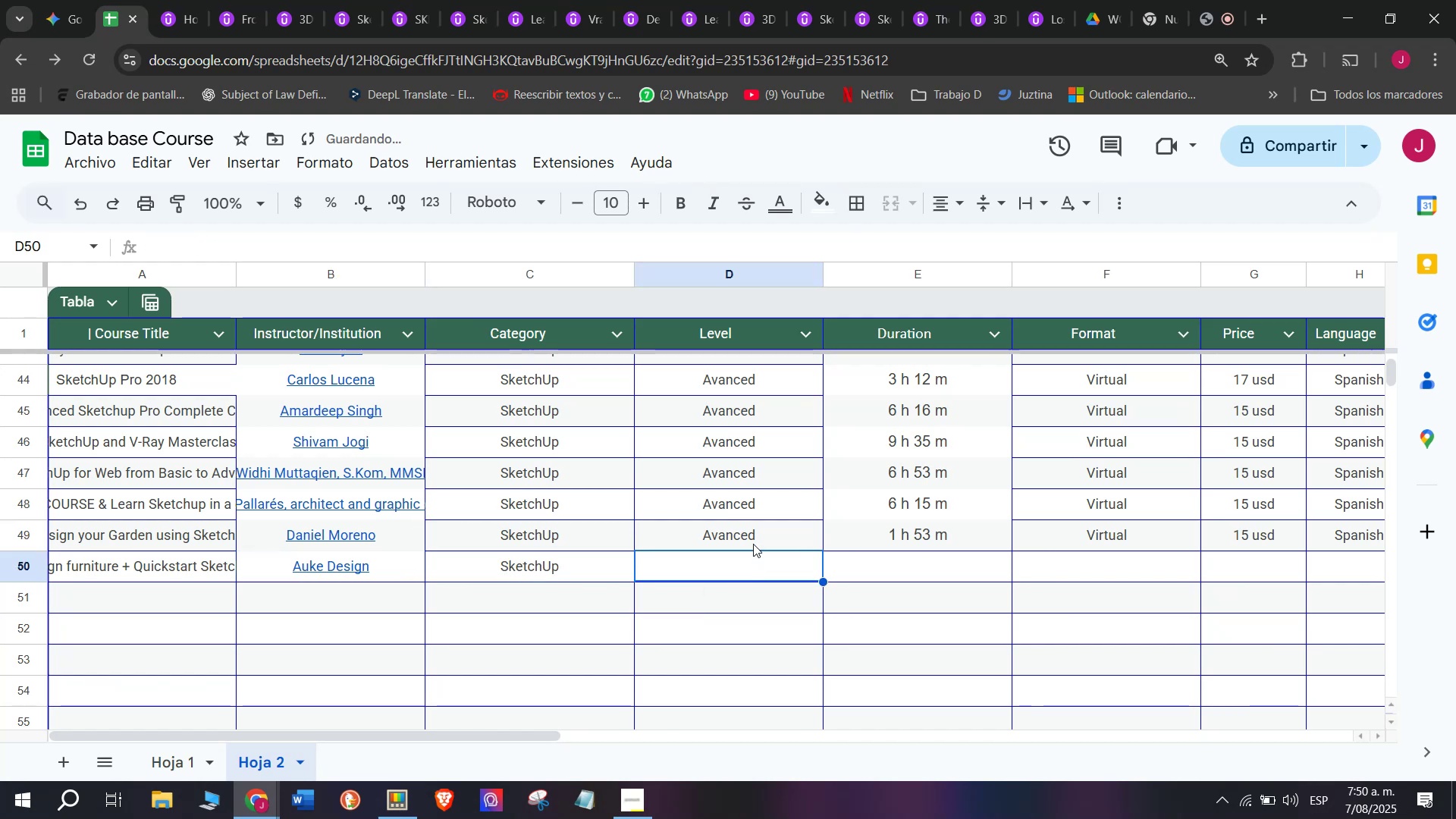 
key(Control+C)
 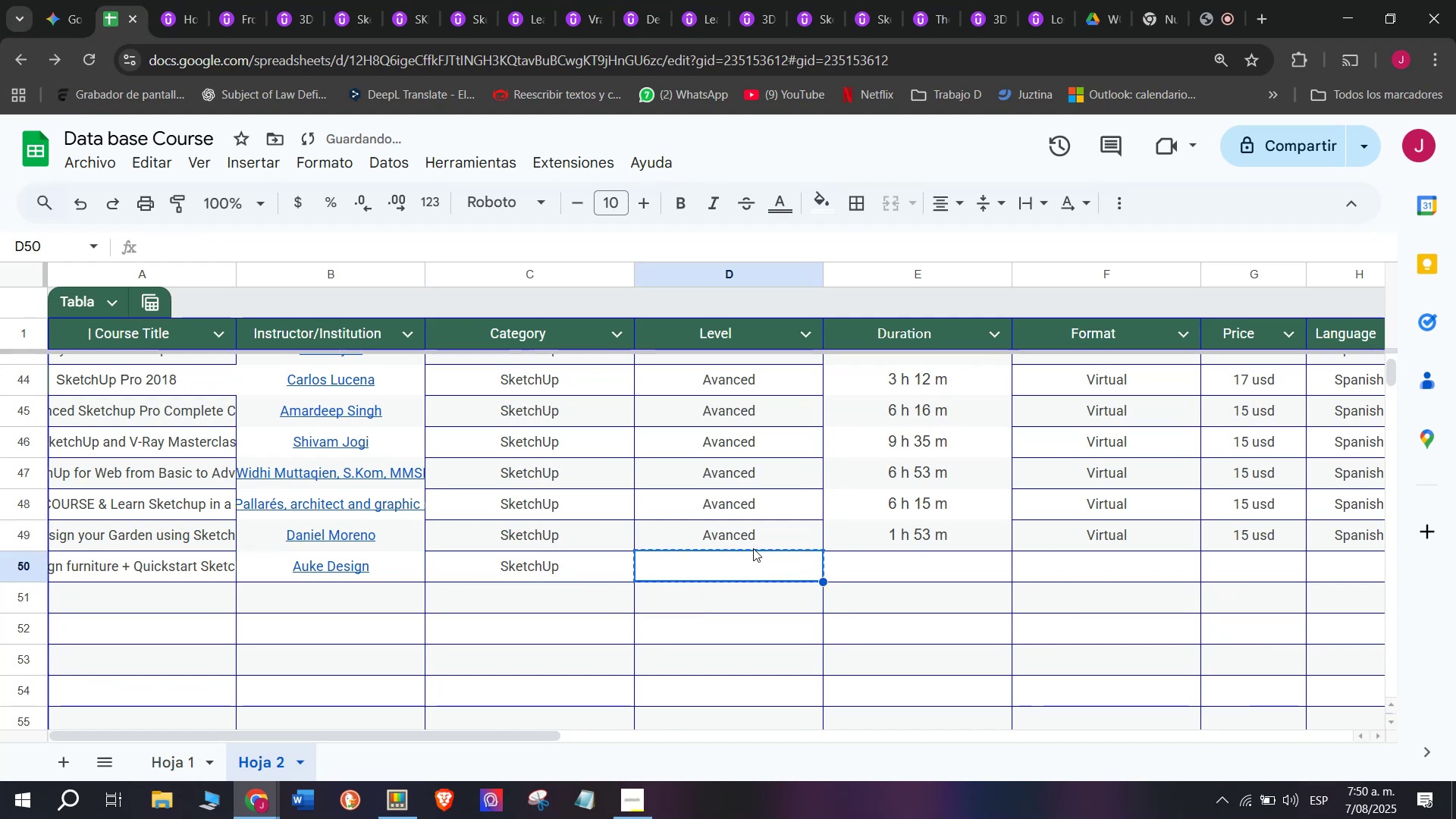 
left_click([753, 548])
 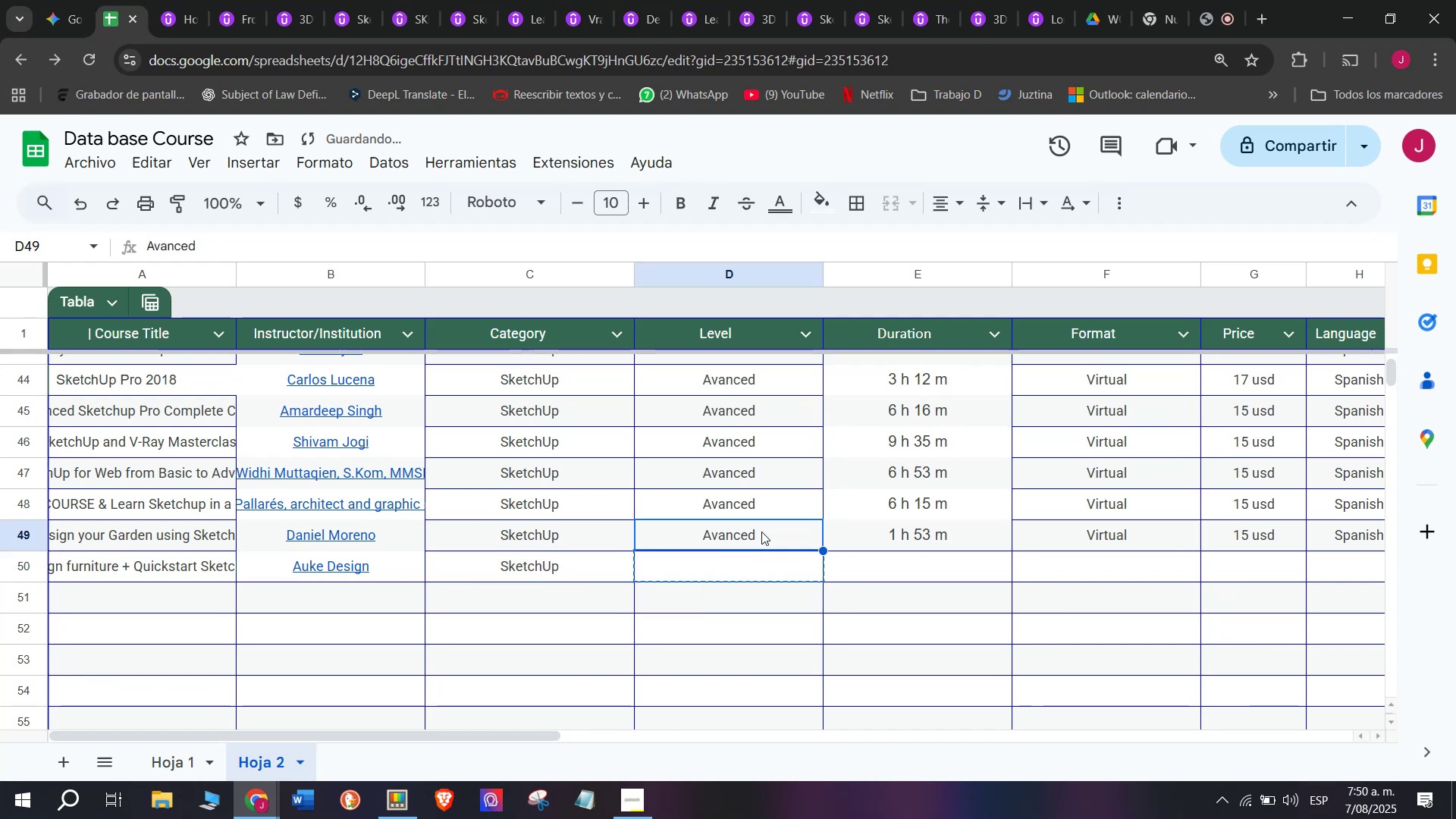 
key(Break)
 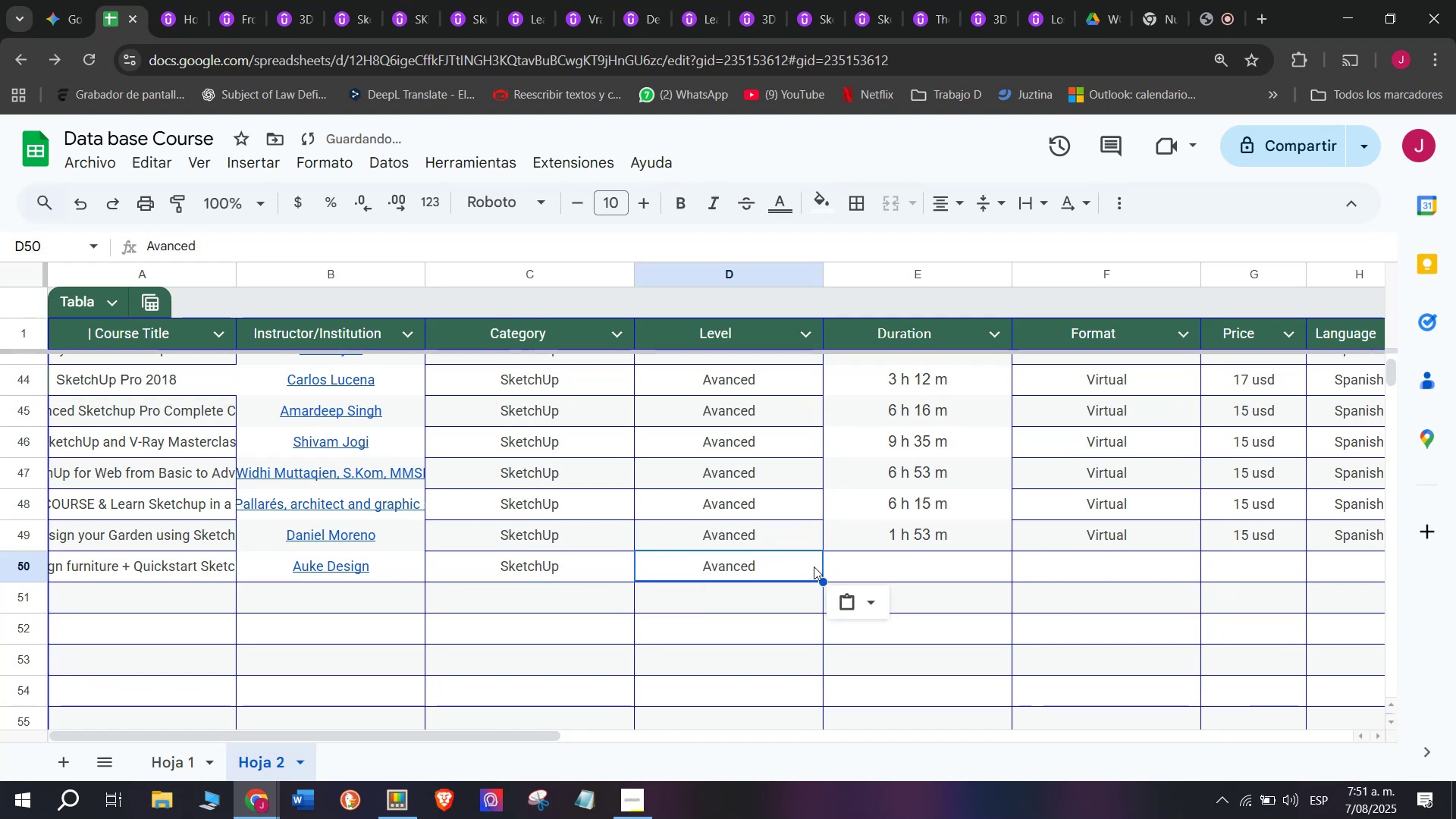 
key(Control+ControlLeft)
 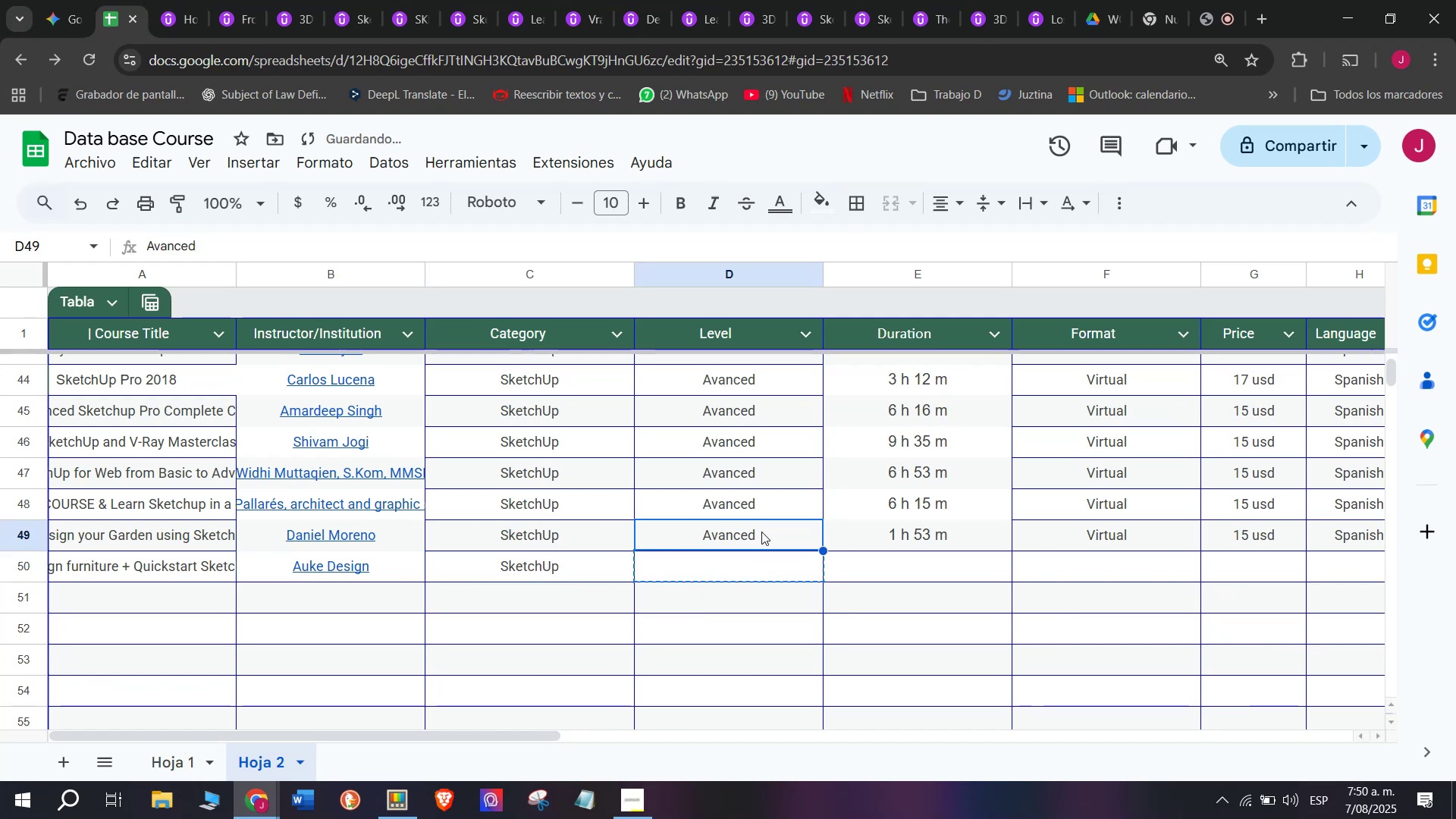 
key(Control+C)
 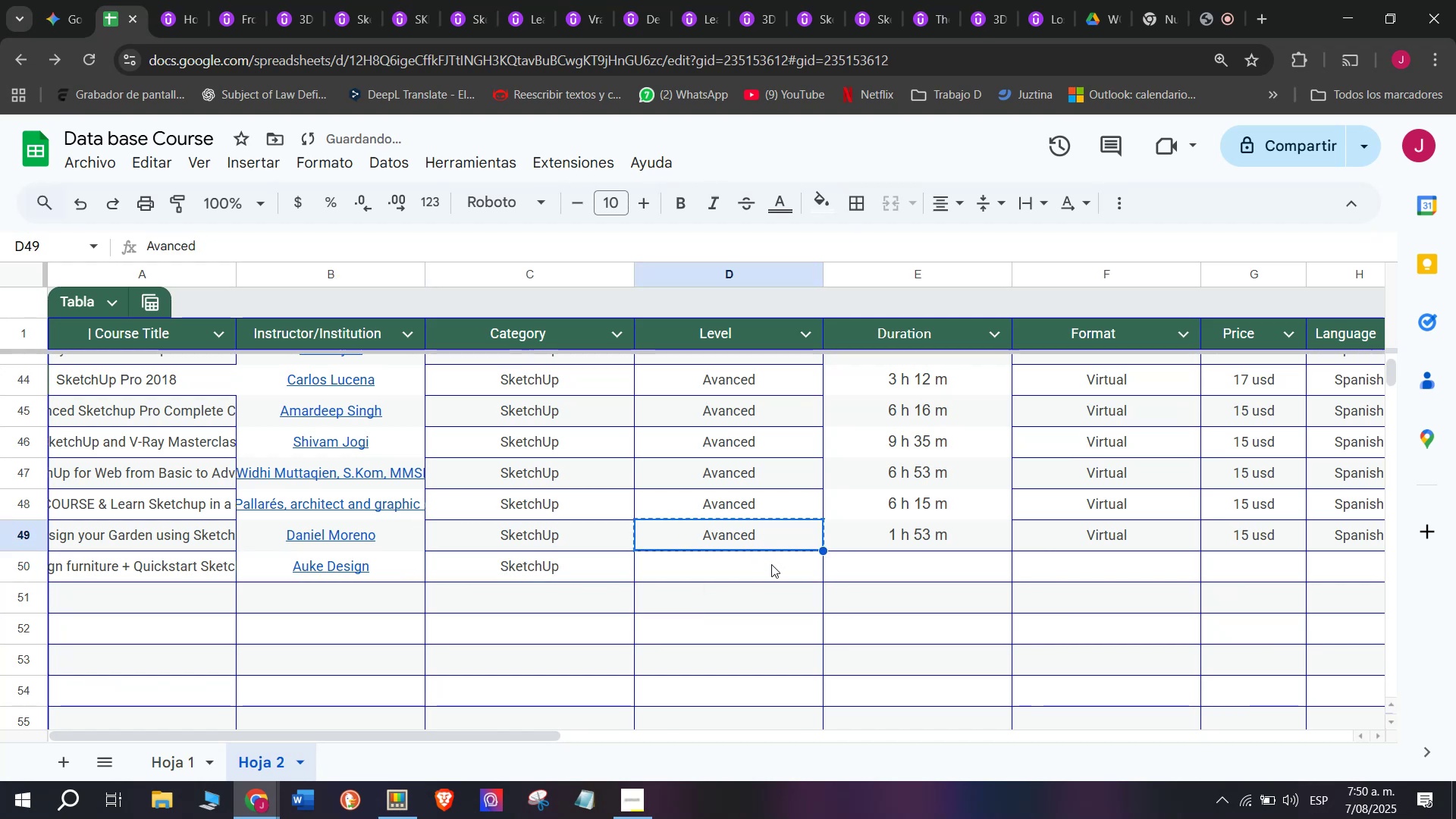 
left_click([771, 566])
 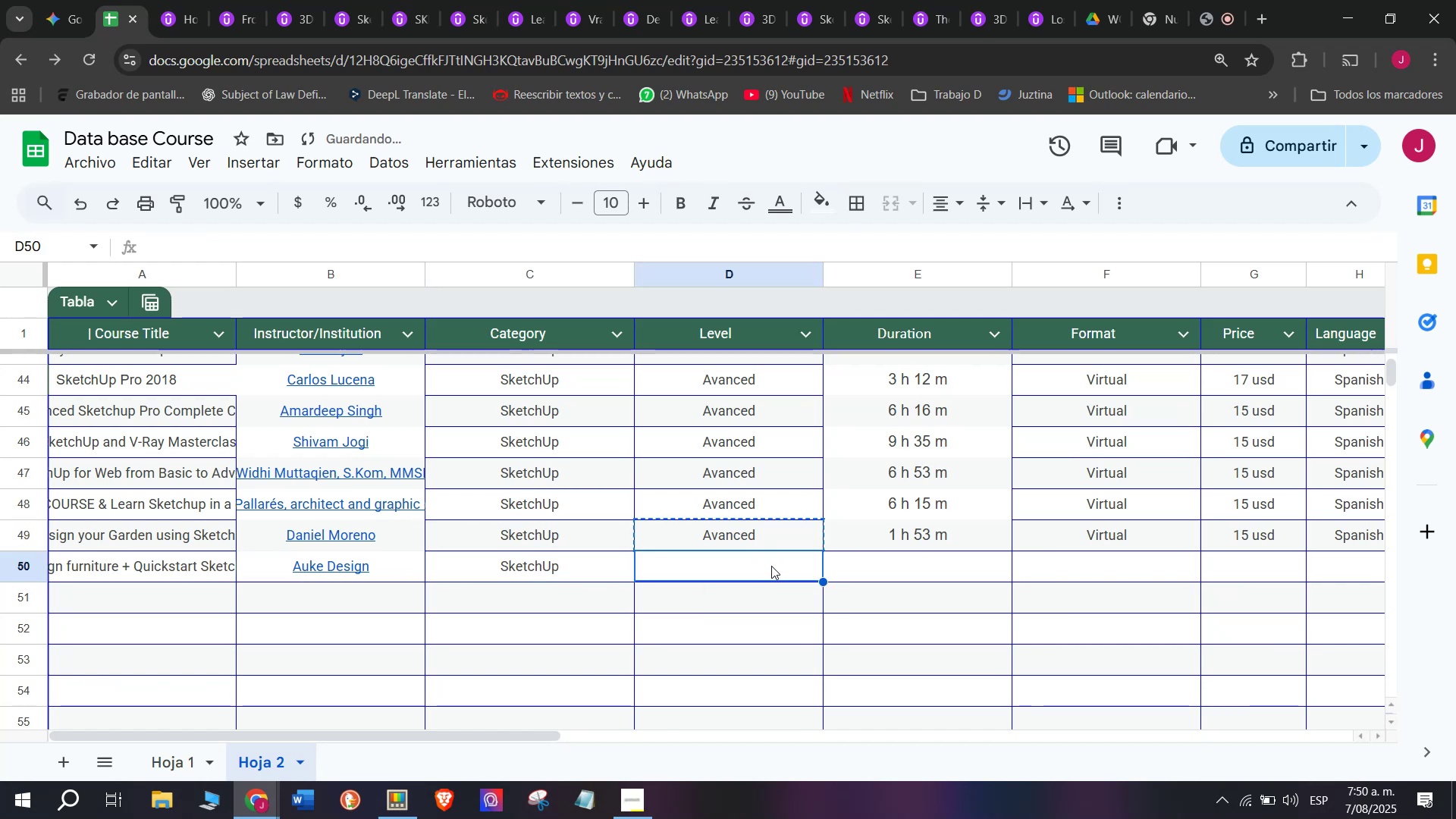 
key(Z)
 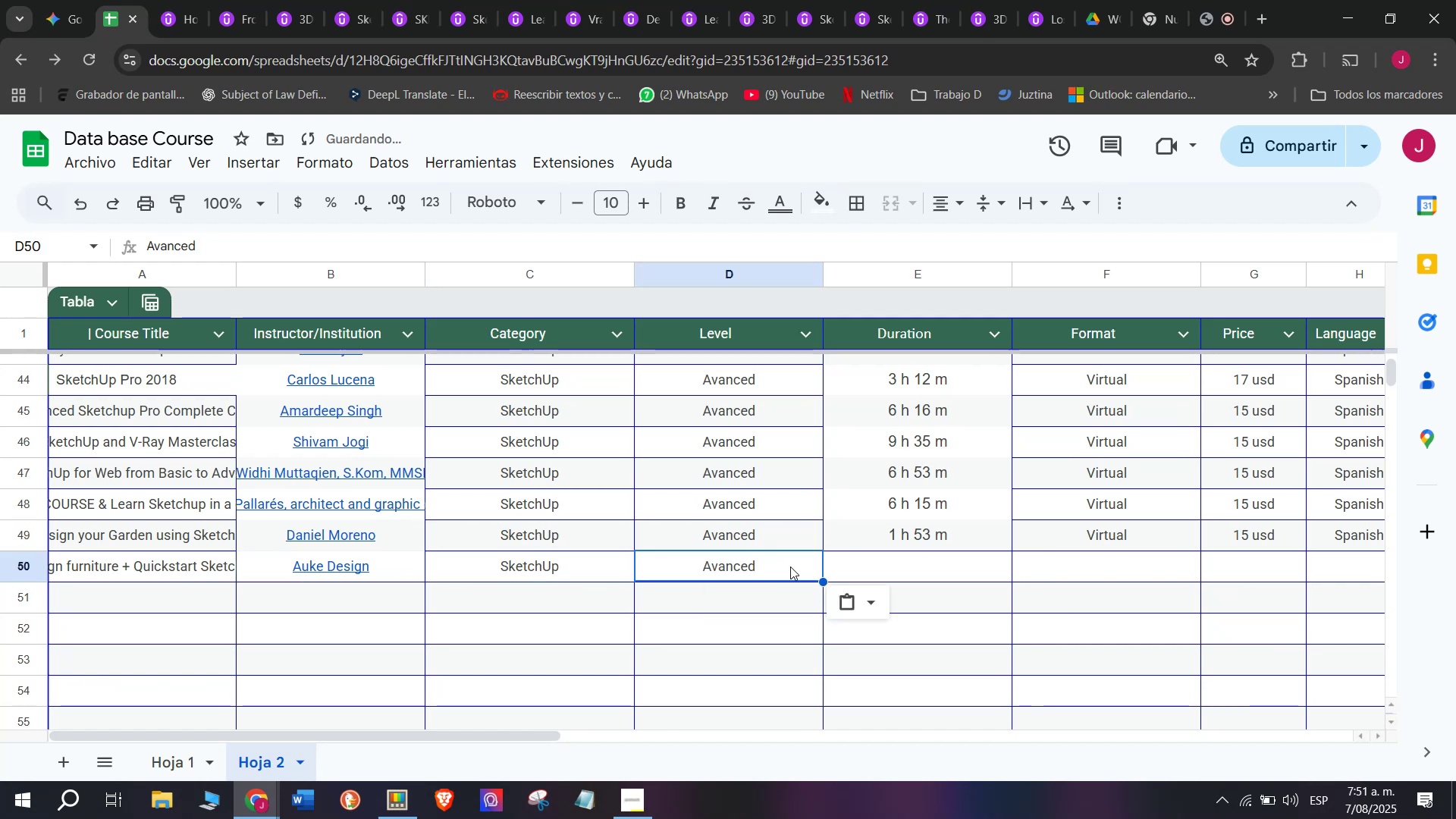 
key(Control+ControlLeft)
 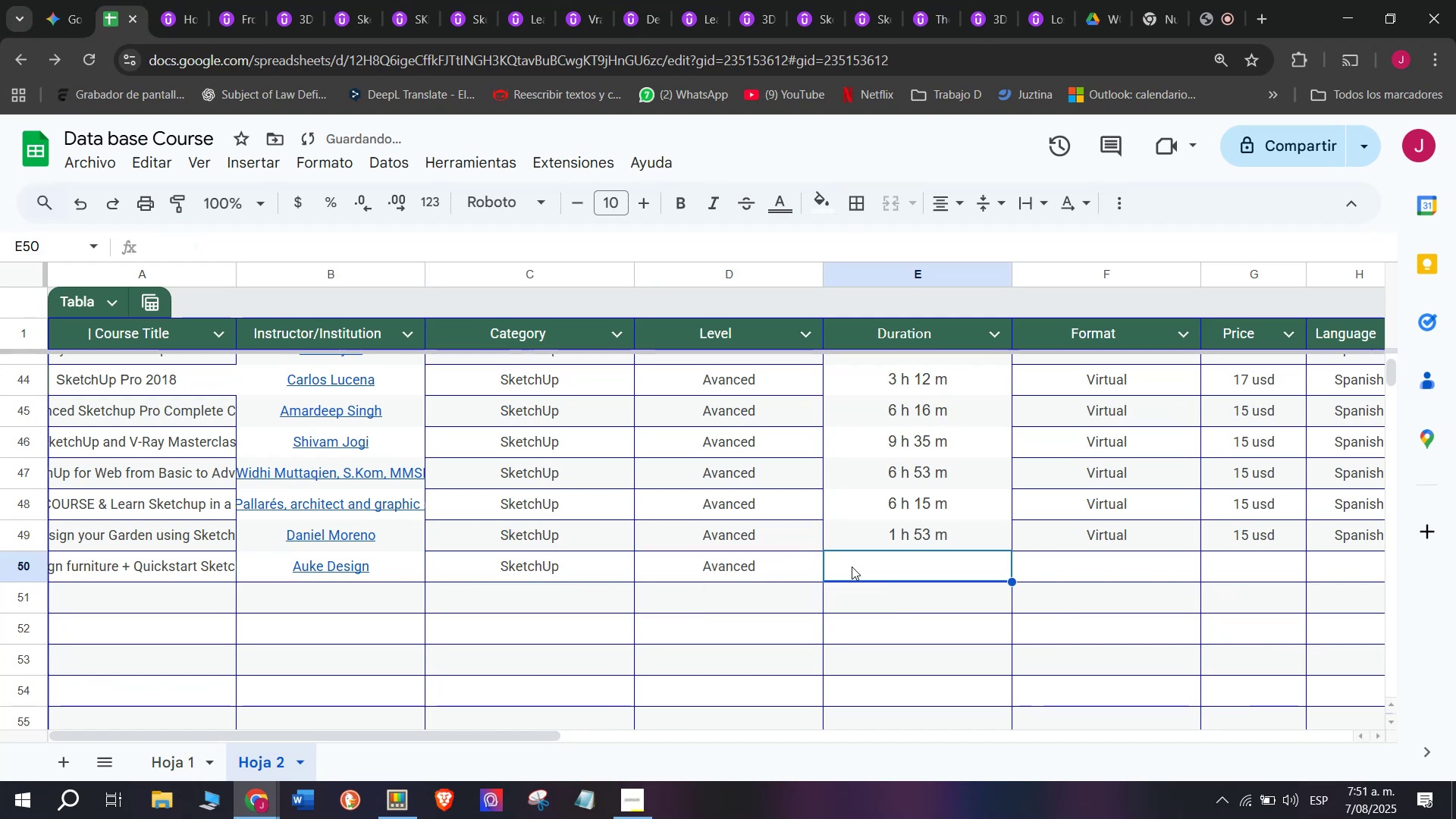 
key(Control+V)
 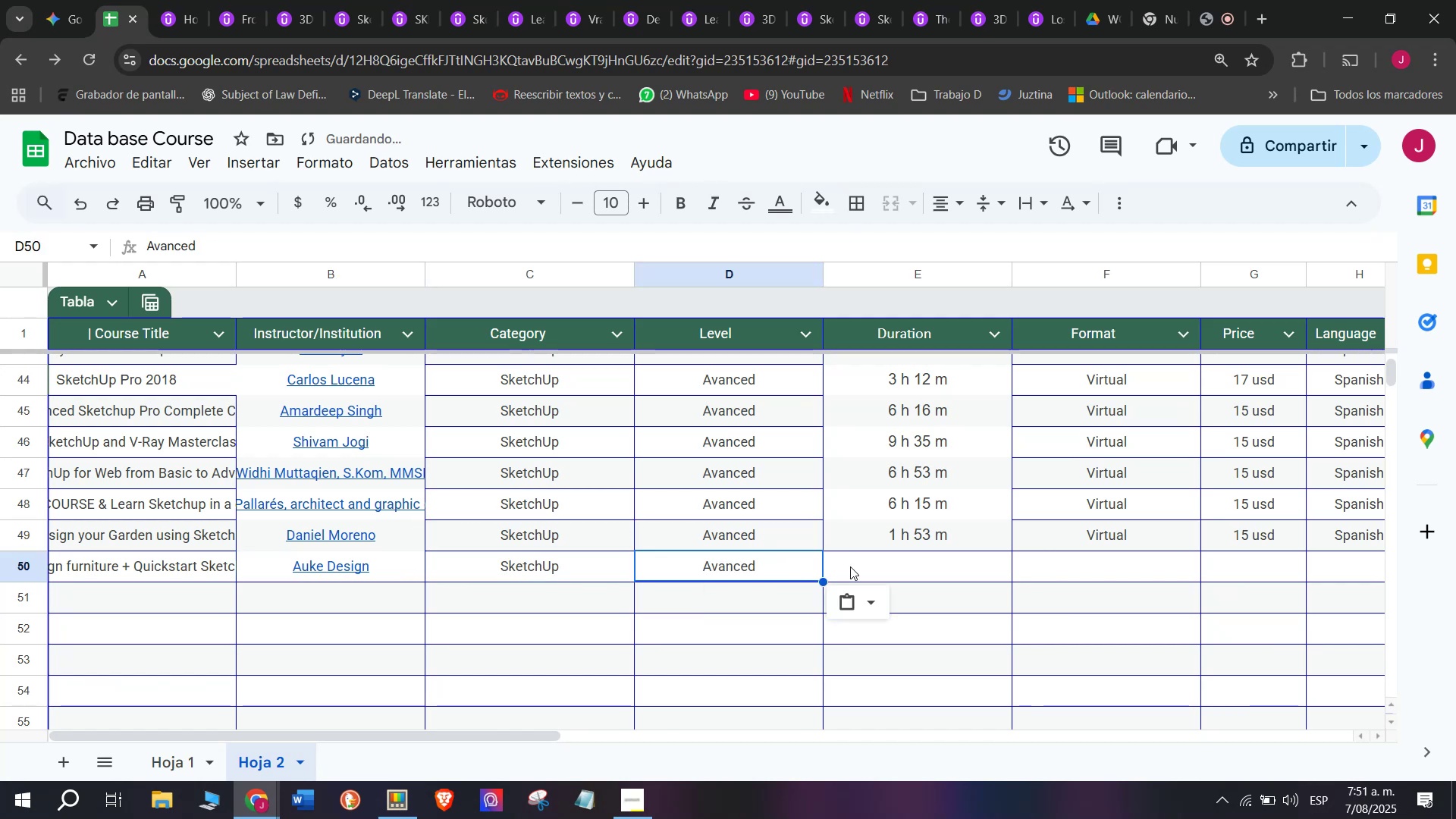 
double_click([852, 566])
 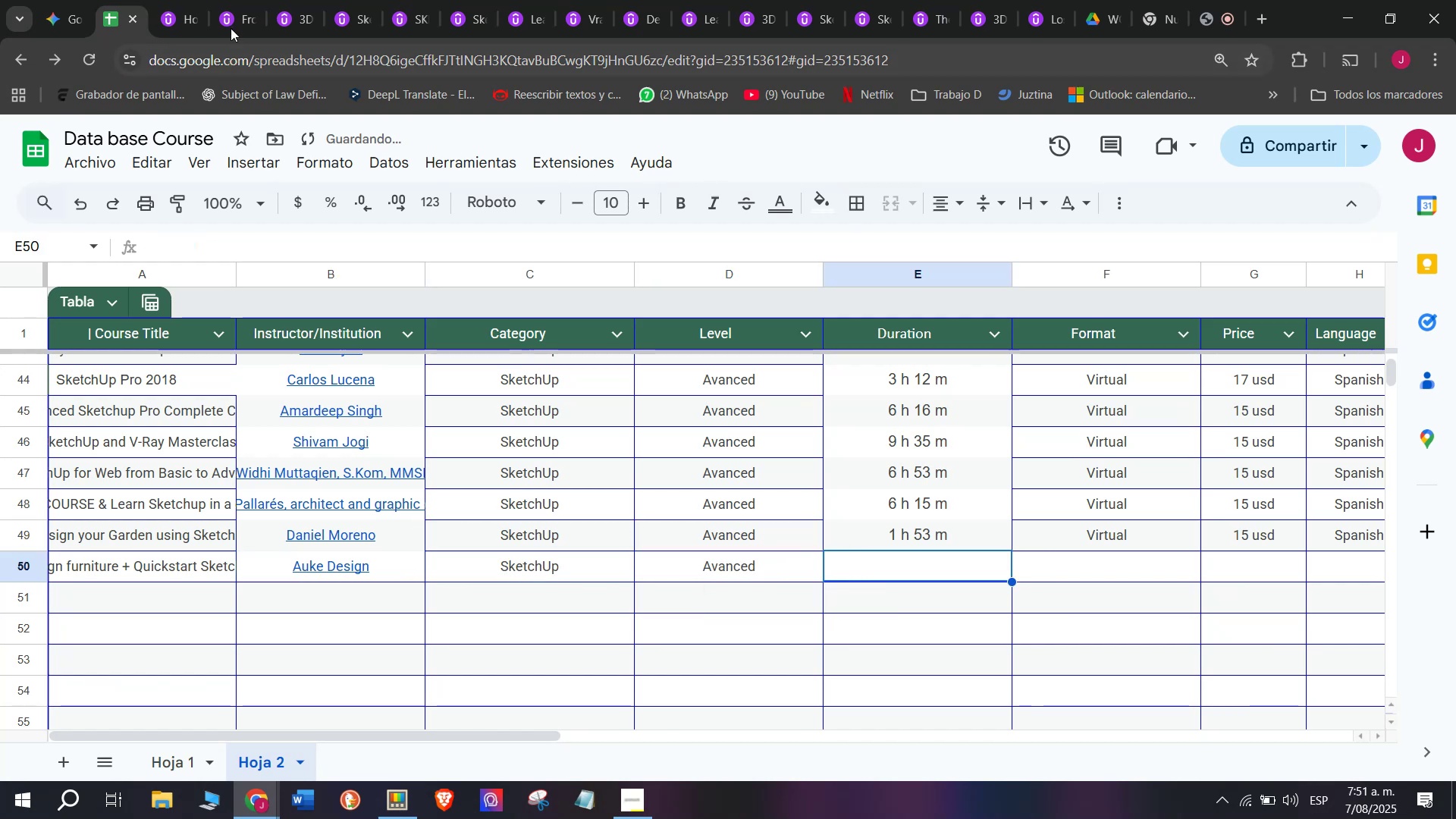 
left_click([170, 0])
 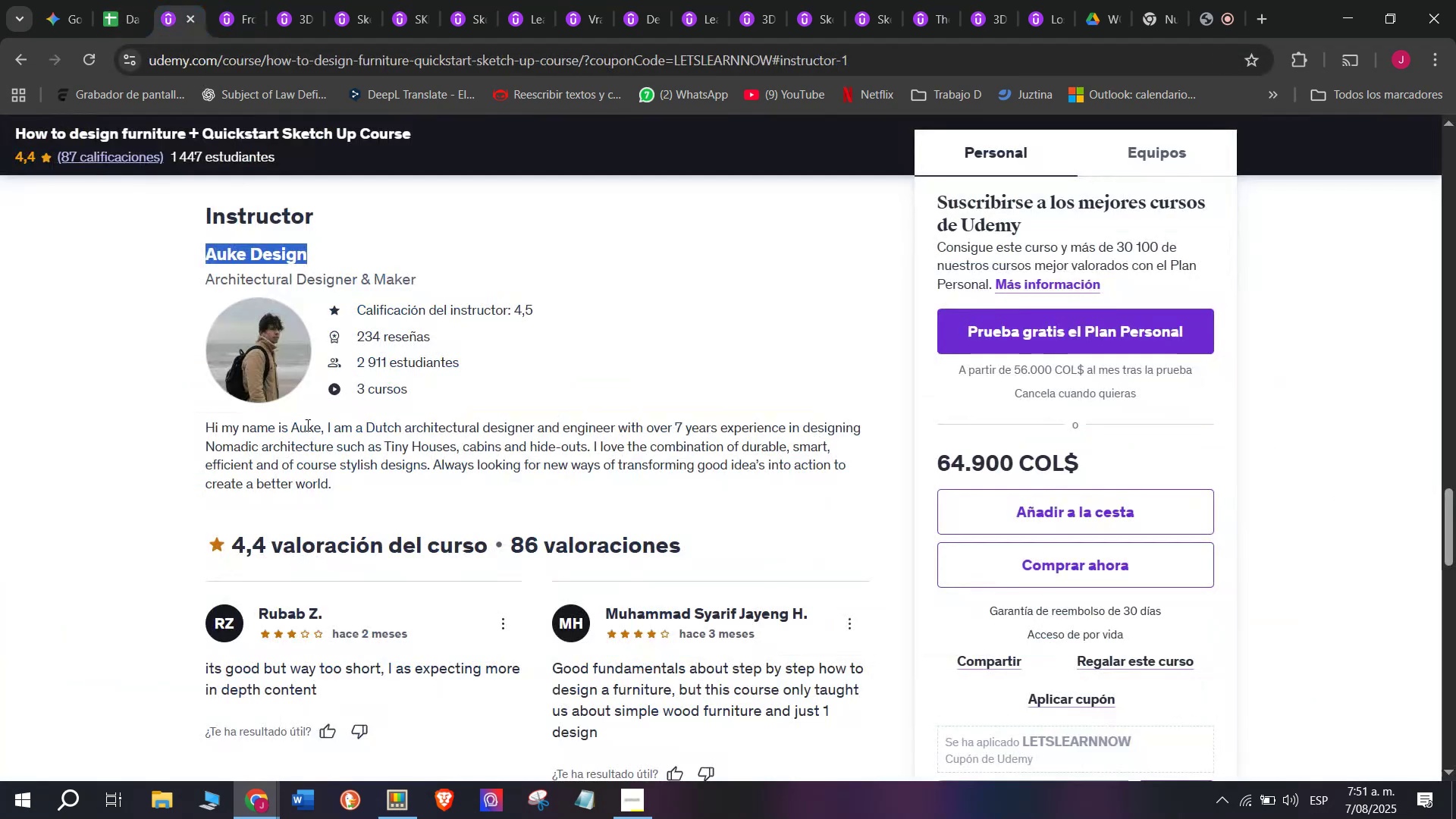 
scroll: coordinate [350, 596], scroll_direction: up, amount: 9.0
 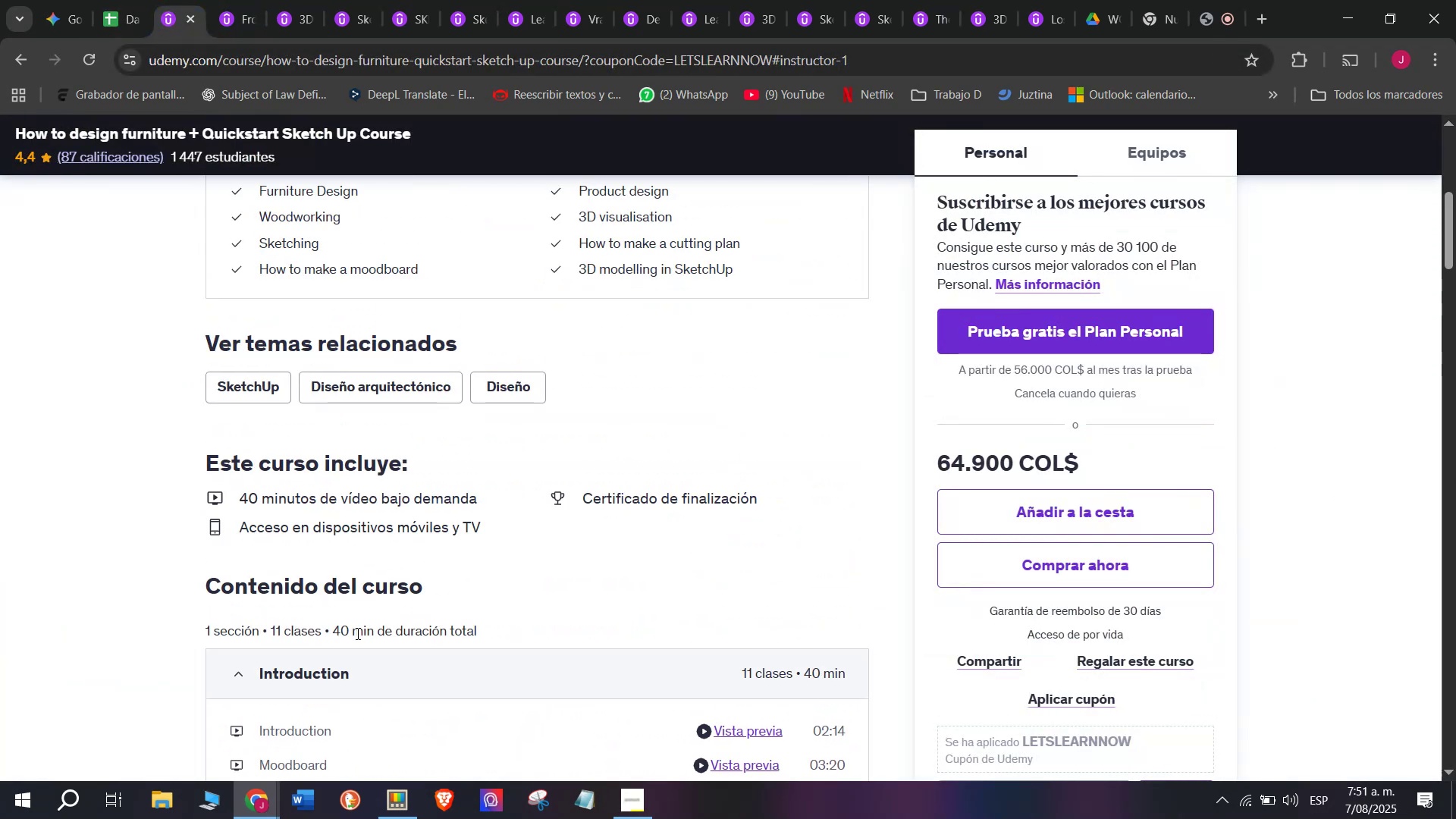 
left_click_drag(start_coordinate=[359, 632], to_coordinate=[331, 632])
 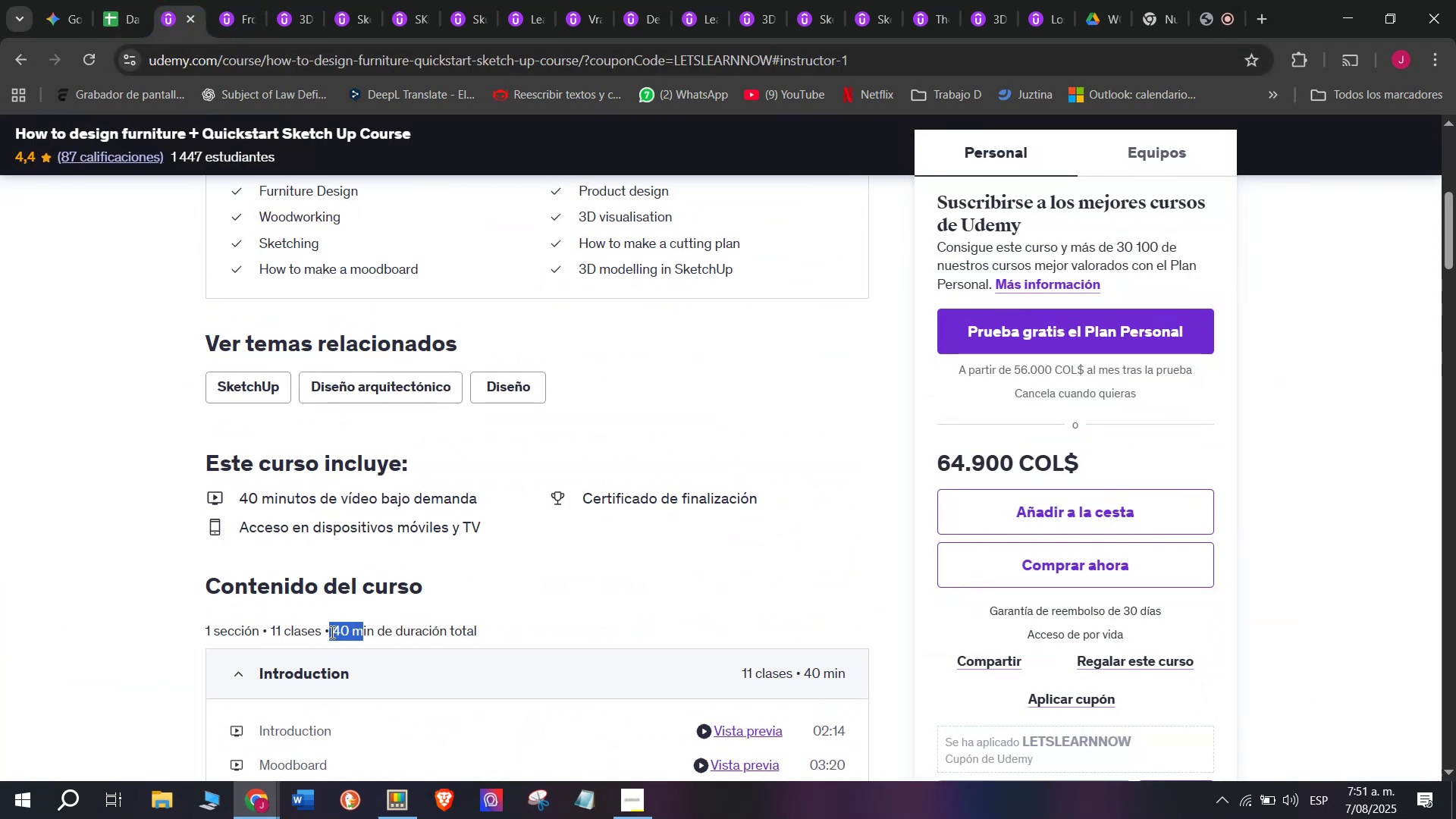 
key(Control+ControlLeft)
 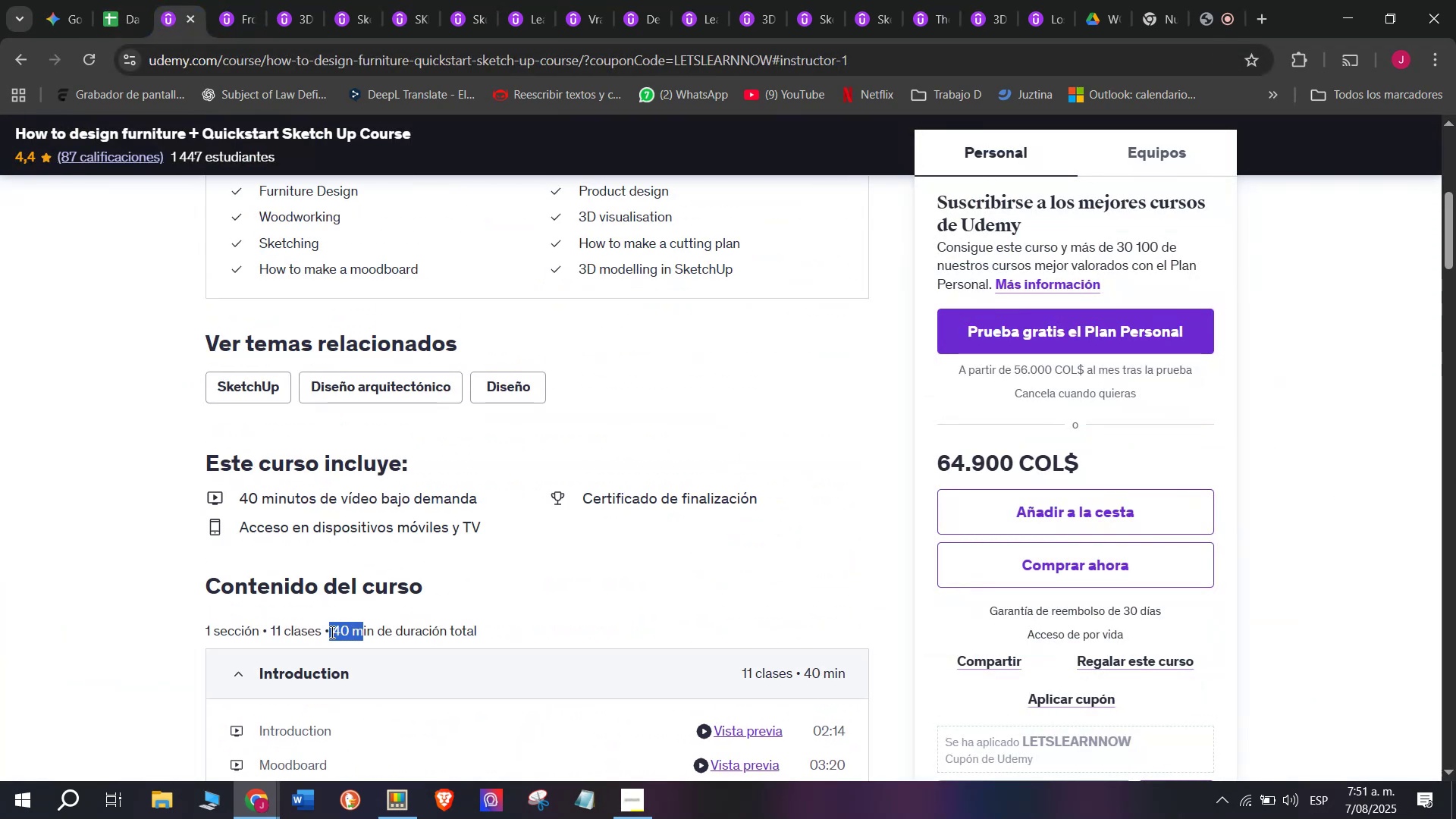 
key(Break)
 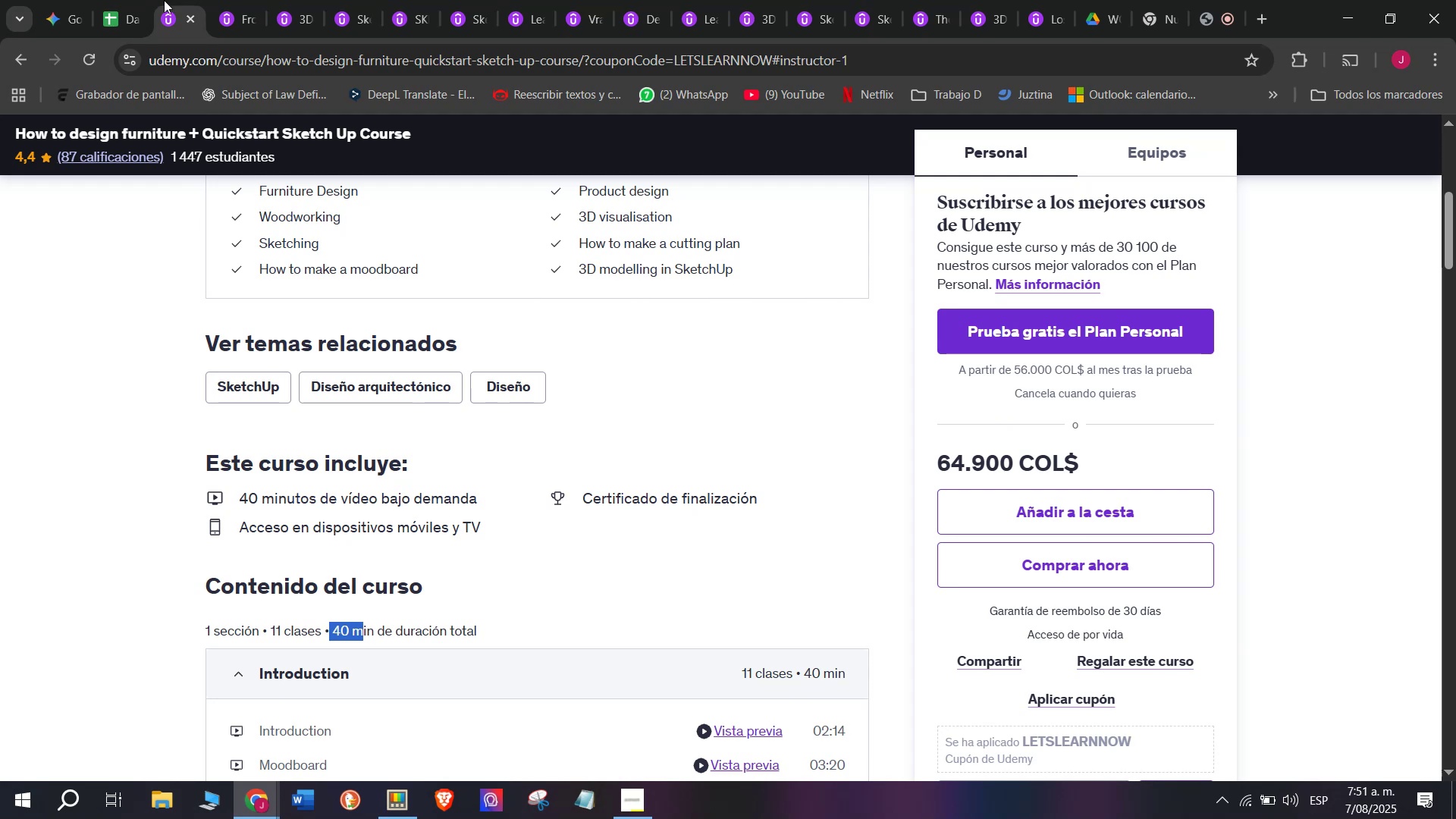 
key(Control+C)
 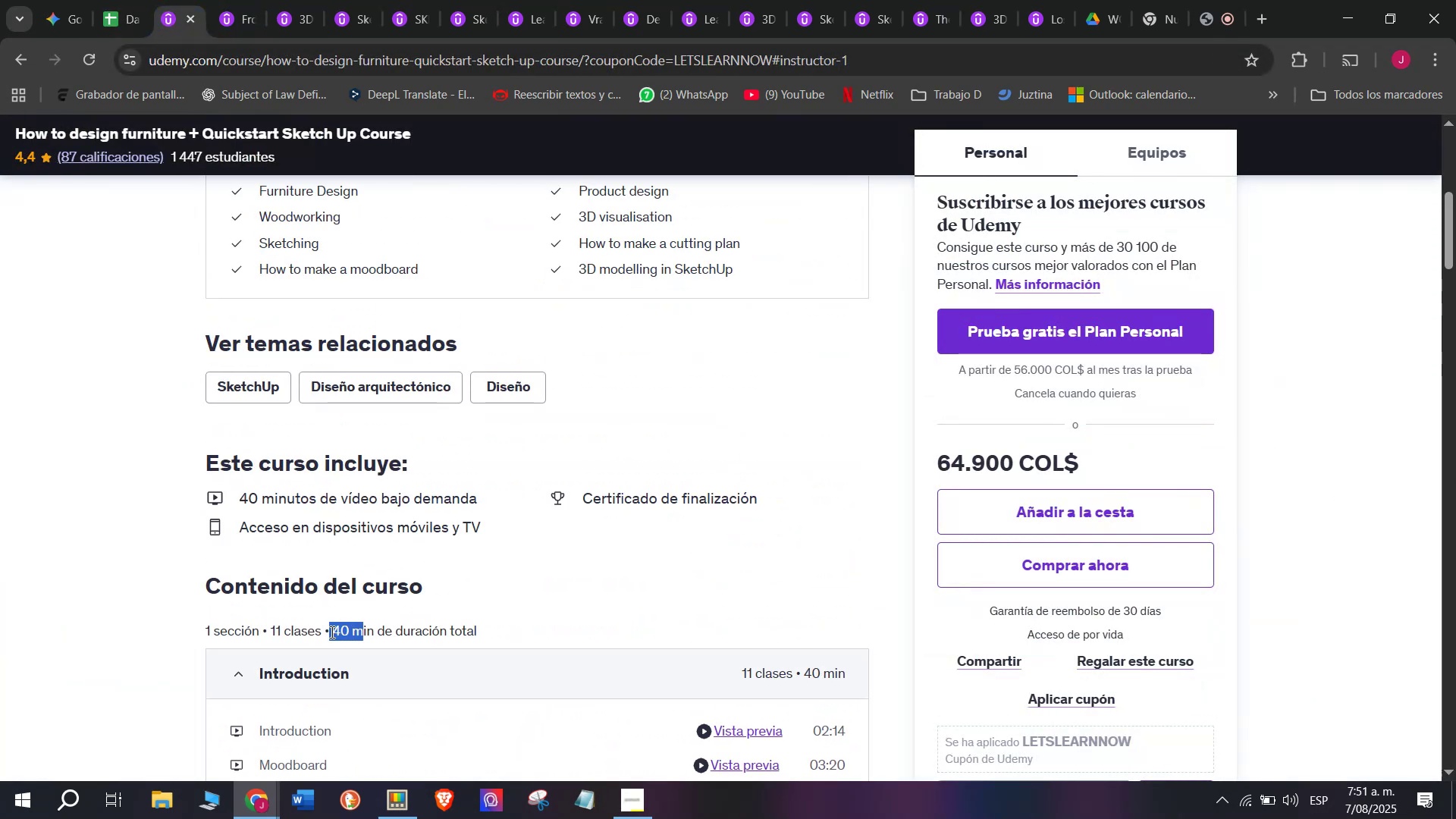 
key(Control+ControlLeft)
 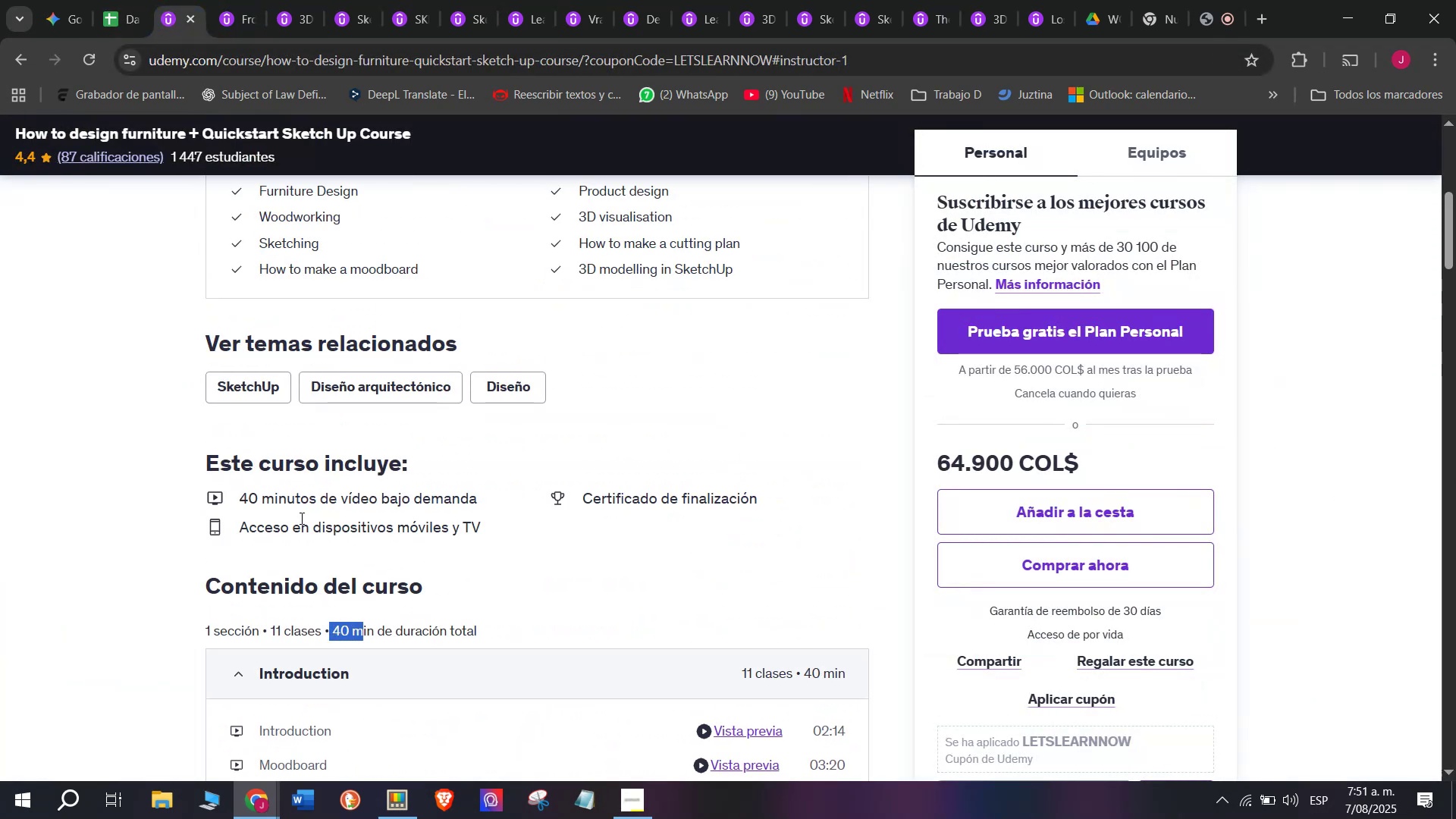 
key(Break)
 